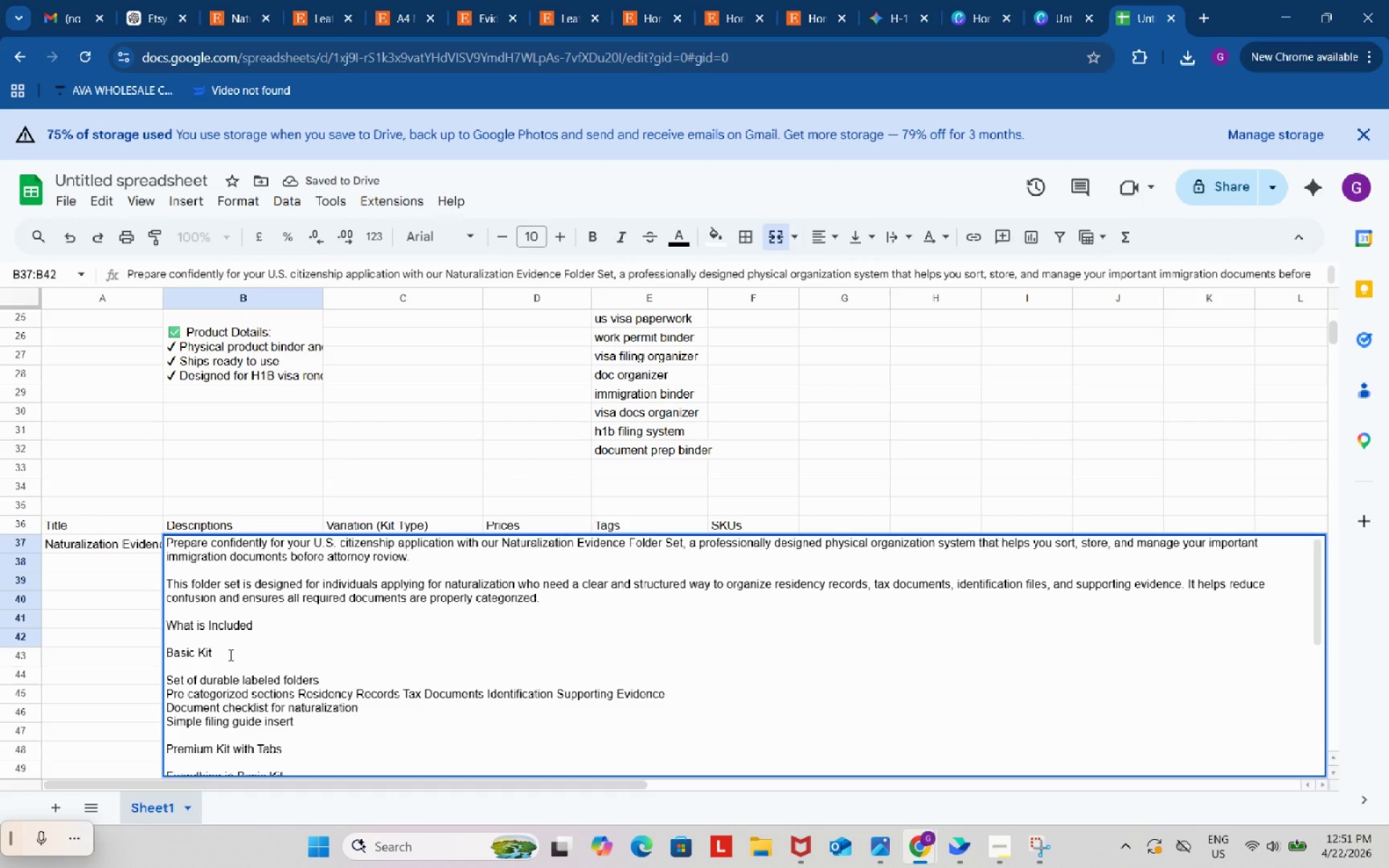 
key(Shift+ShiftRight)
 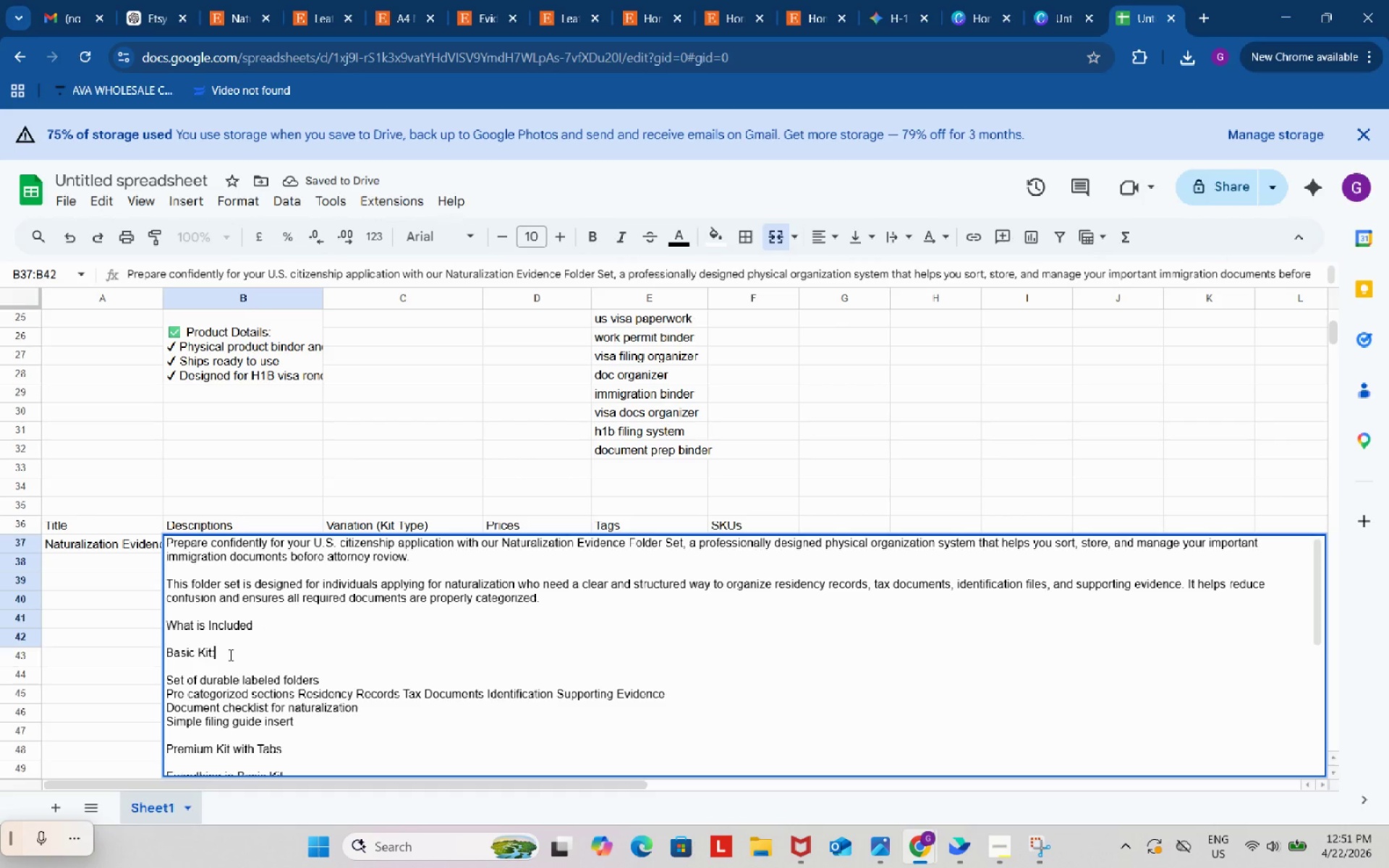 
key(Shift+Semicolon)
 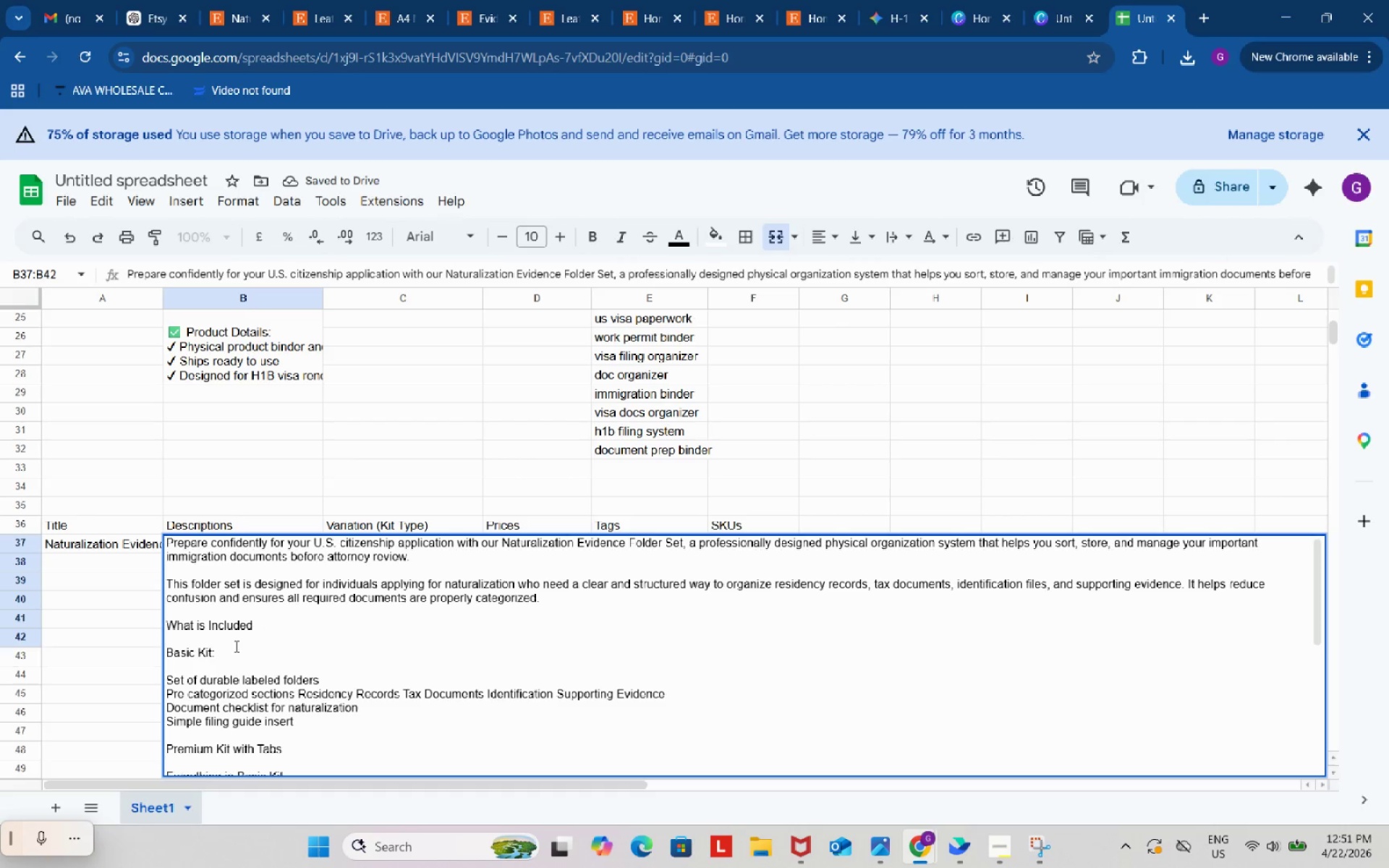 
scroll: coordinate [237, 645], scroll_direction: down, amount: 2.0
 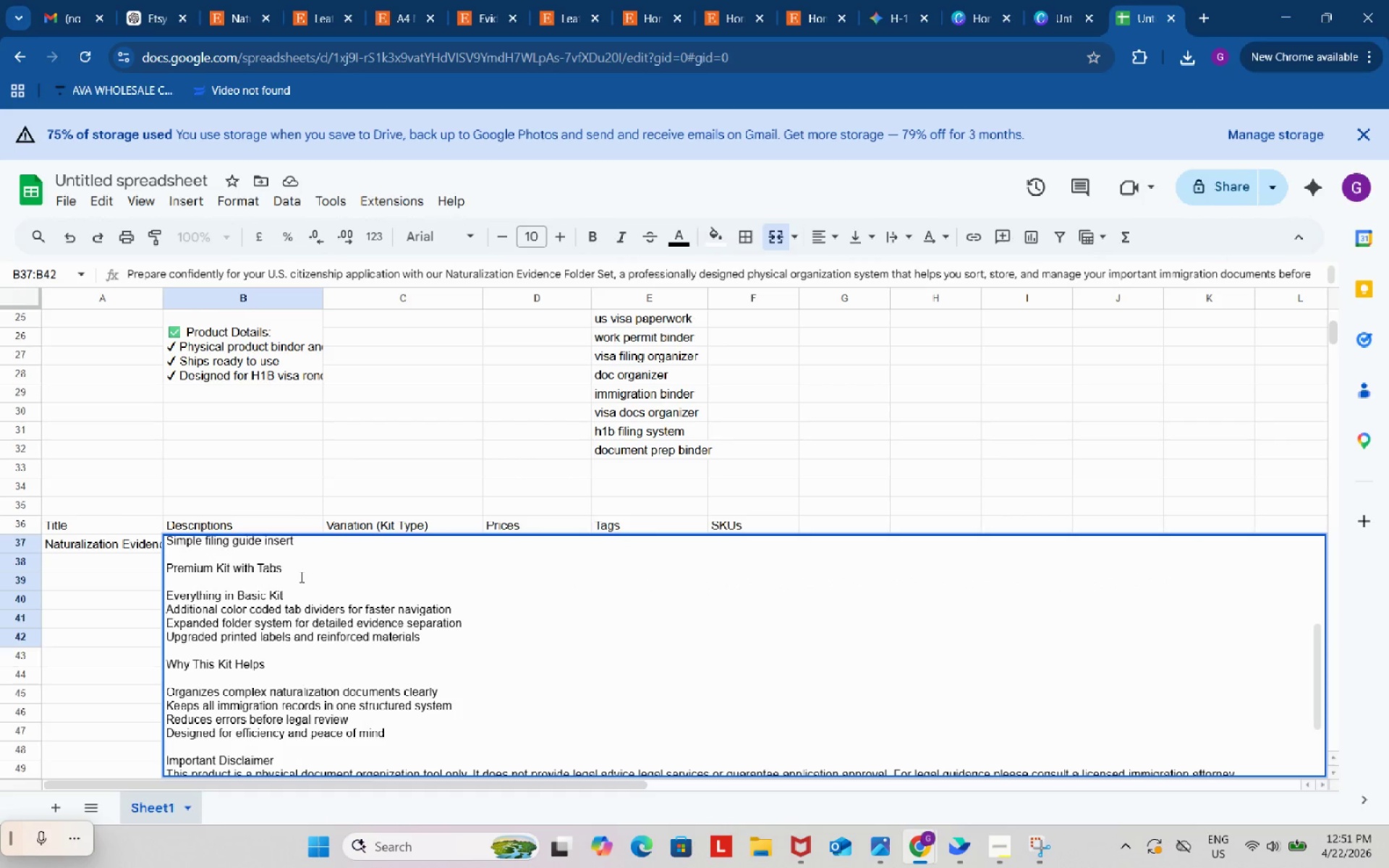 
left_click([300, 570])
 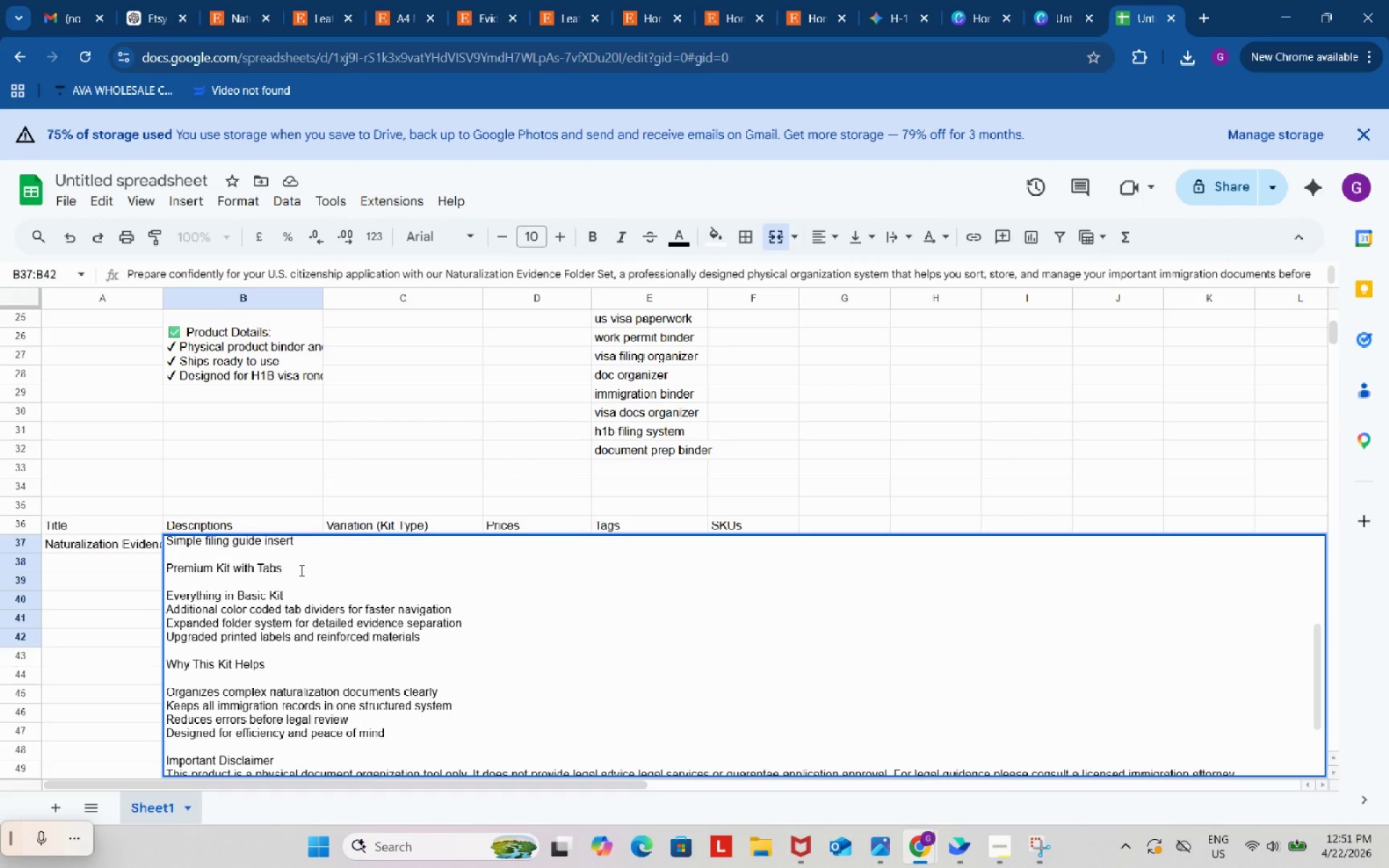 
key(Shift+ShiftRight)
 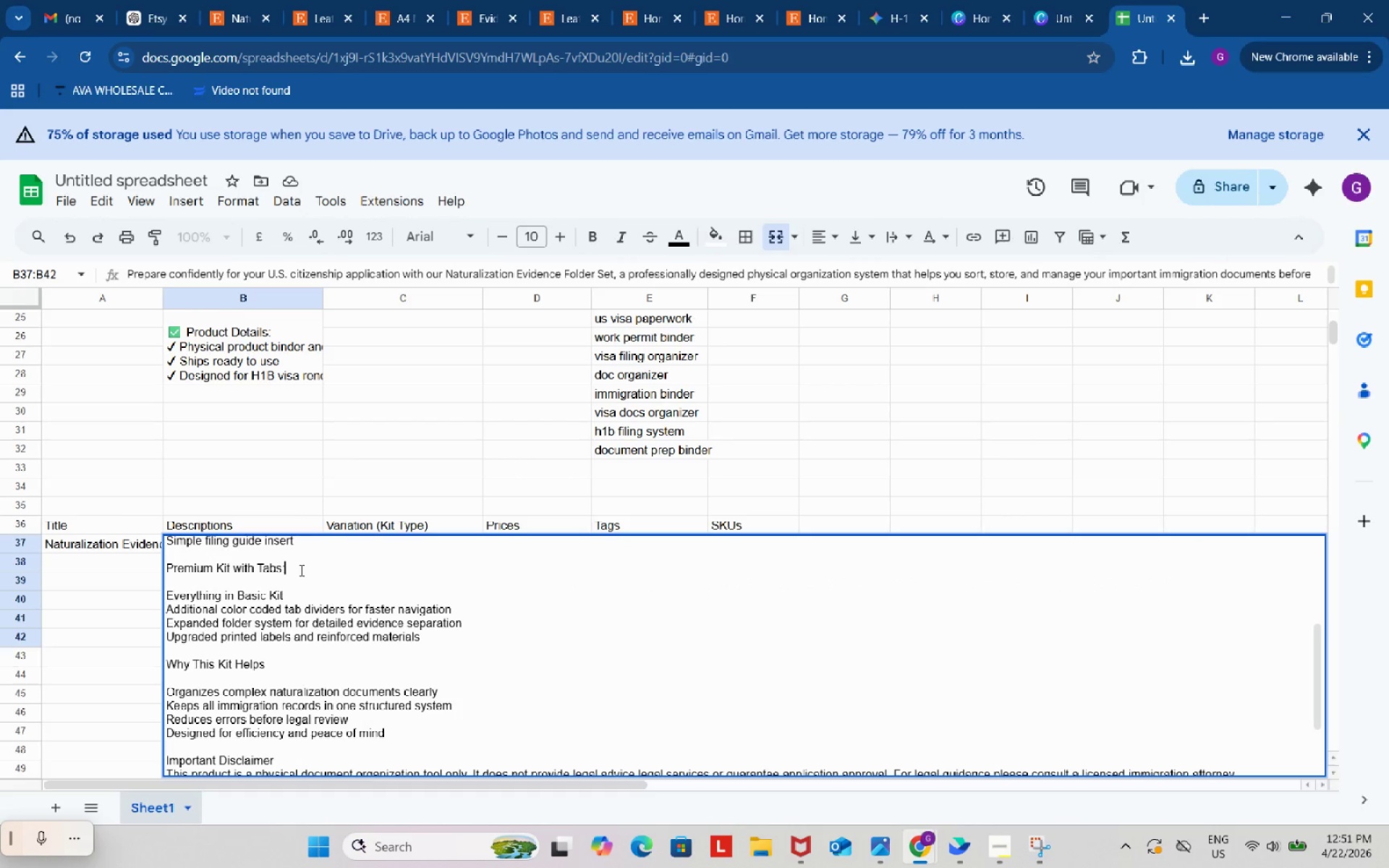 
key(Shift+Semicolon)
 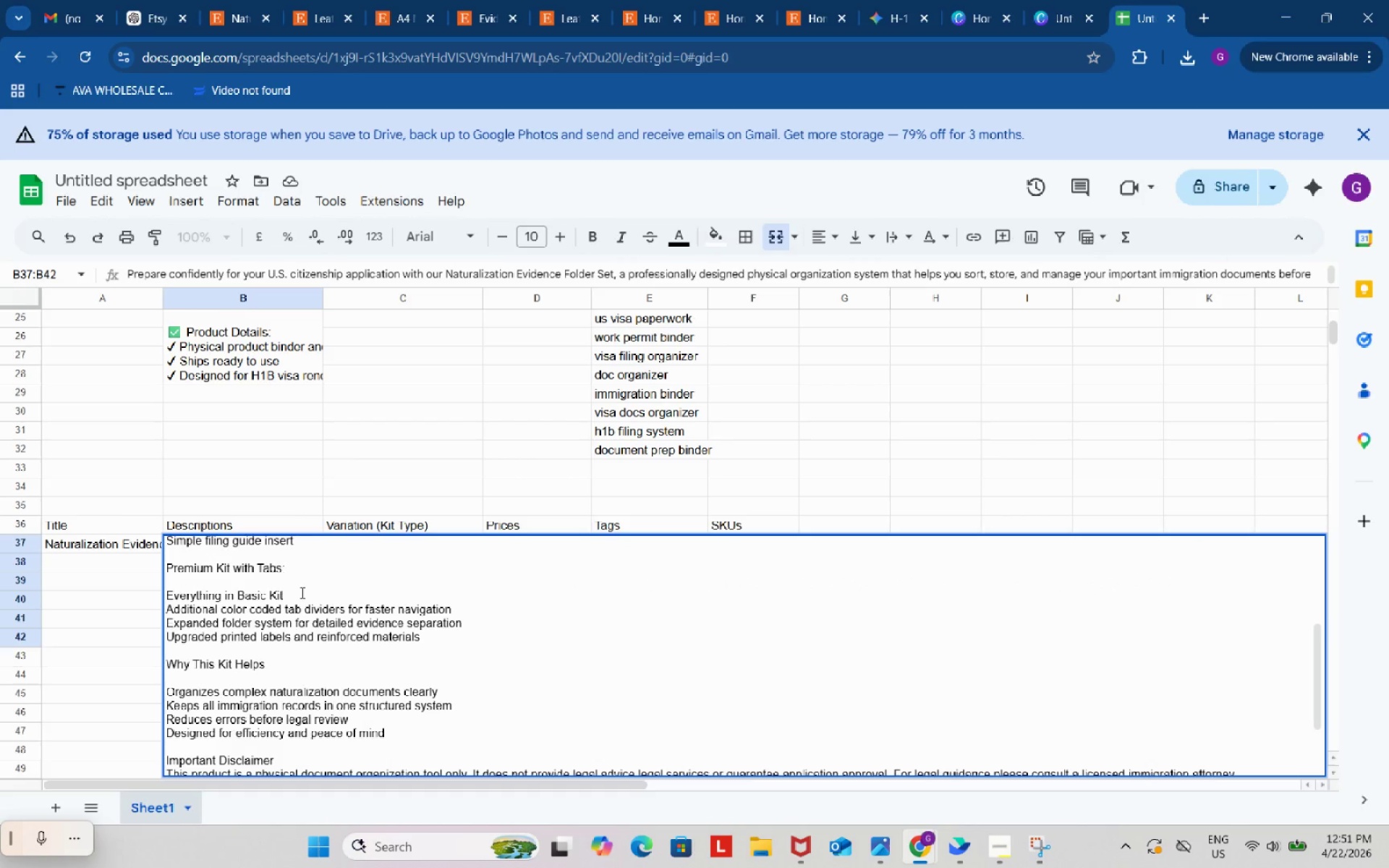 
scroll: coordinate [292, 711], scroll_direction: down, amount: 1.0
 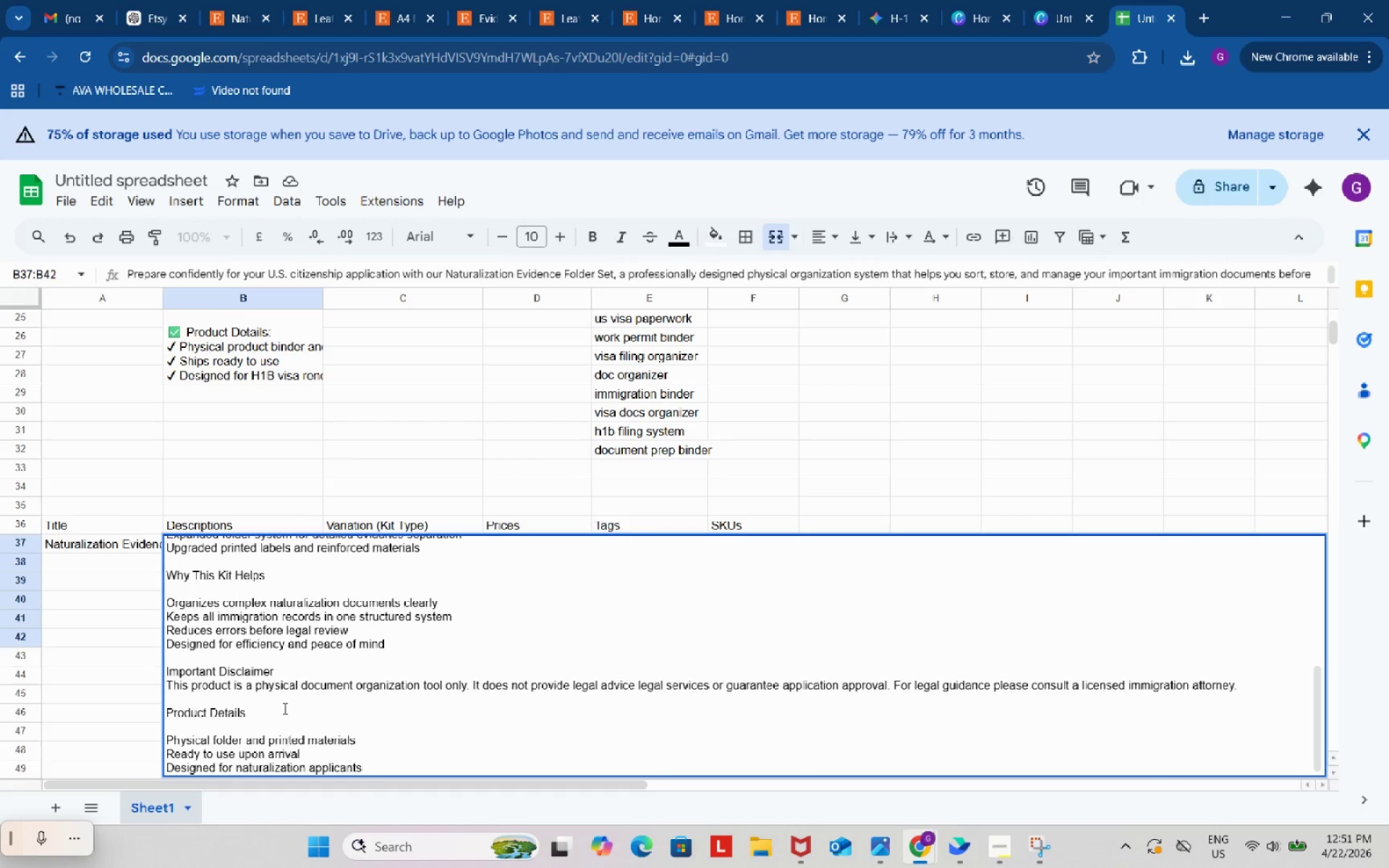 
left_click([282, 712])
 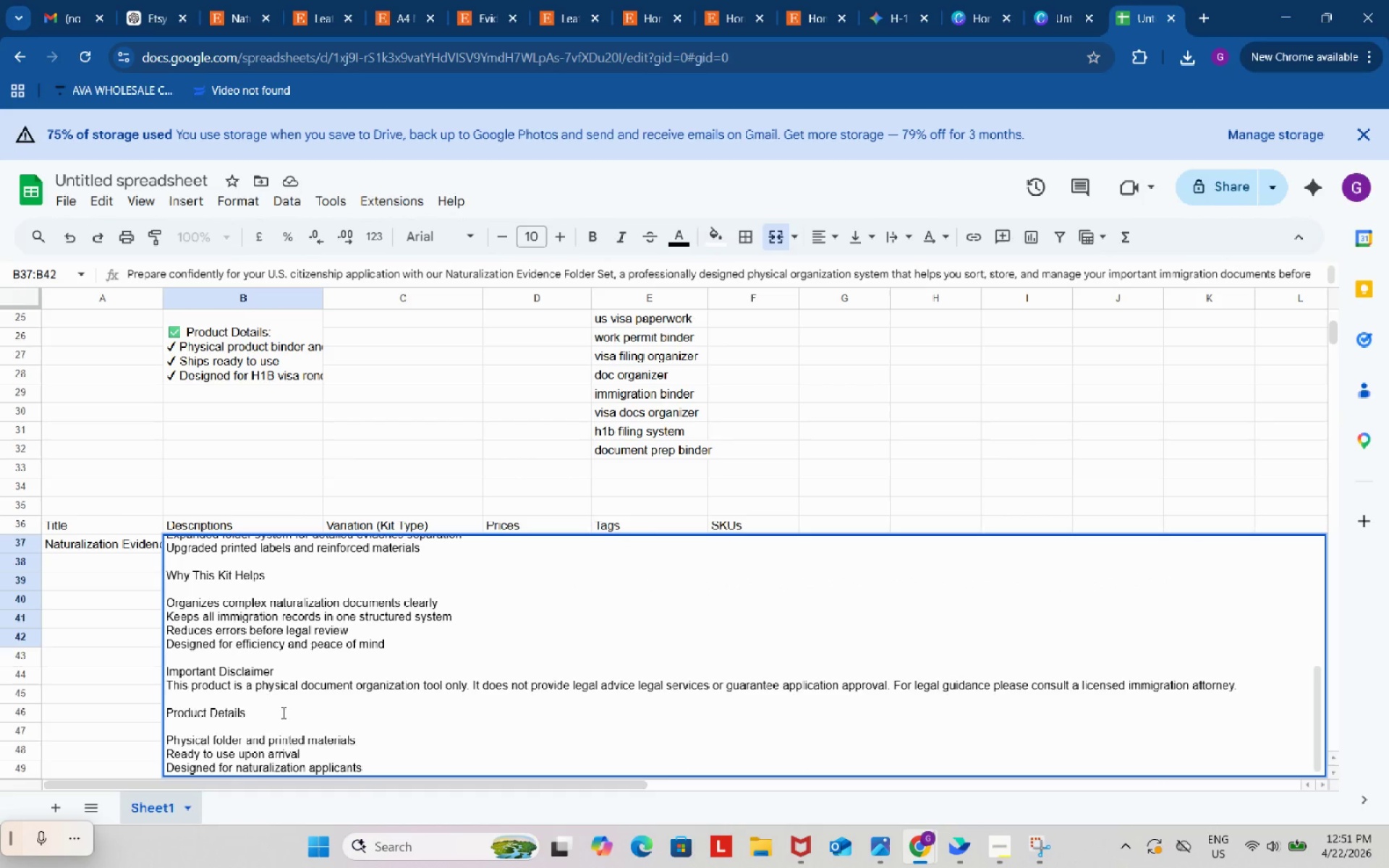 
key(Shift+ShiftRight)
 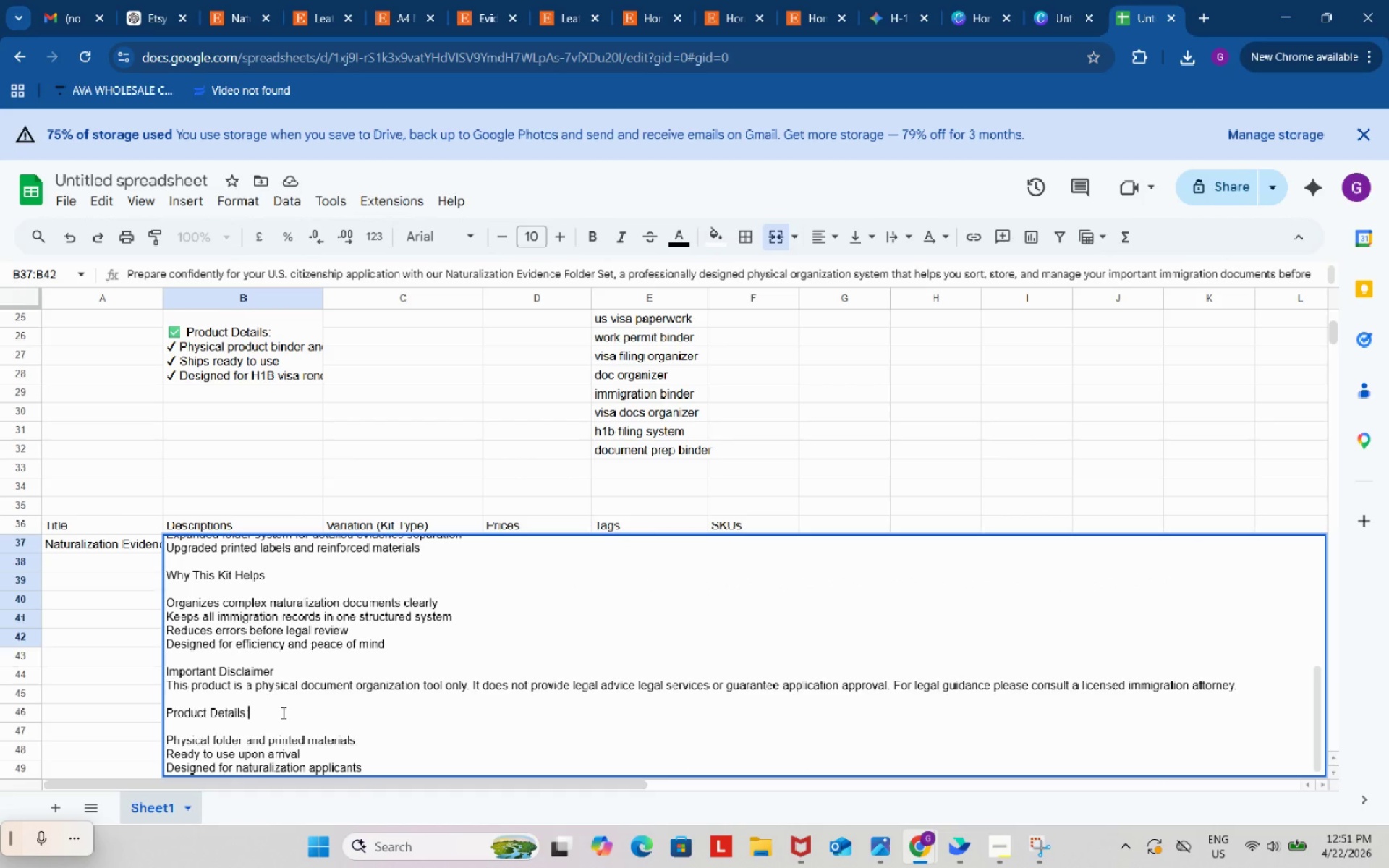 
key(Shift+Semicolon)
 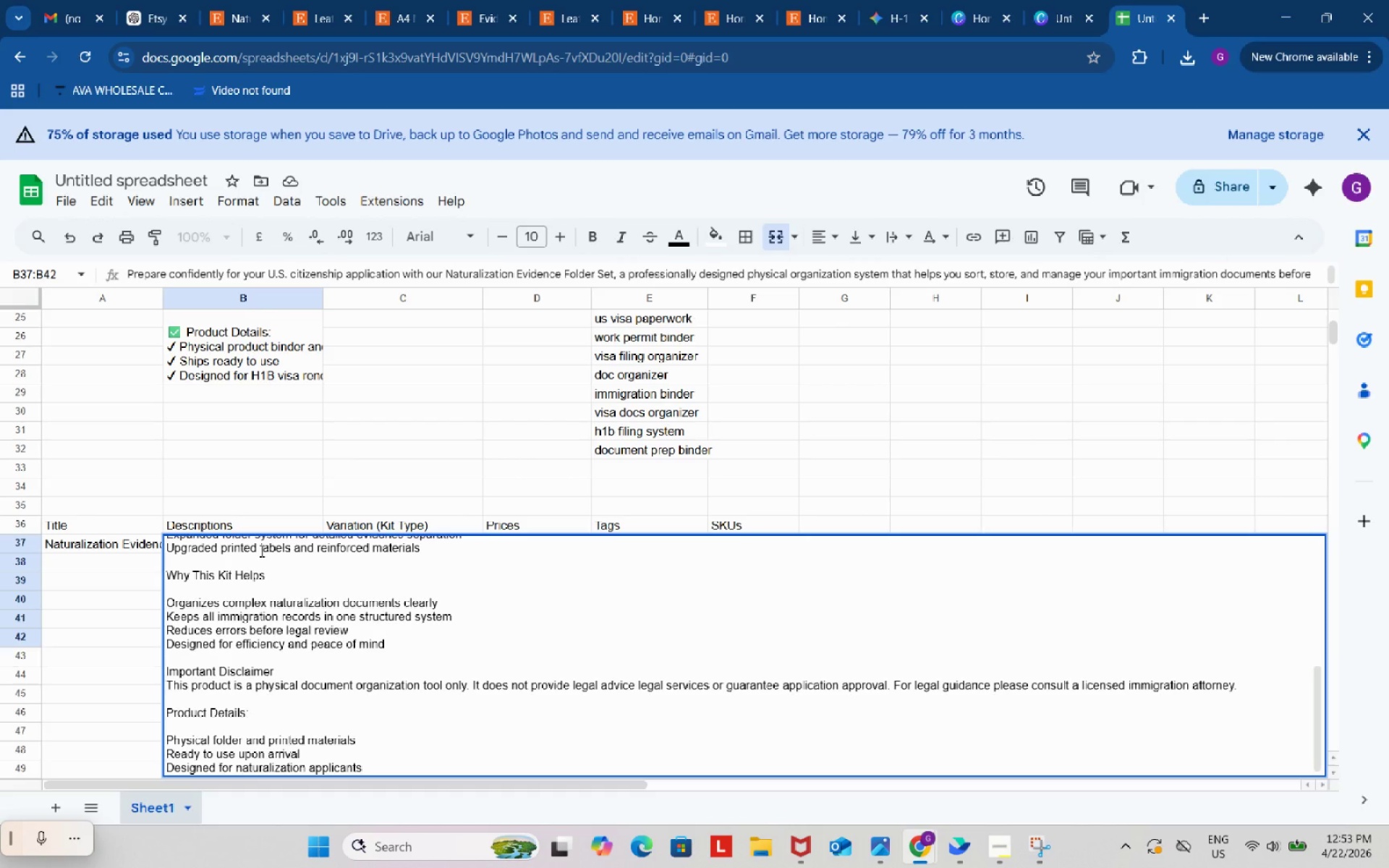 
wait(130.86)
 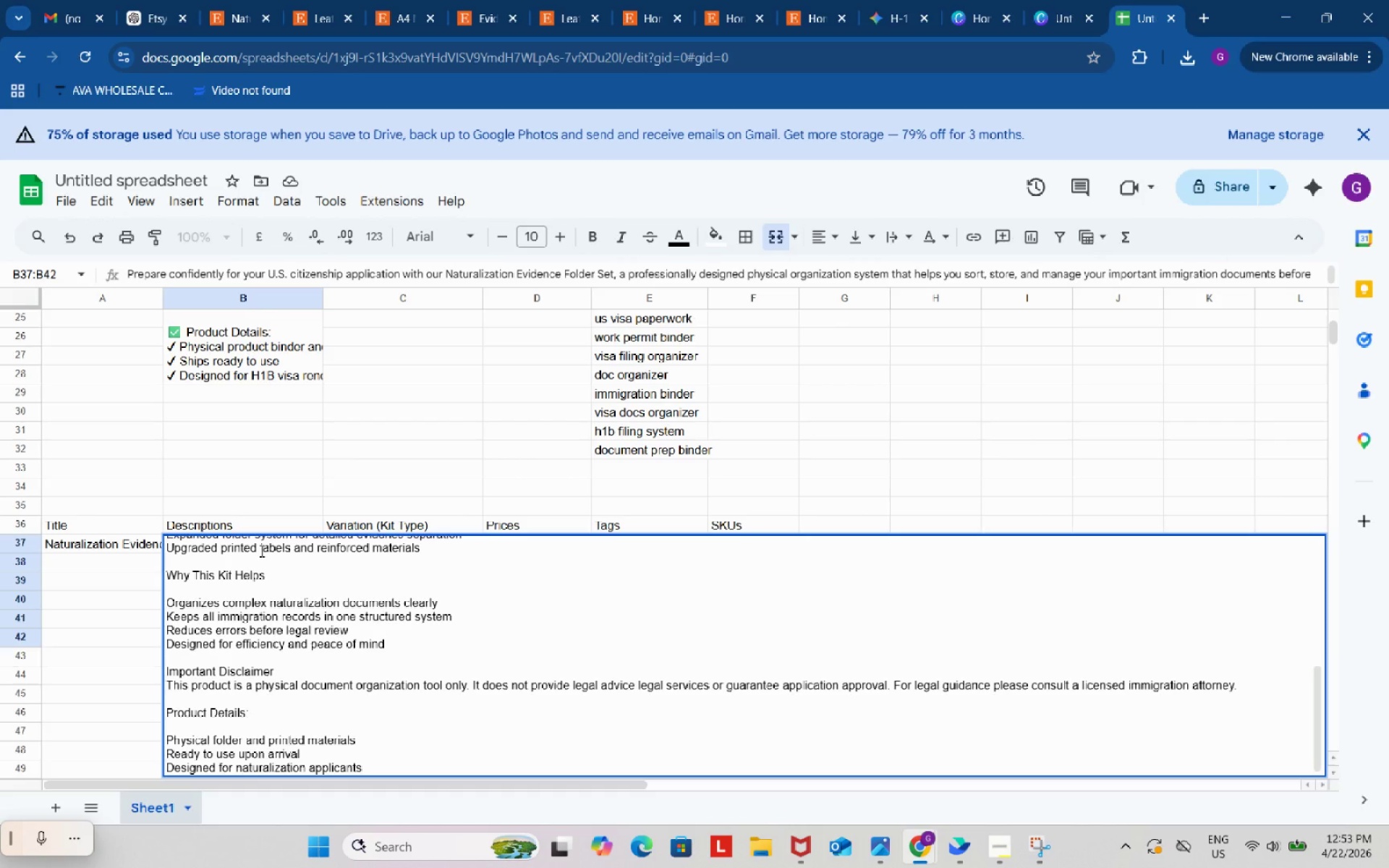 
double_click([187, 362])
 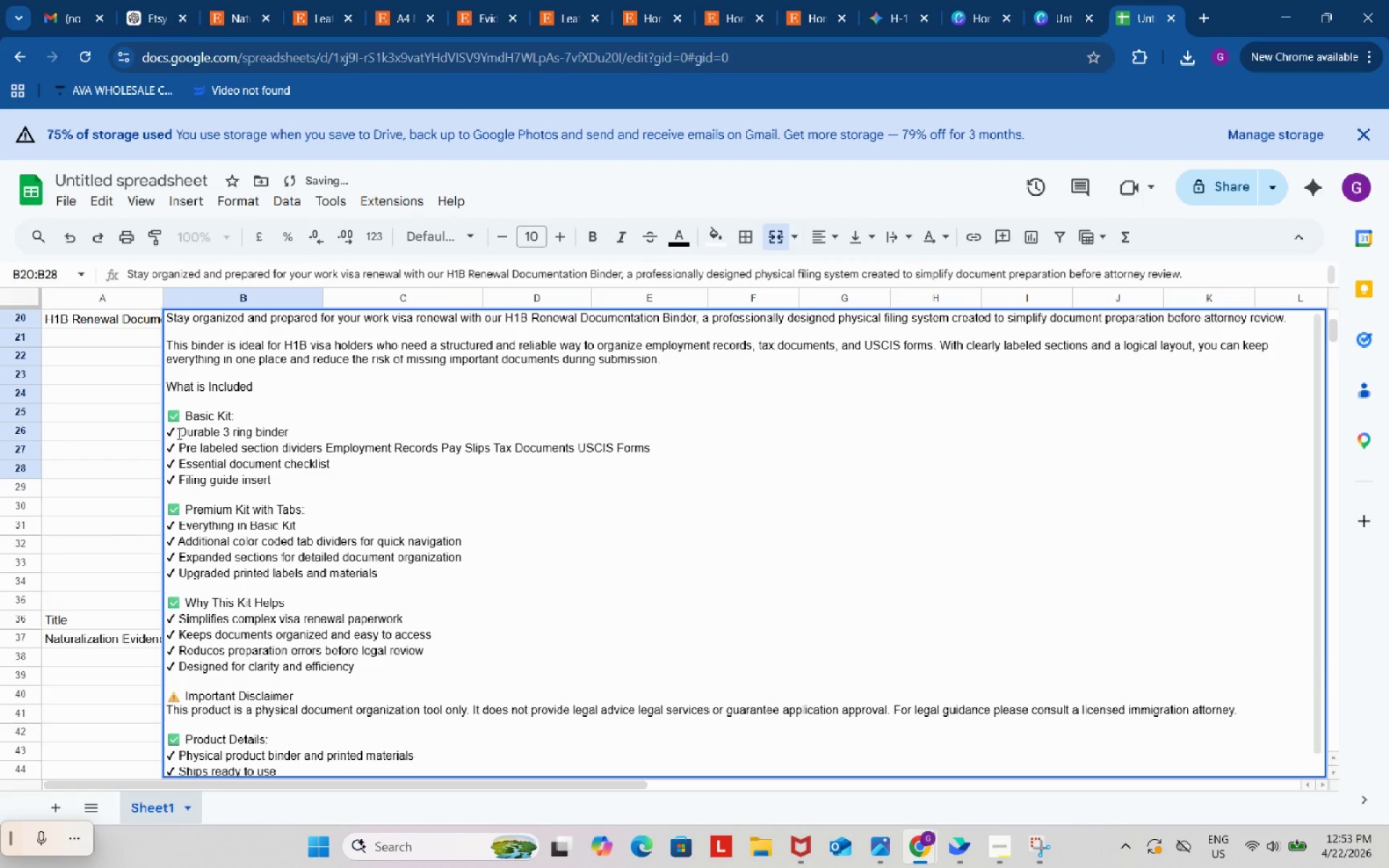 
left_click_drag(start_coordinate=[179, 434], to_coordinate=[158, 425])
 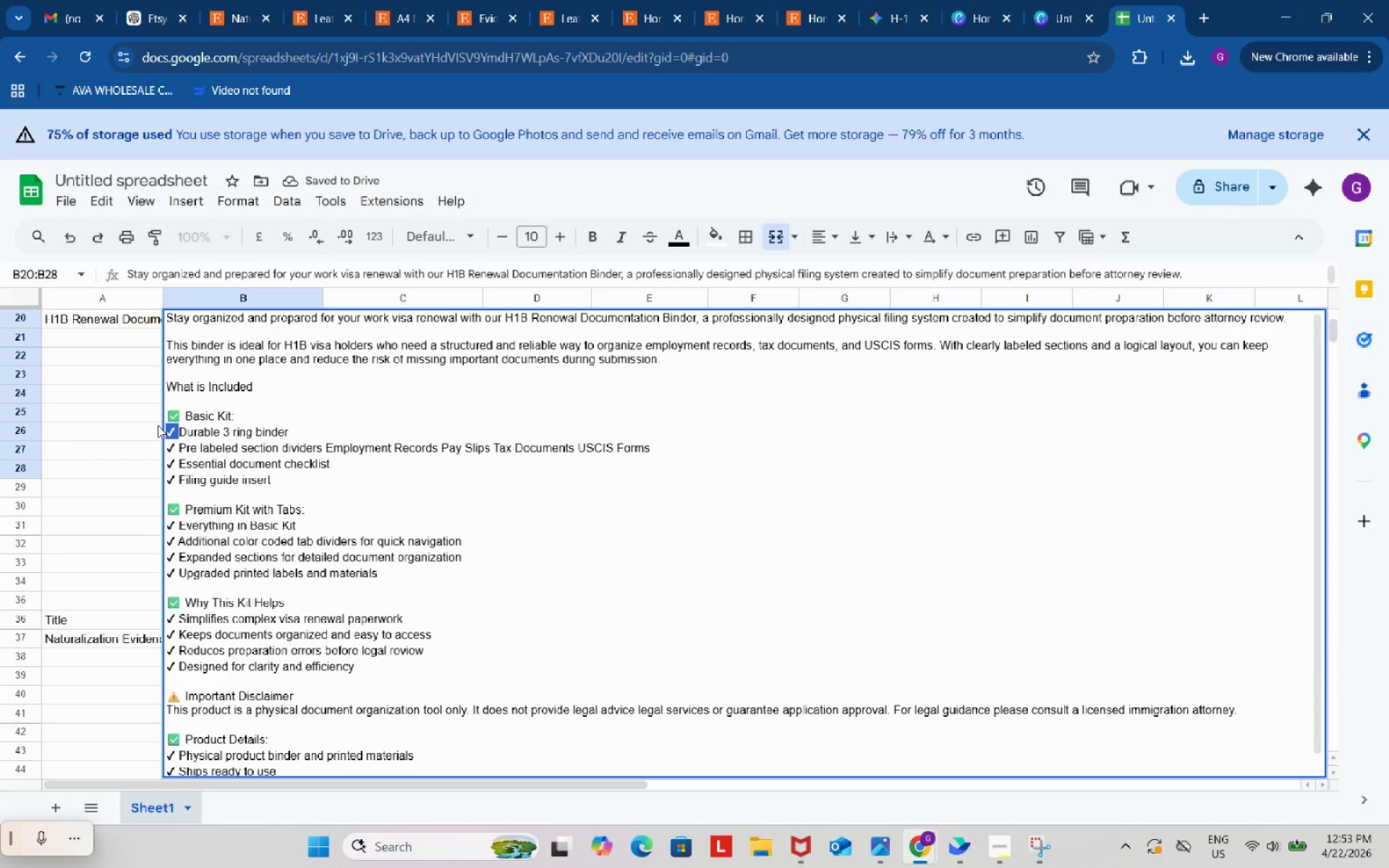 
key(Control+C)
 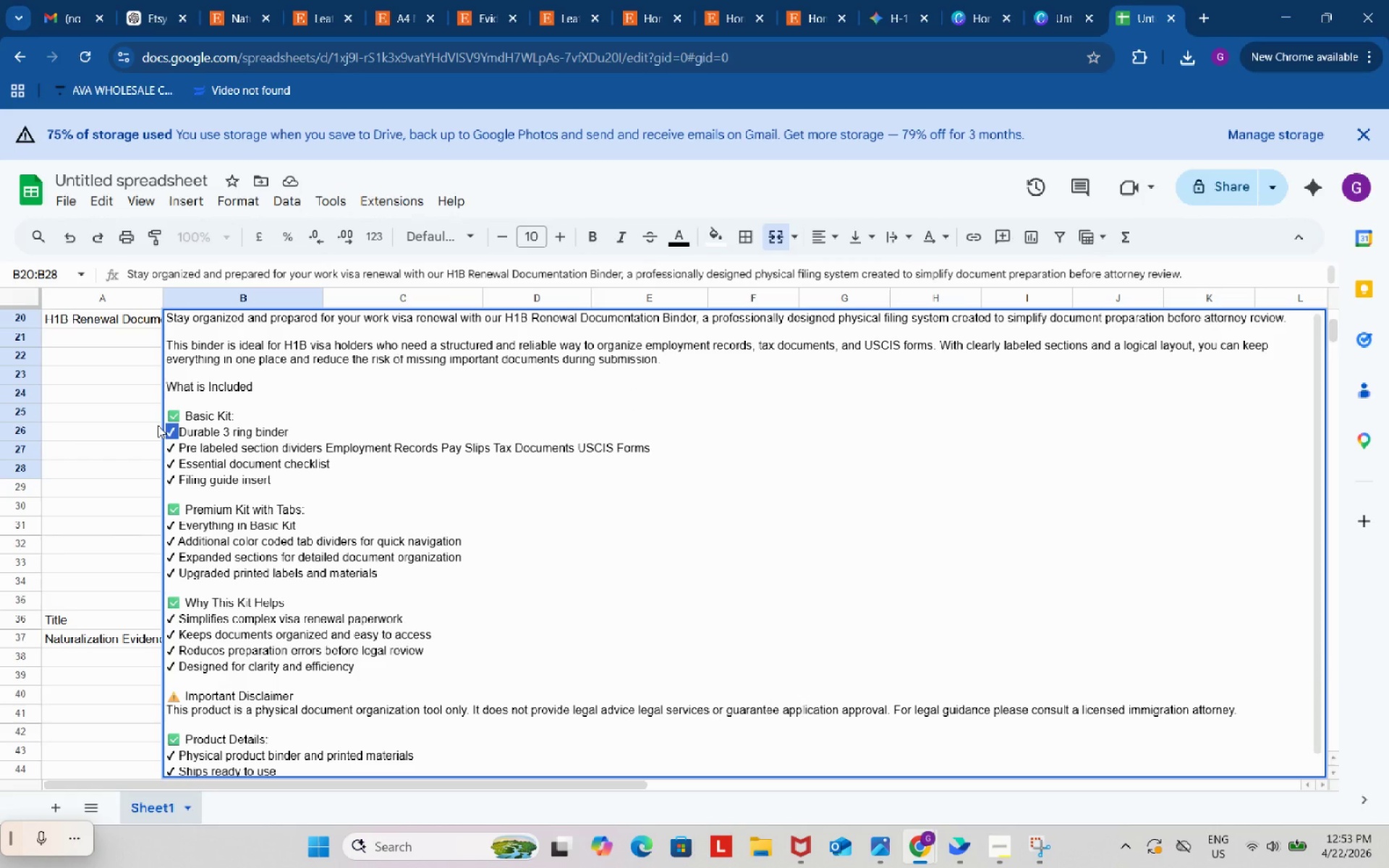 
wait(7.05)
 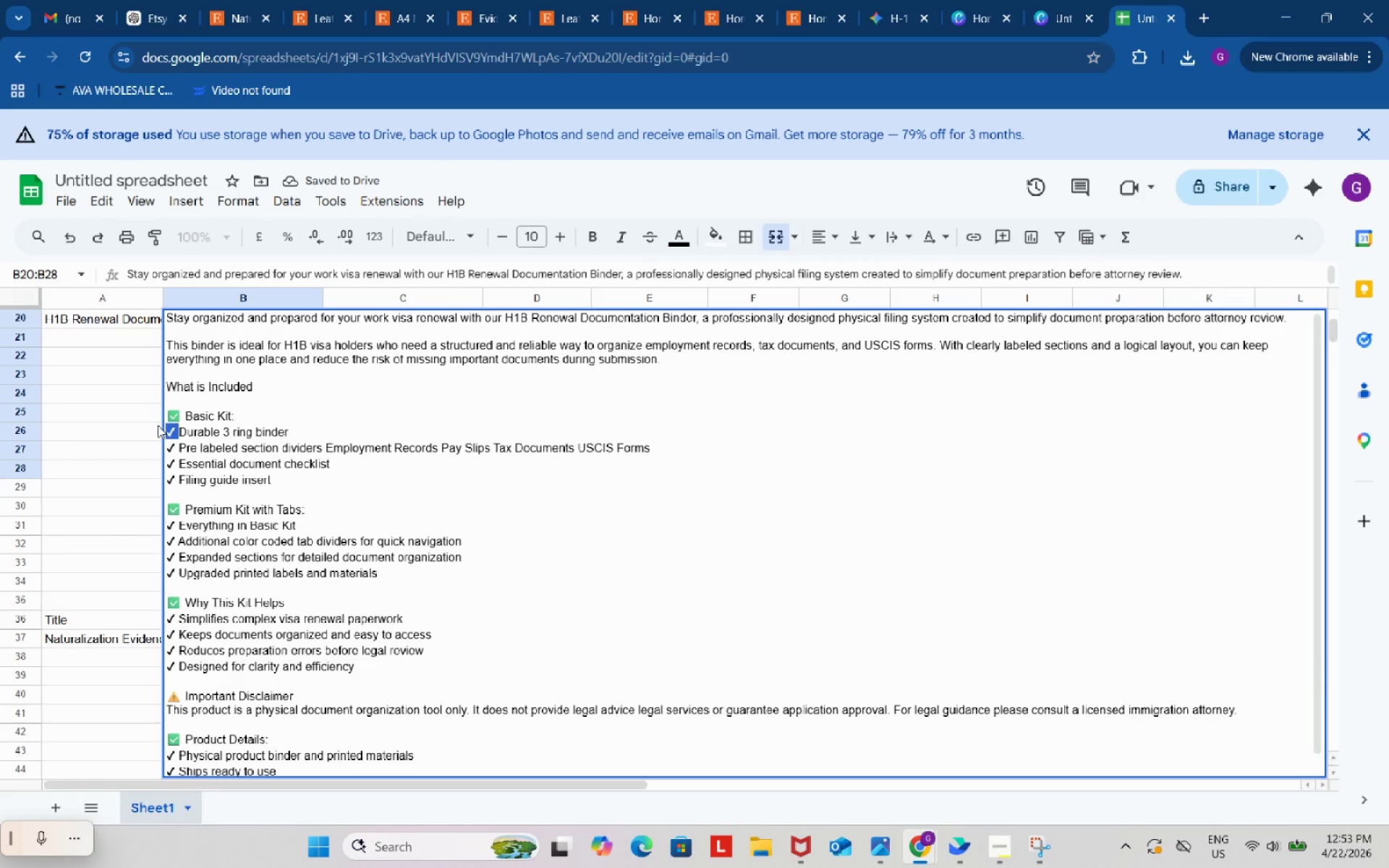 
key(Control+C)
 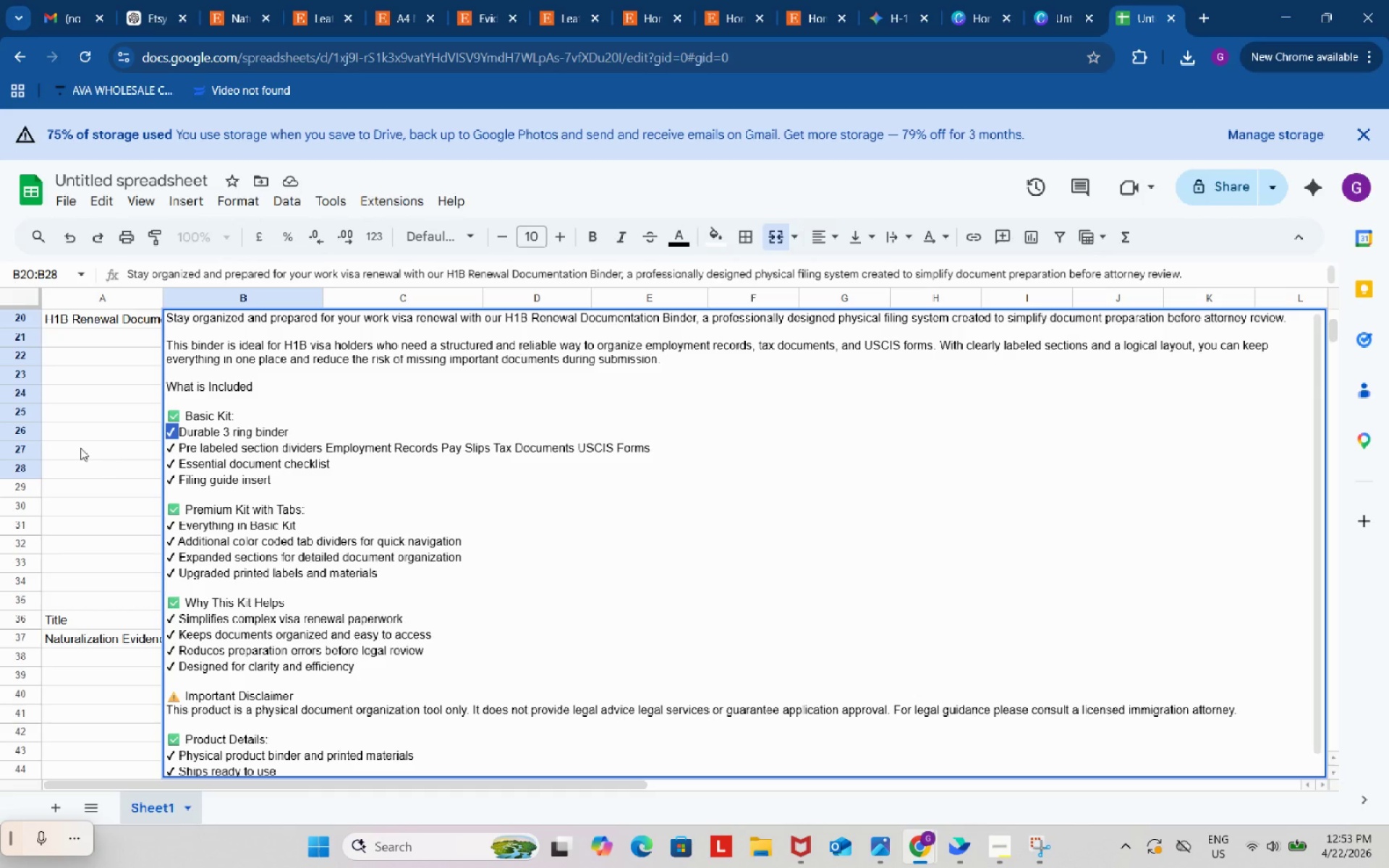 
left_click([78, 444])
 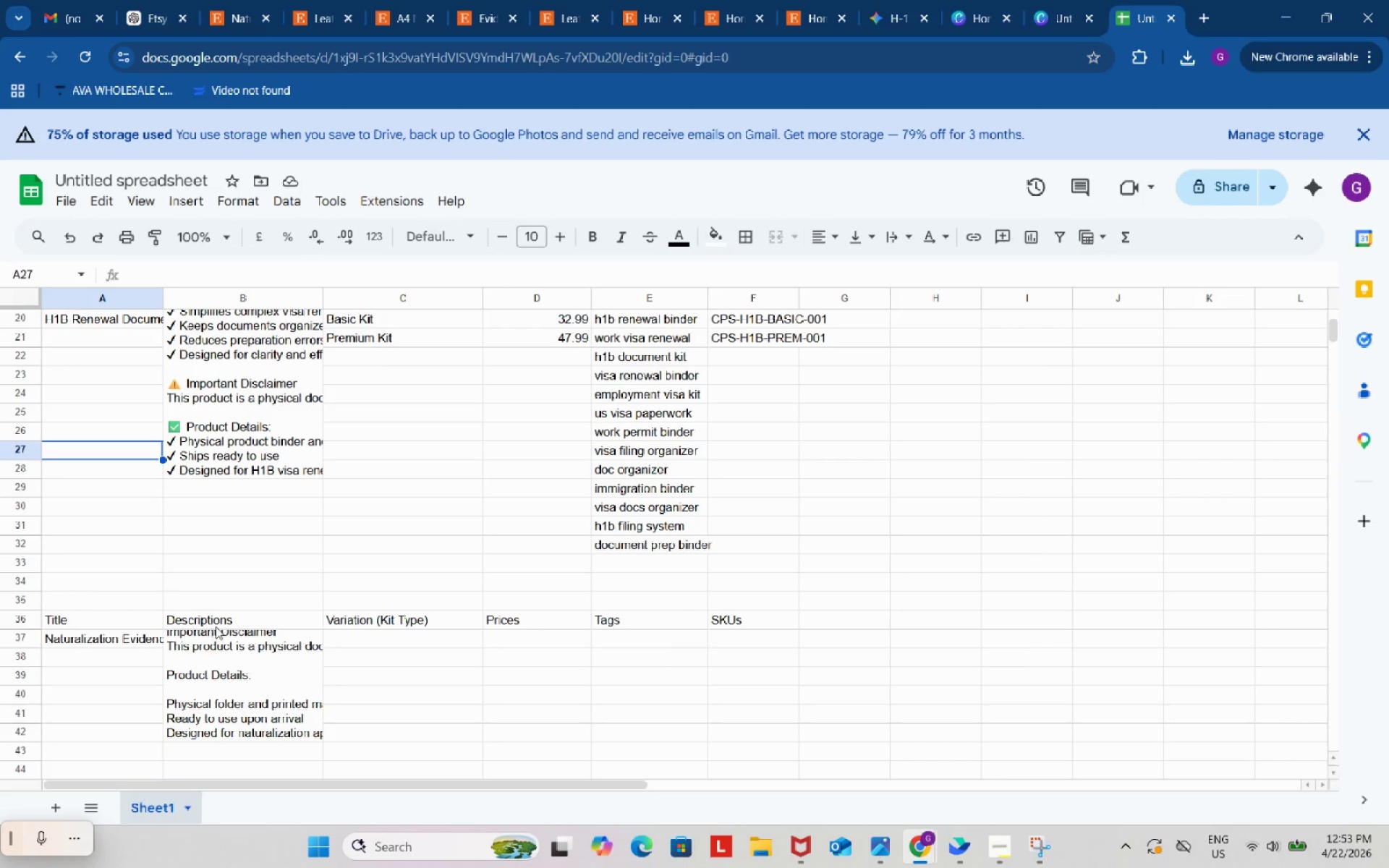 
double_click([219, 600])
 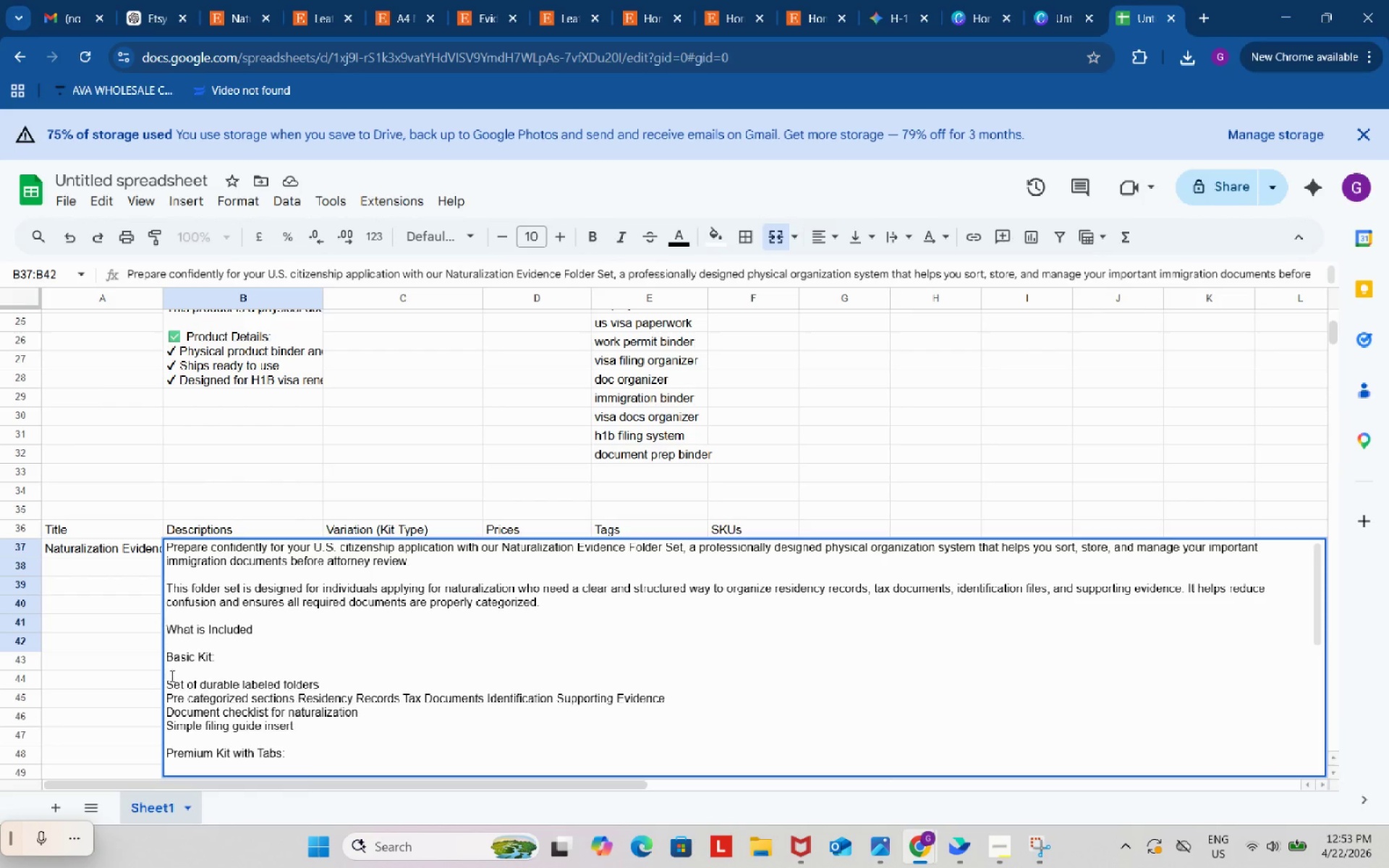 
scroll: coordinate [215, 626], scroll_direction: down, amount: 1.0
 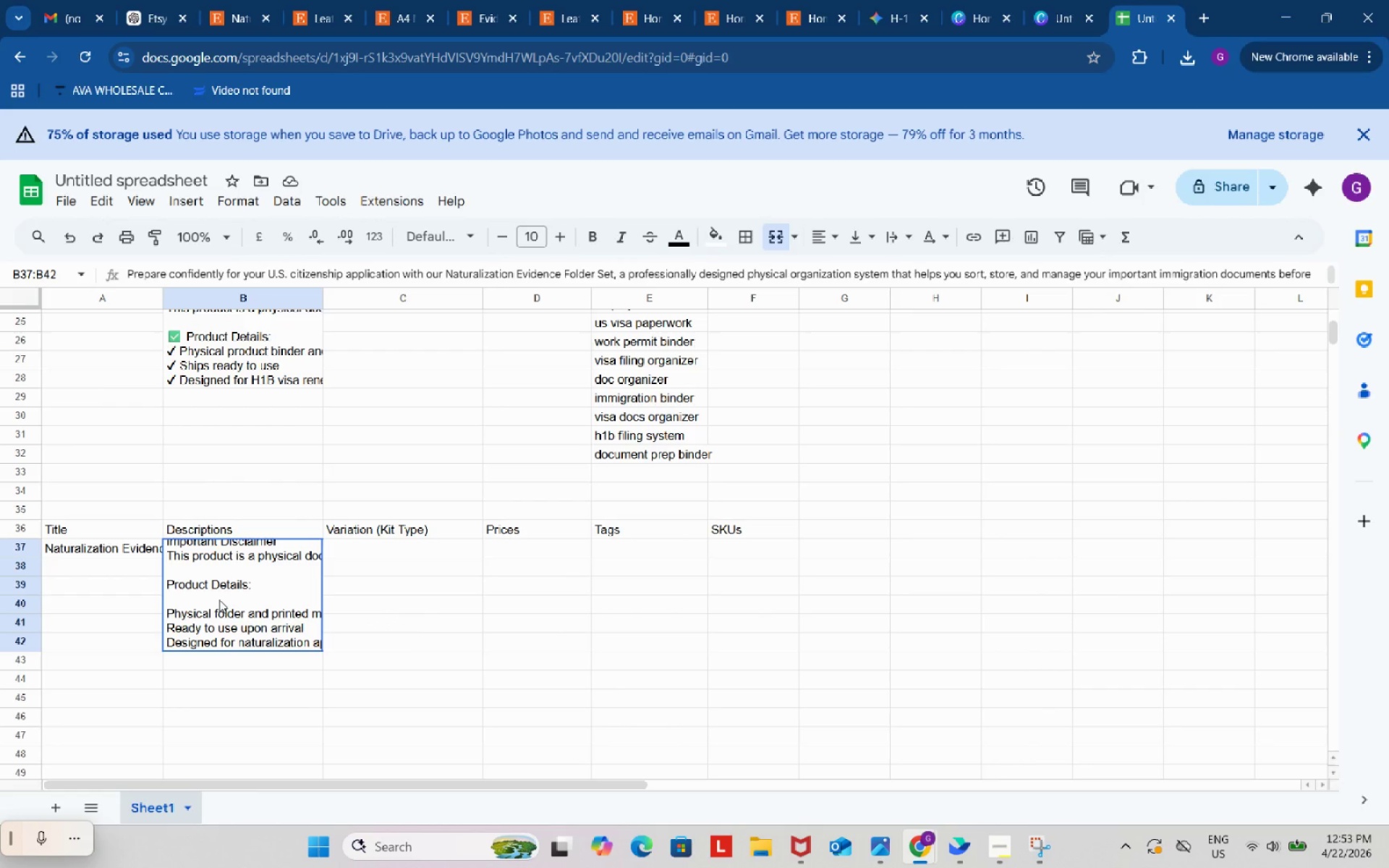 
left_click([174, 665])
 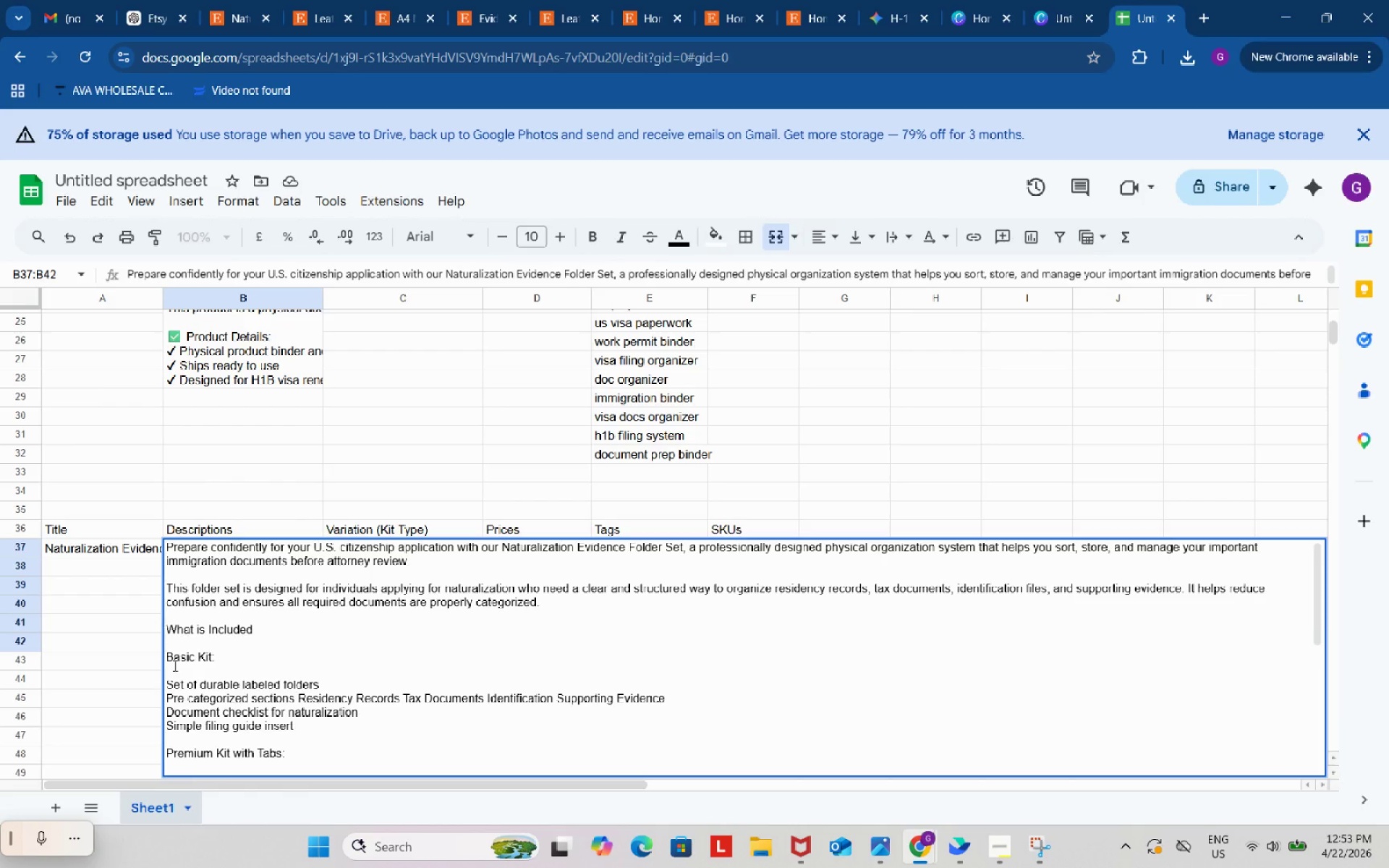 
key(Backspace)
 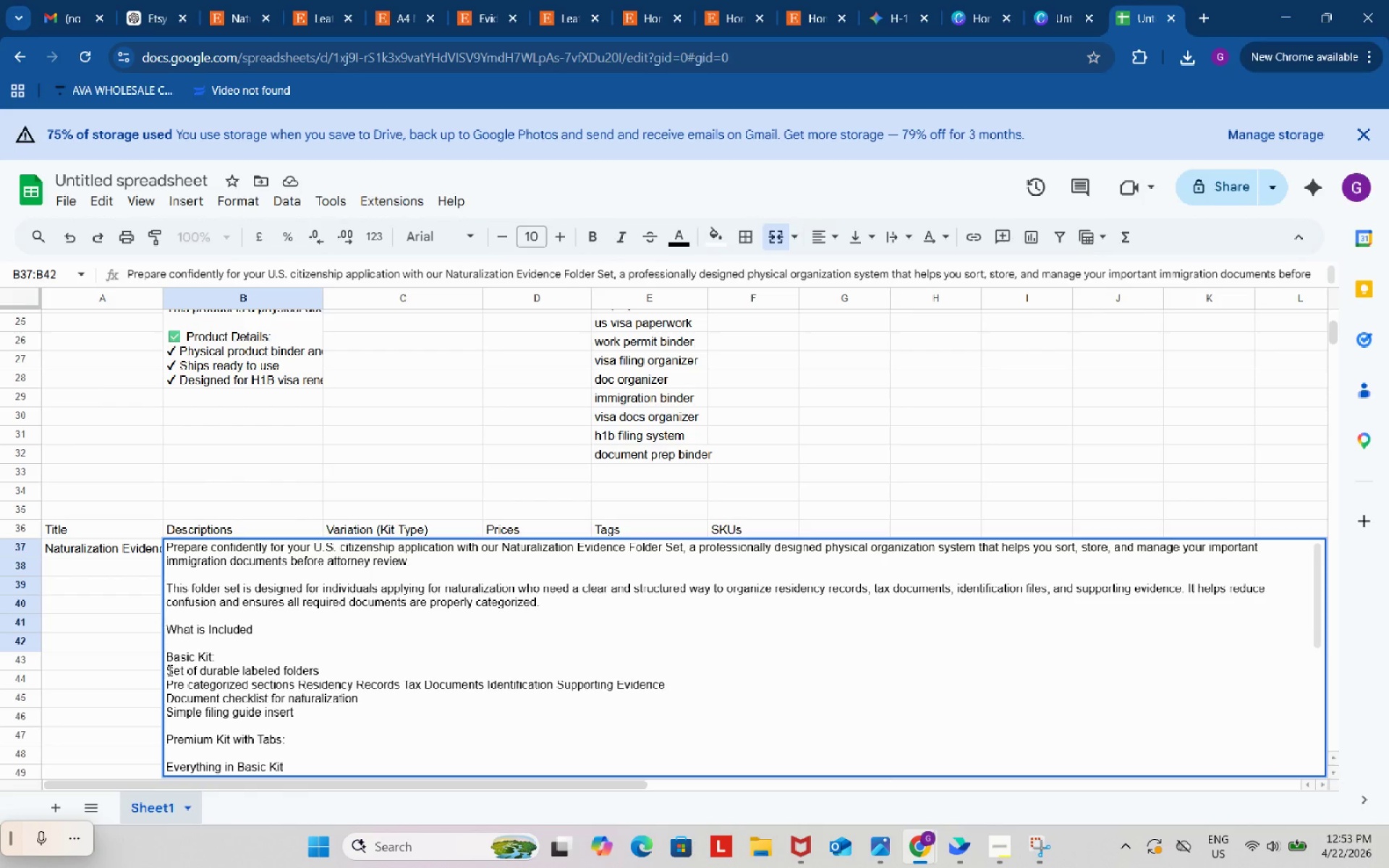 
left_click([168, 670])
 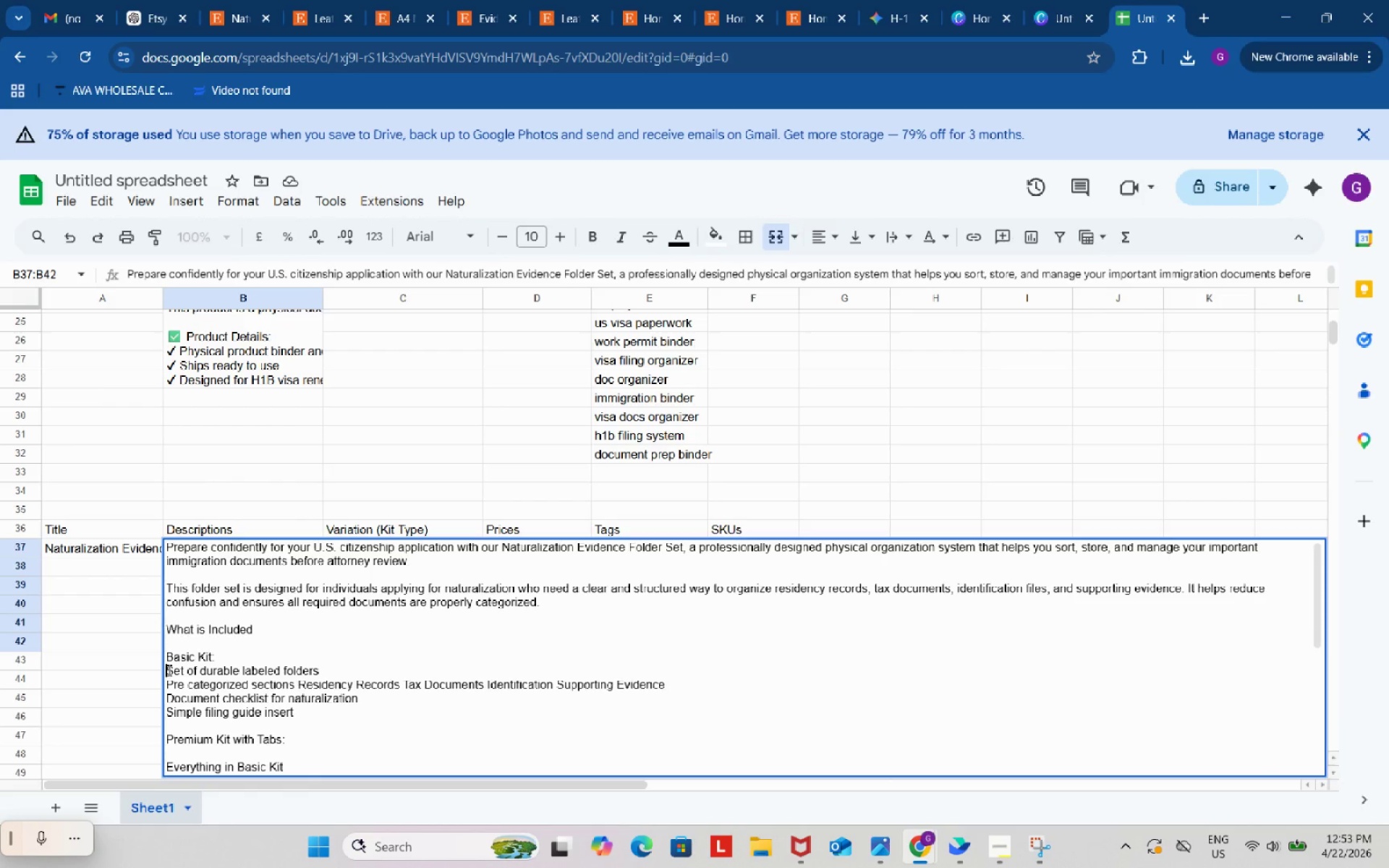 
key(Control+V)
 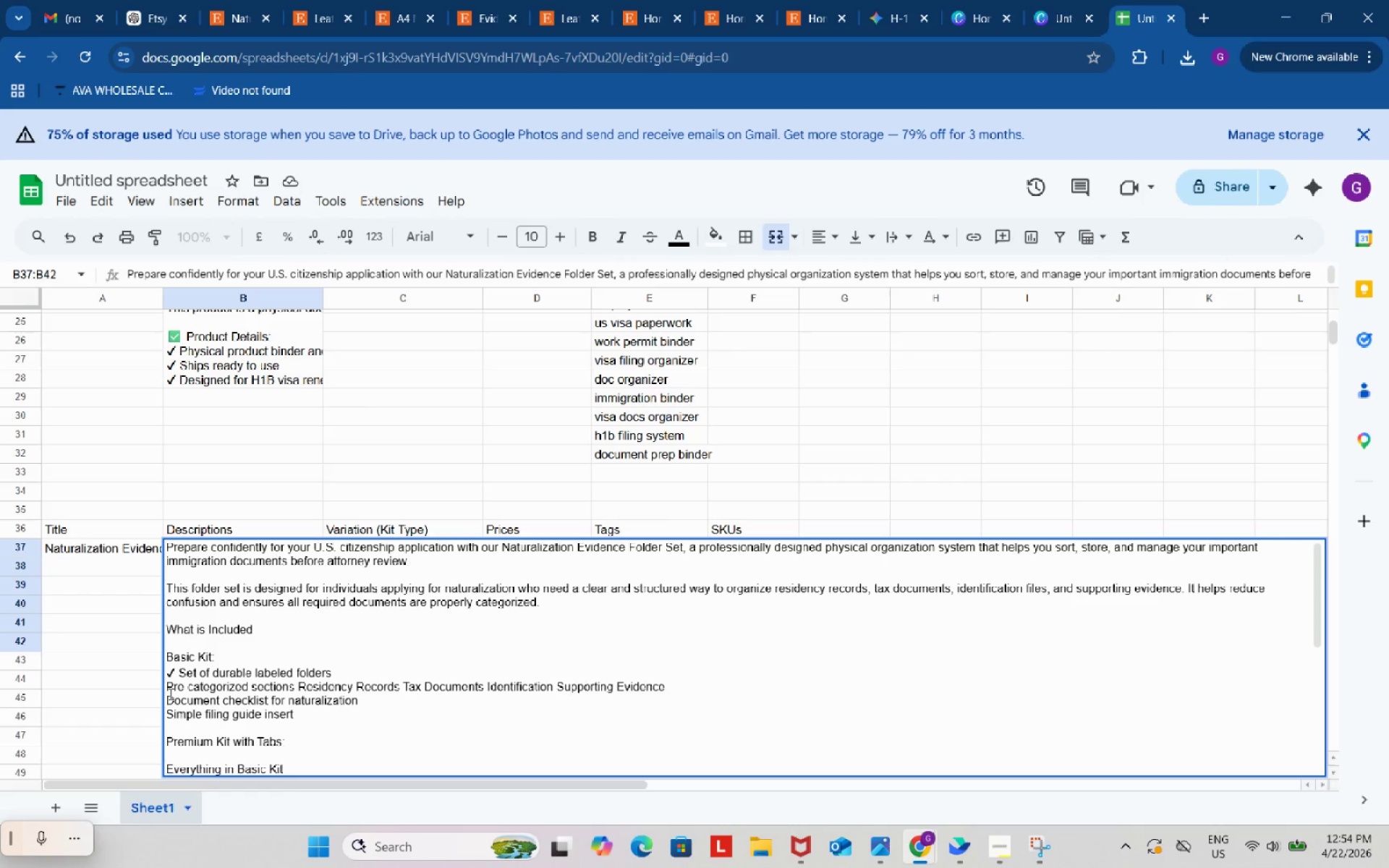 
wait(40.84)
 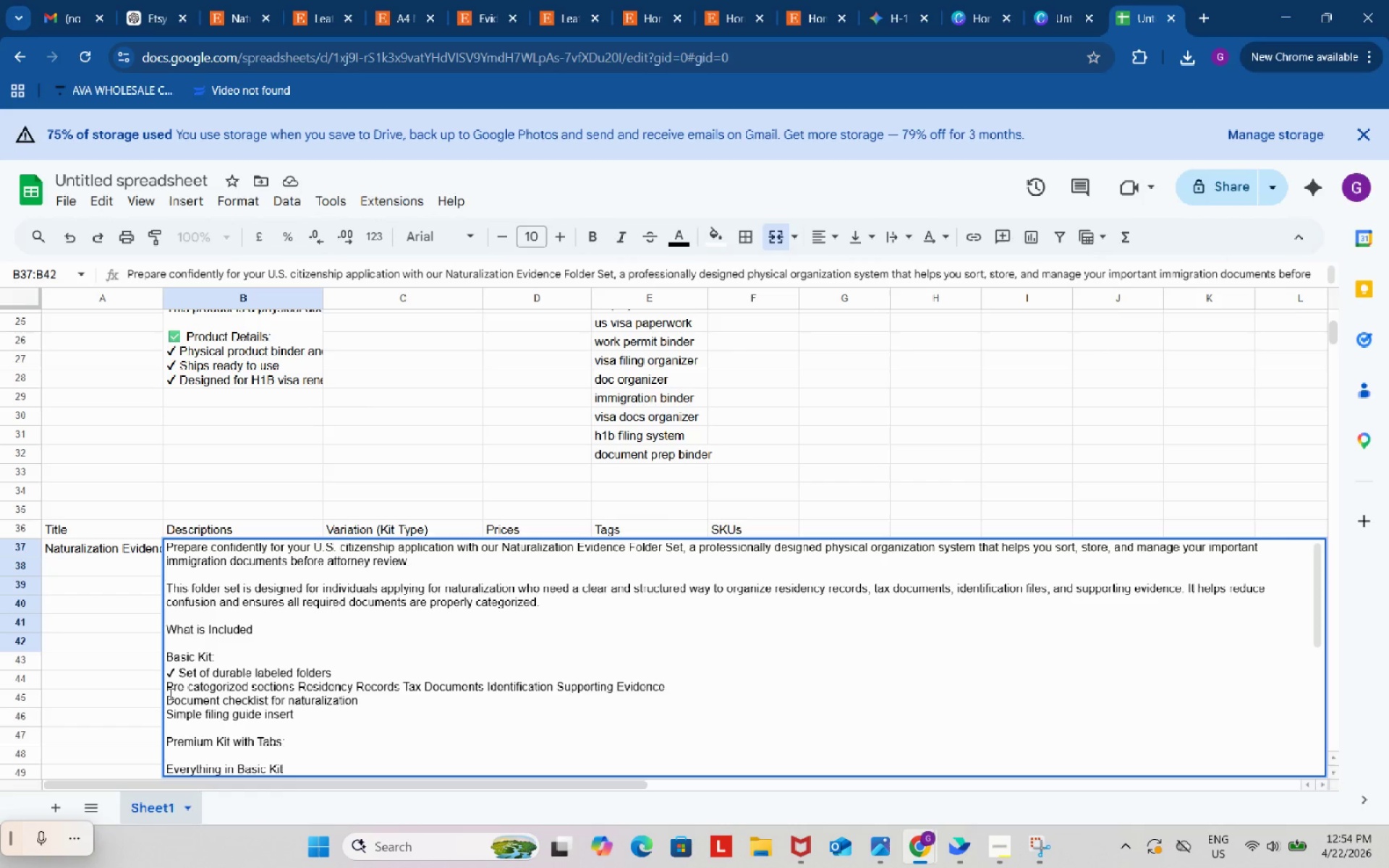 
left_click([167, 685])
 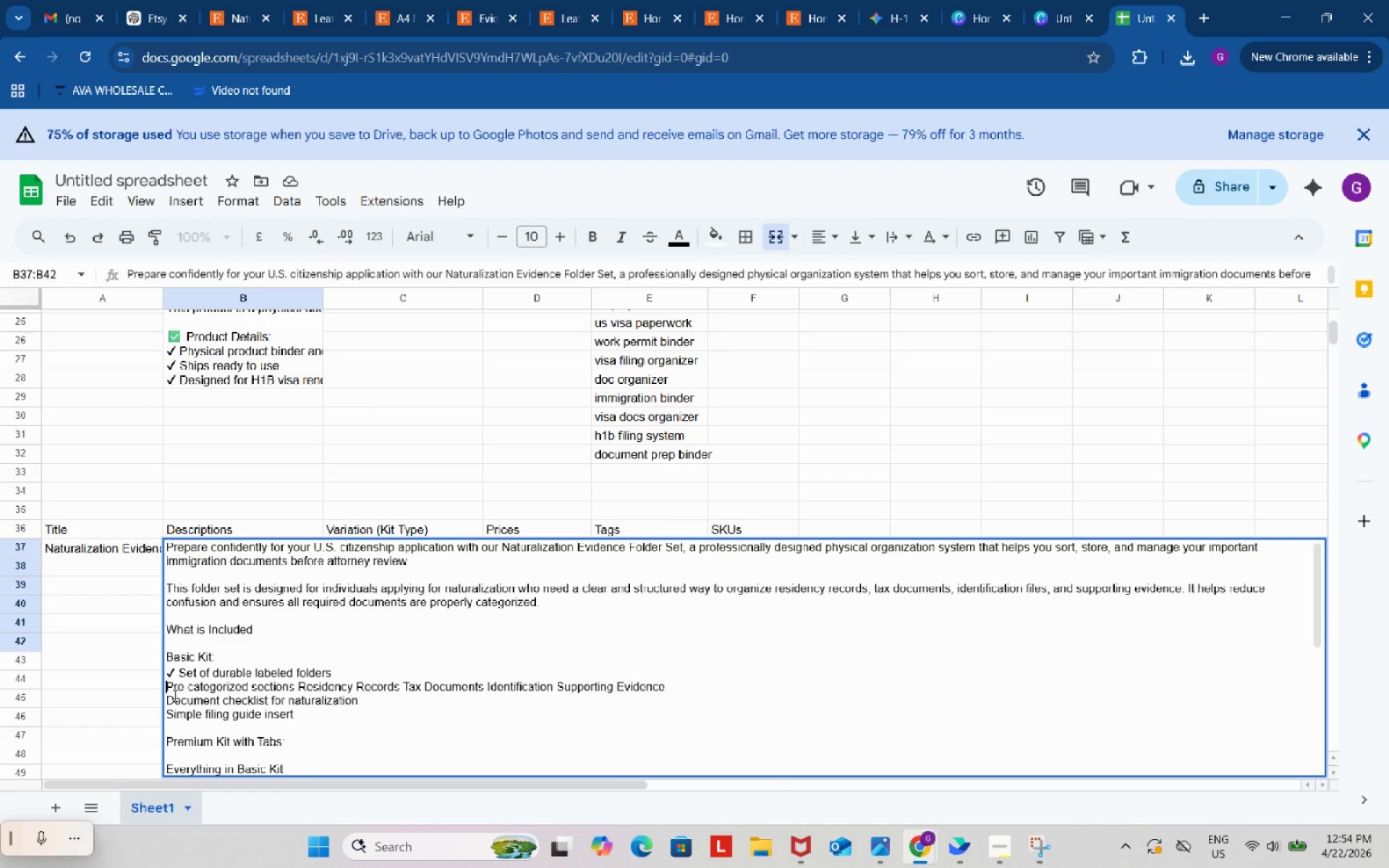 
key(Control+ControlLeft)
 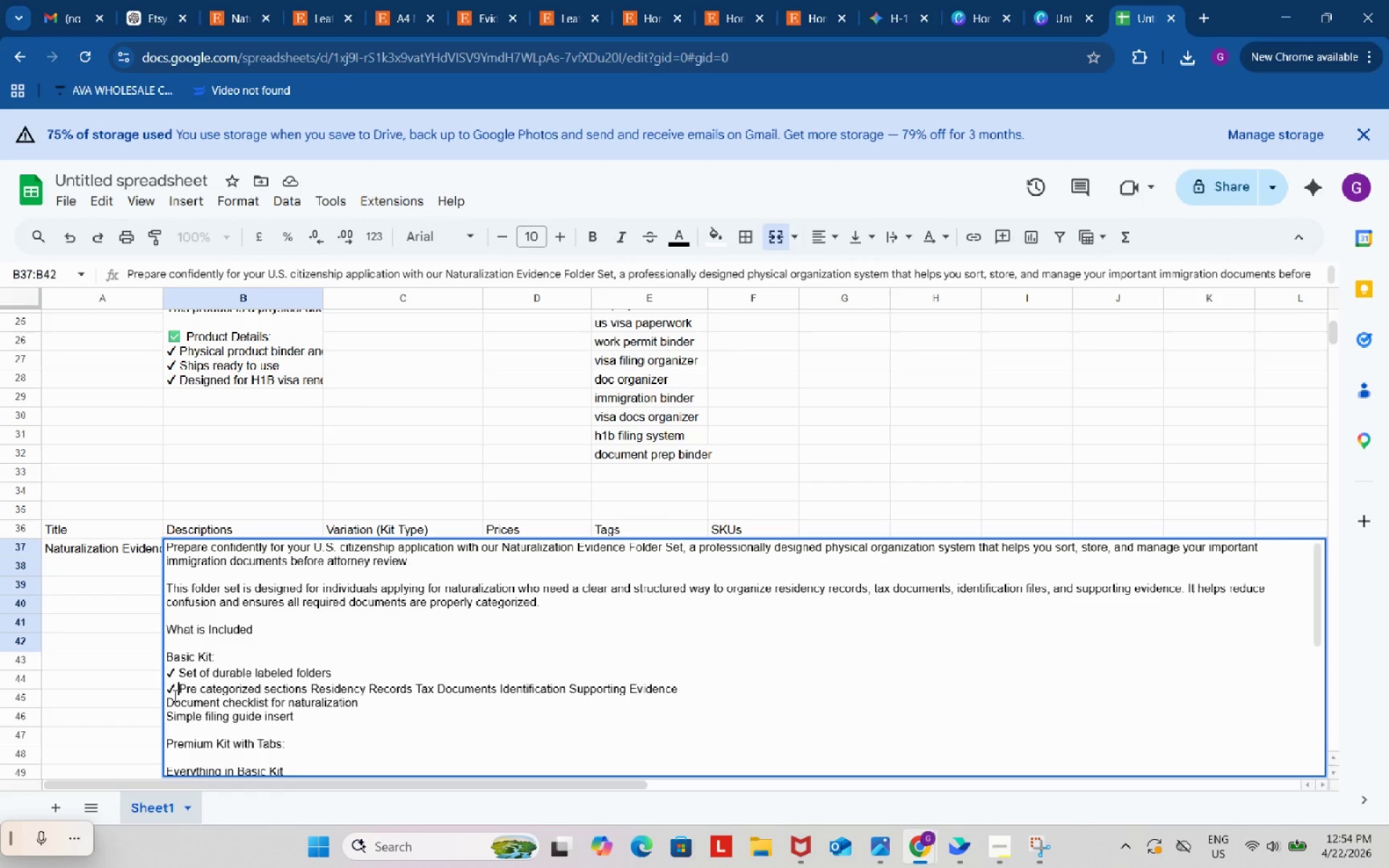 
key(Control+V)
 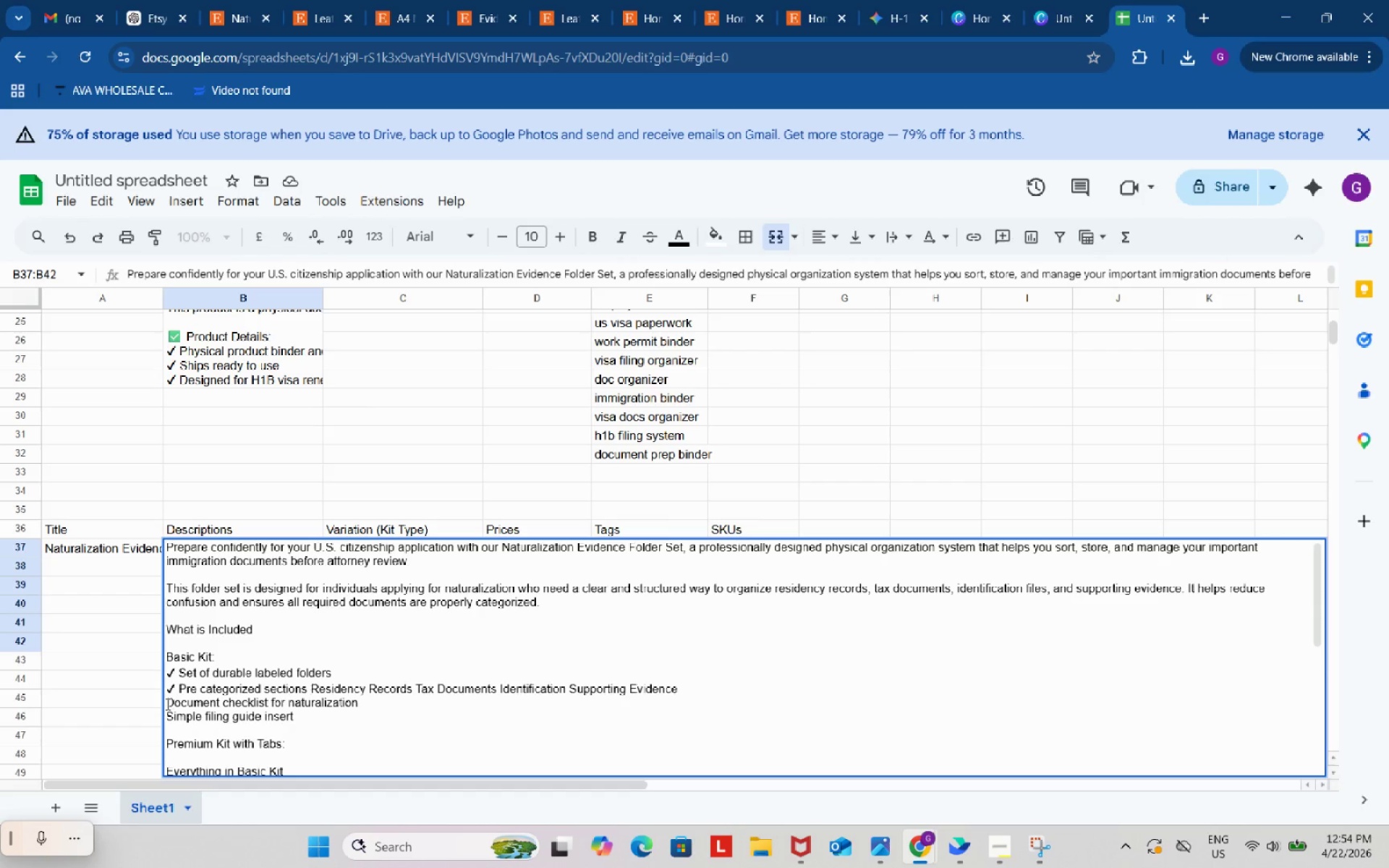 
left_click([166, 702])
 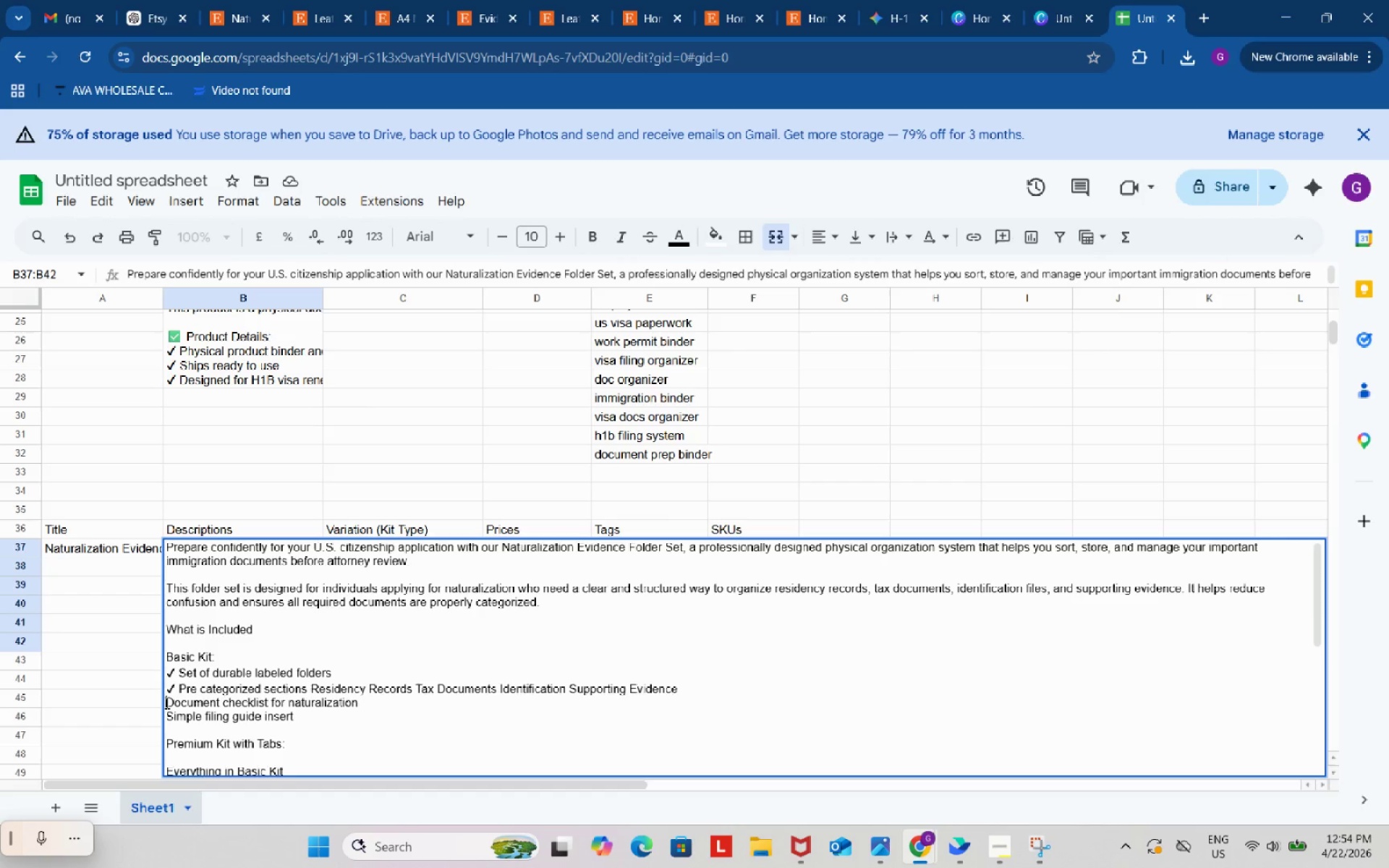 
key(Control+ControlLeft)
 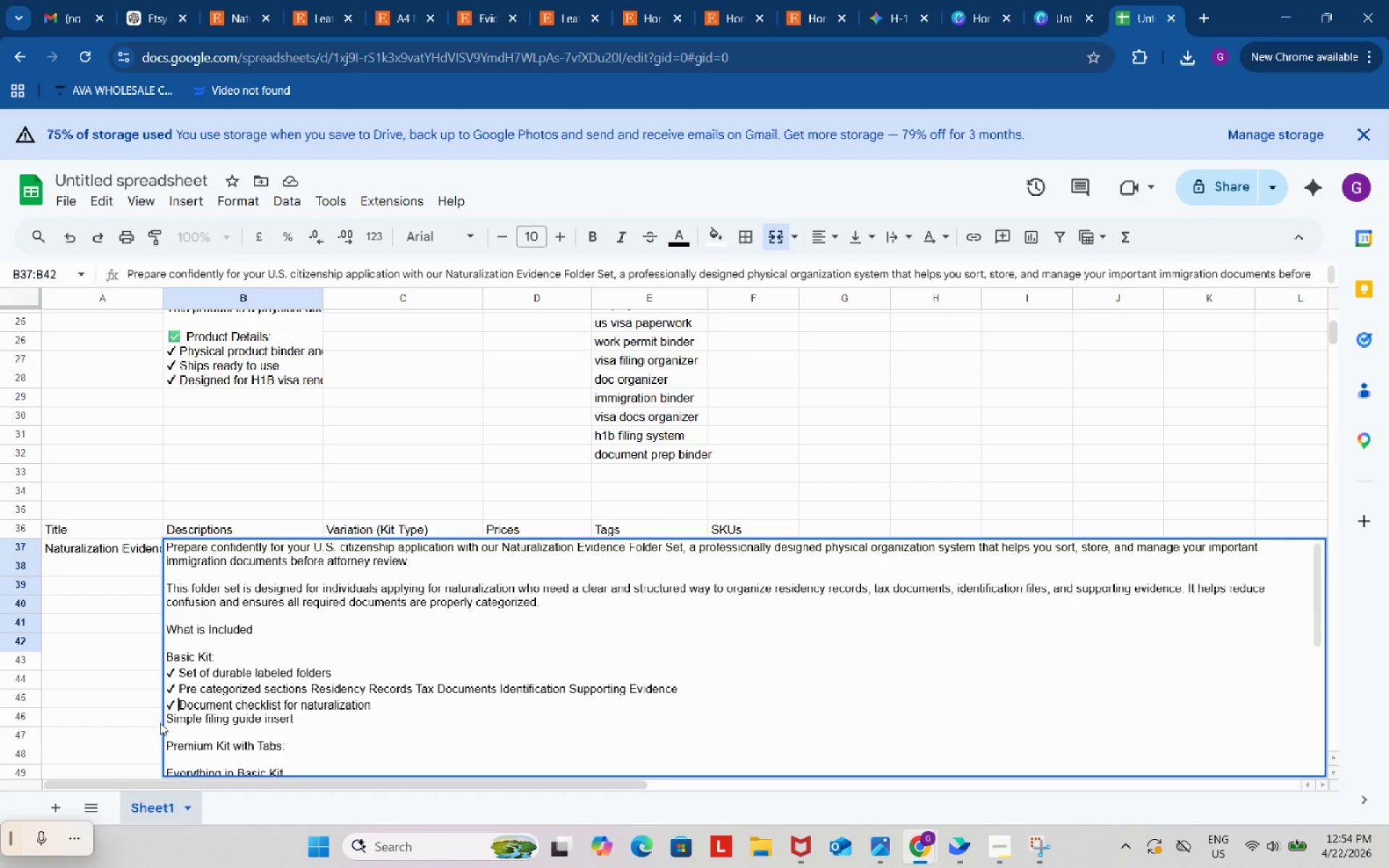 
key(Control+V)
 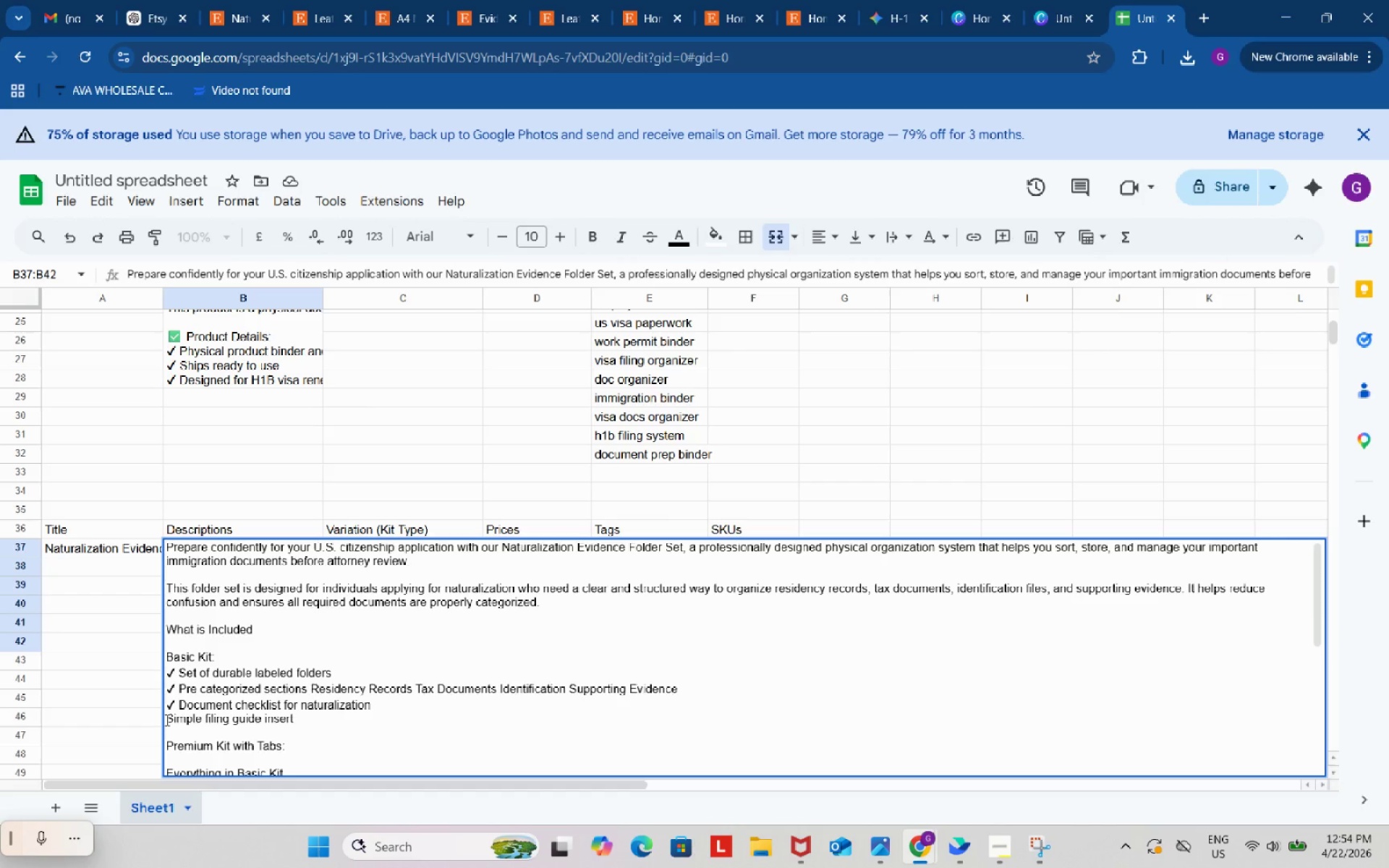 
left_click([166, 720])
 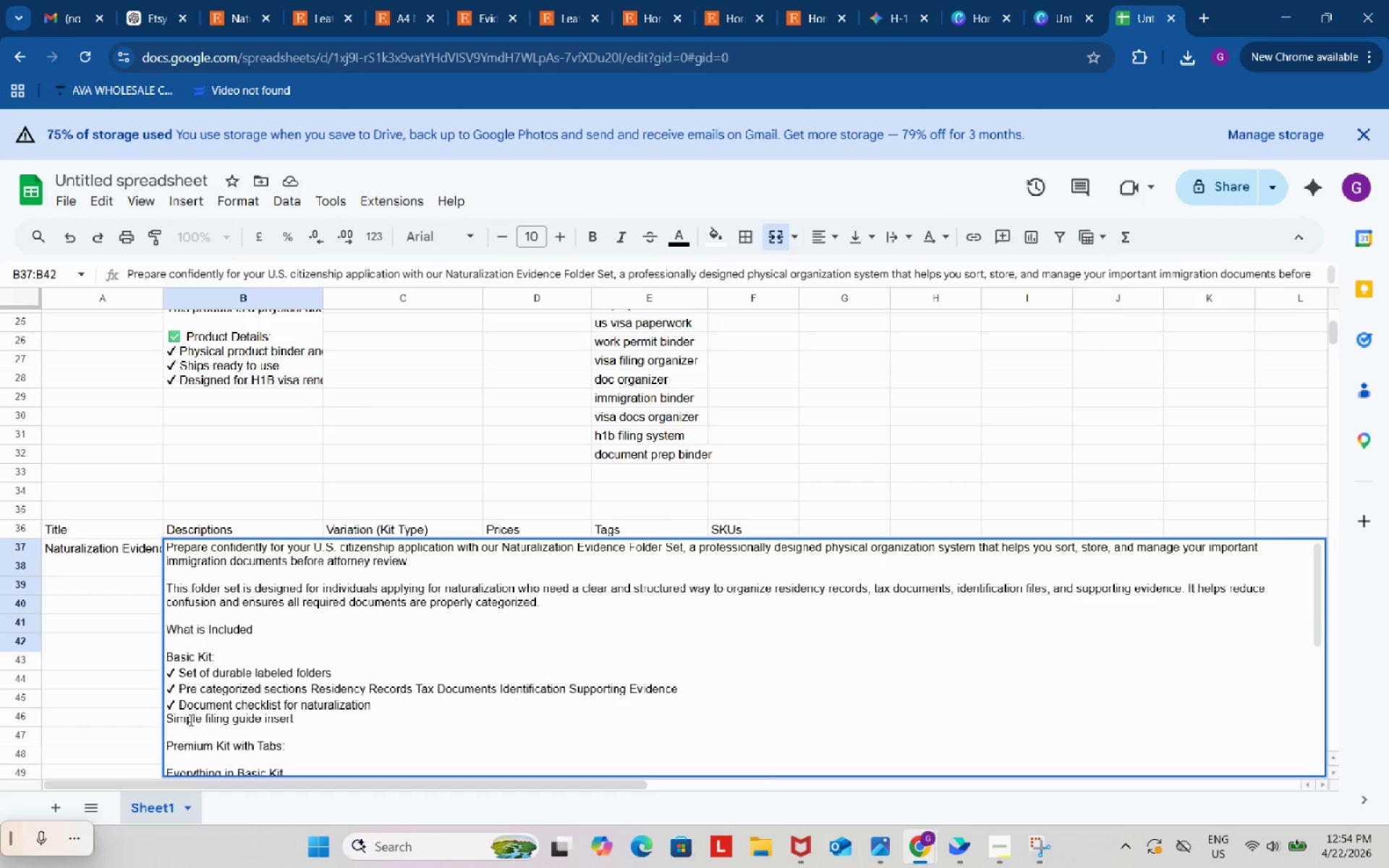 
key(Control+ControlLeft)
 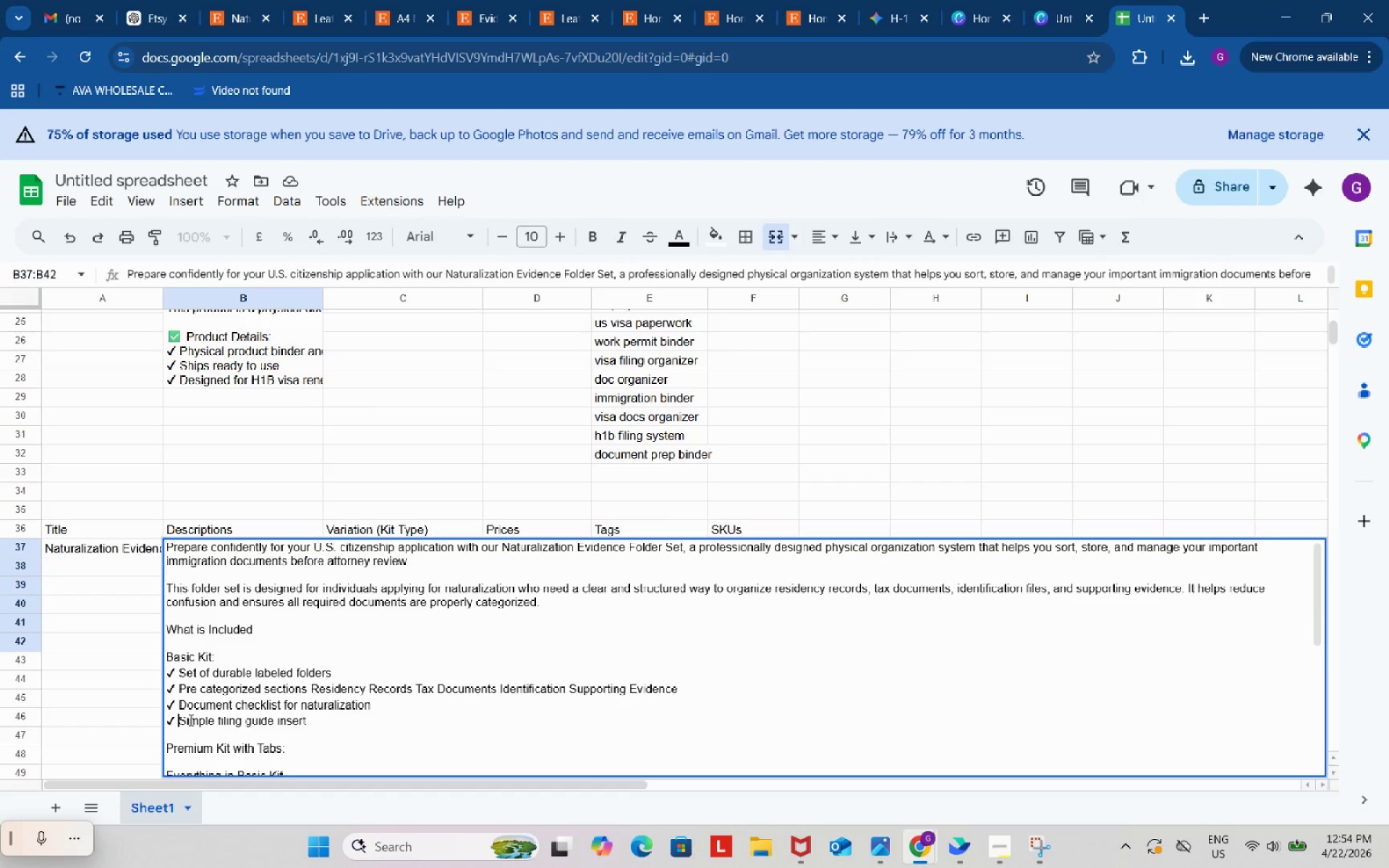 
key(Control+V)
 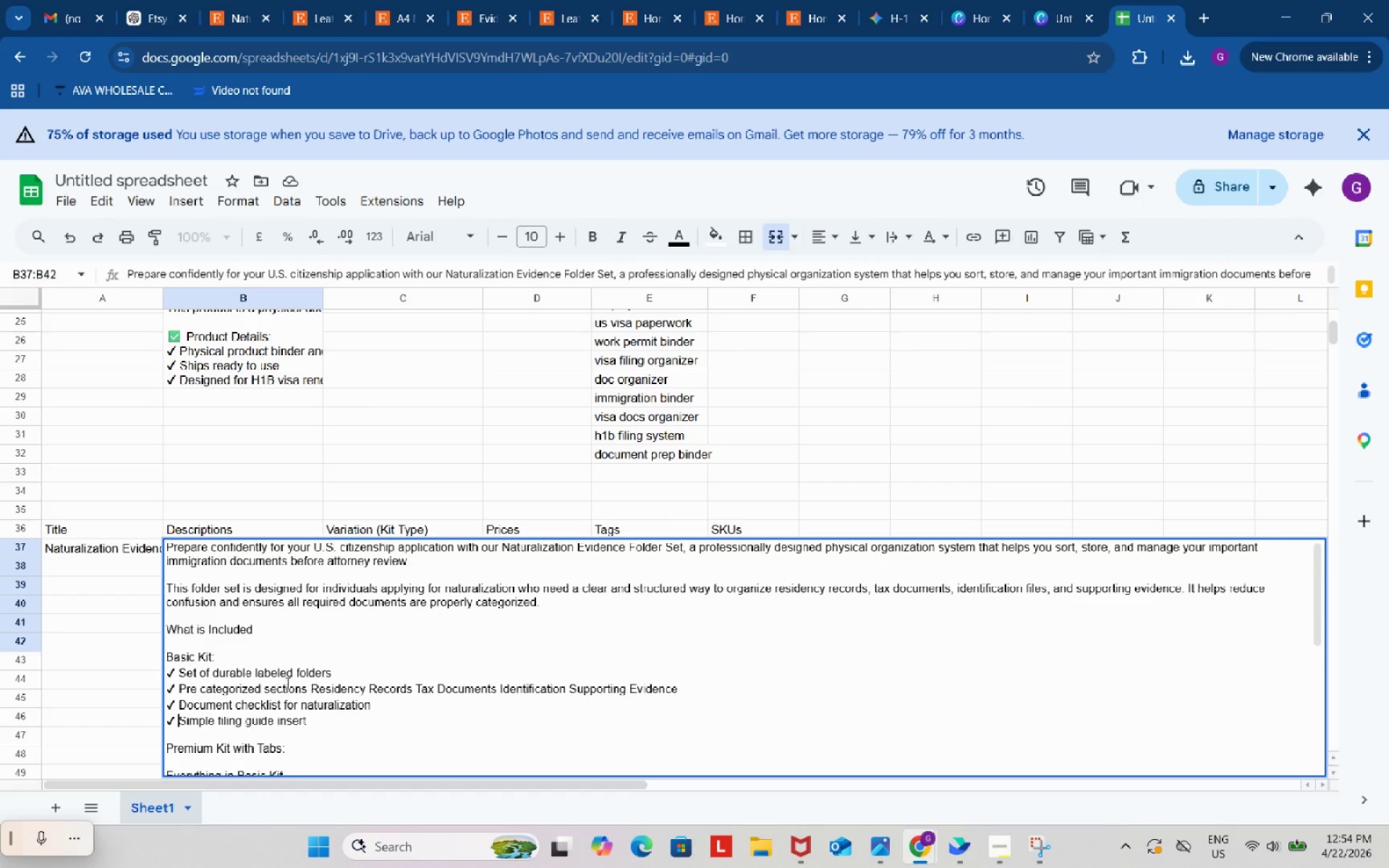 
scroll: coordinate [286, 683], scroll_direction: down, amount: 1.0
 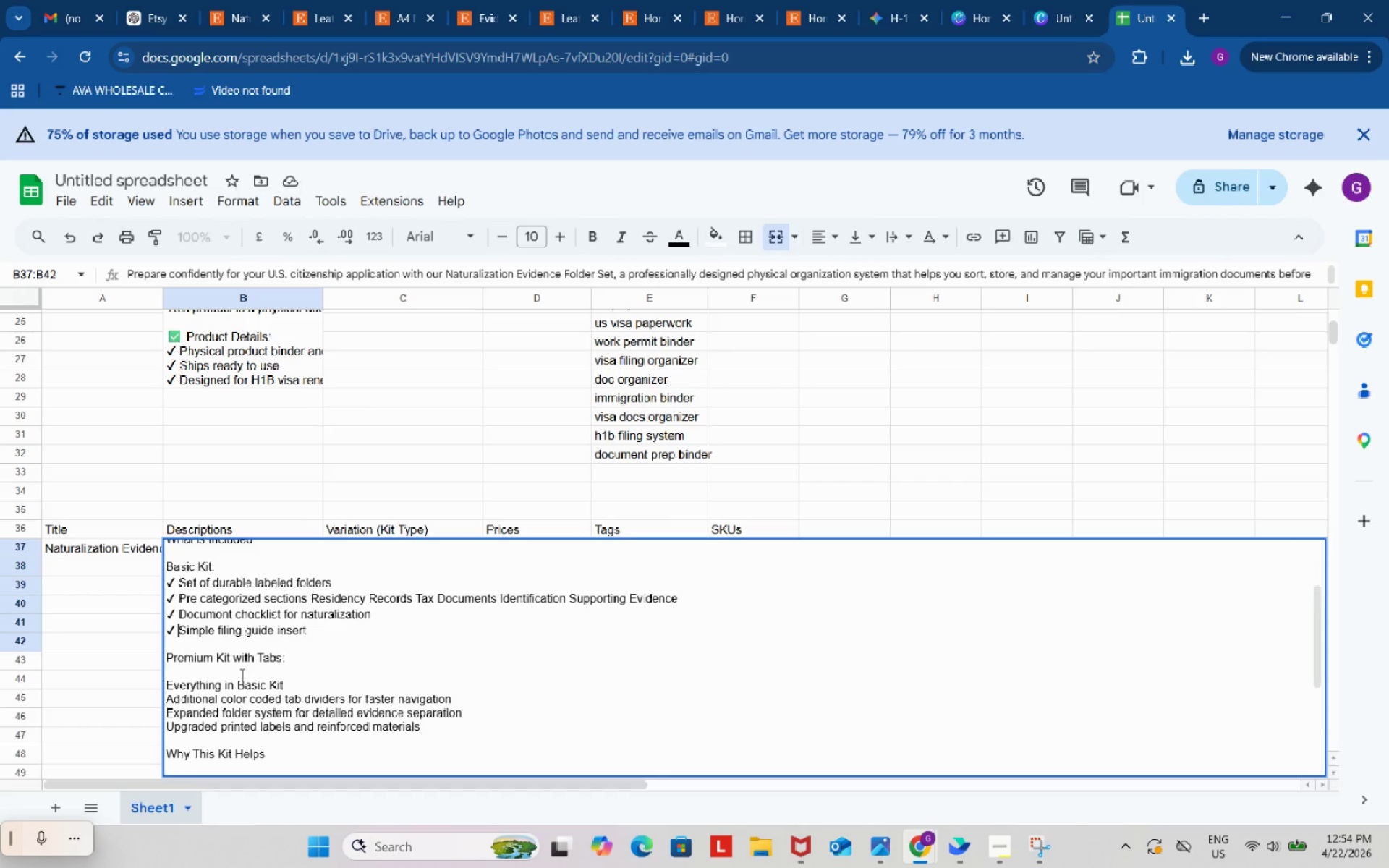 
left_click([240, 674])
 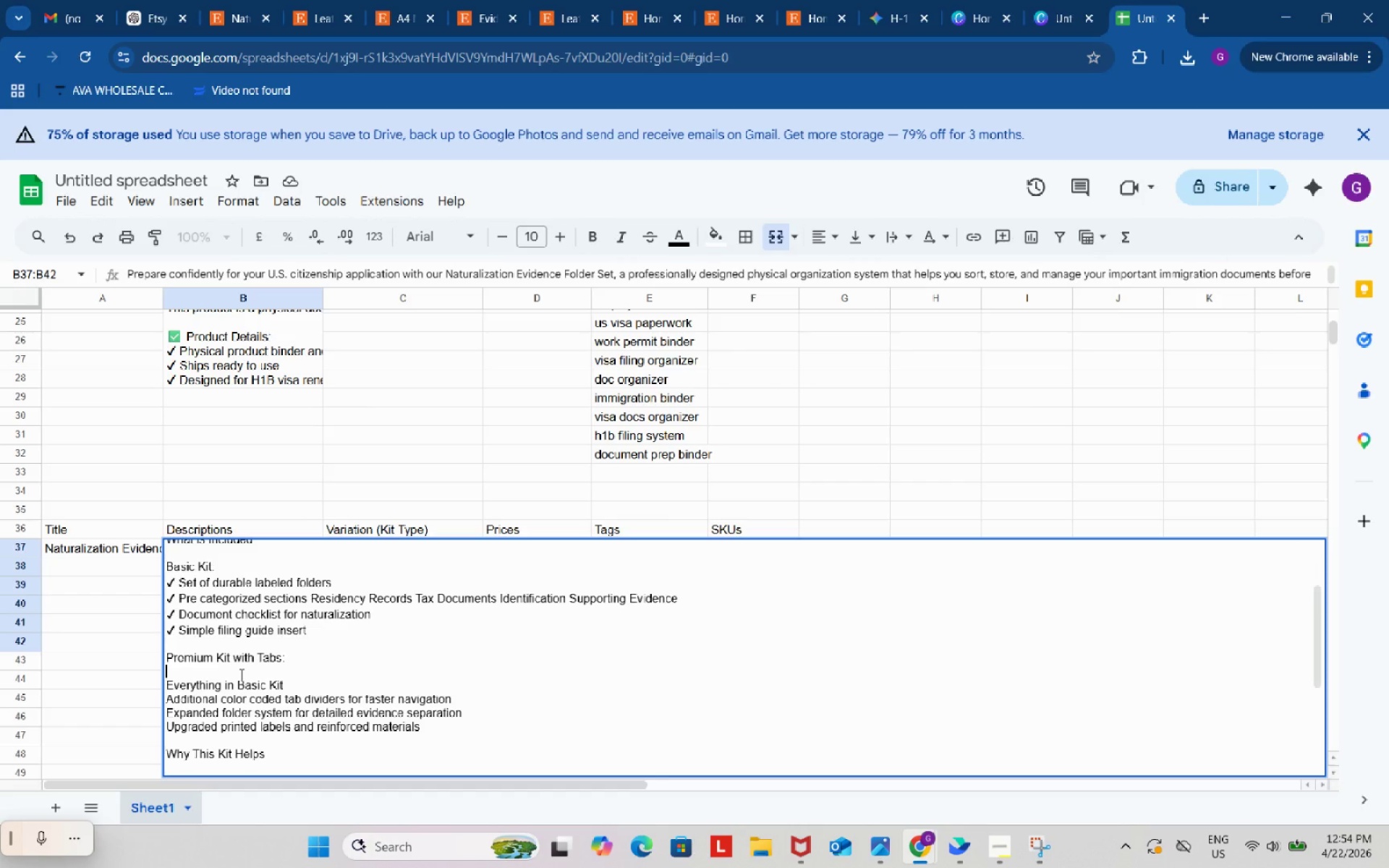 
key(Backspace)
 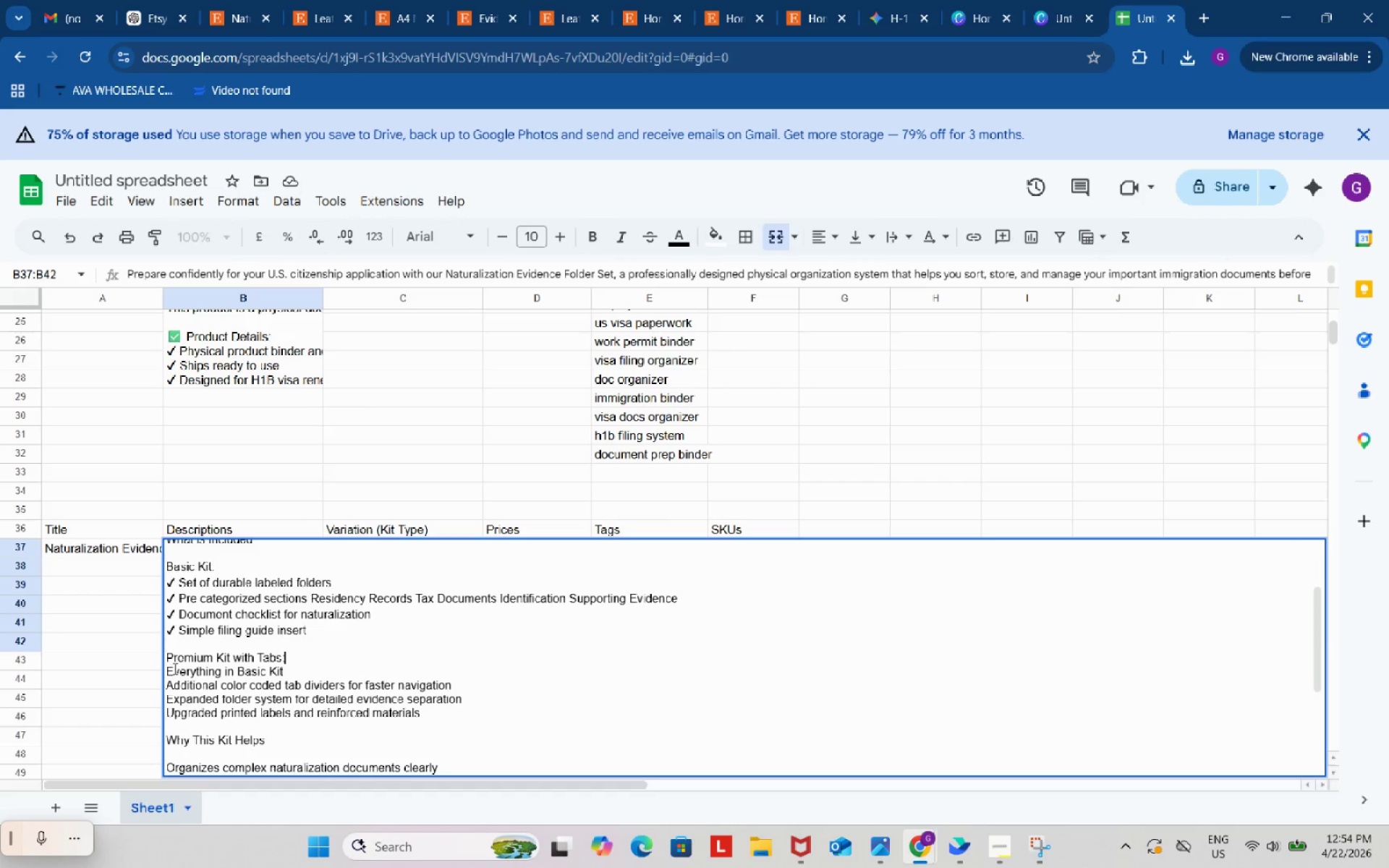 
left_click([170, 670])
 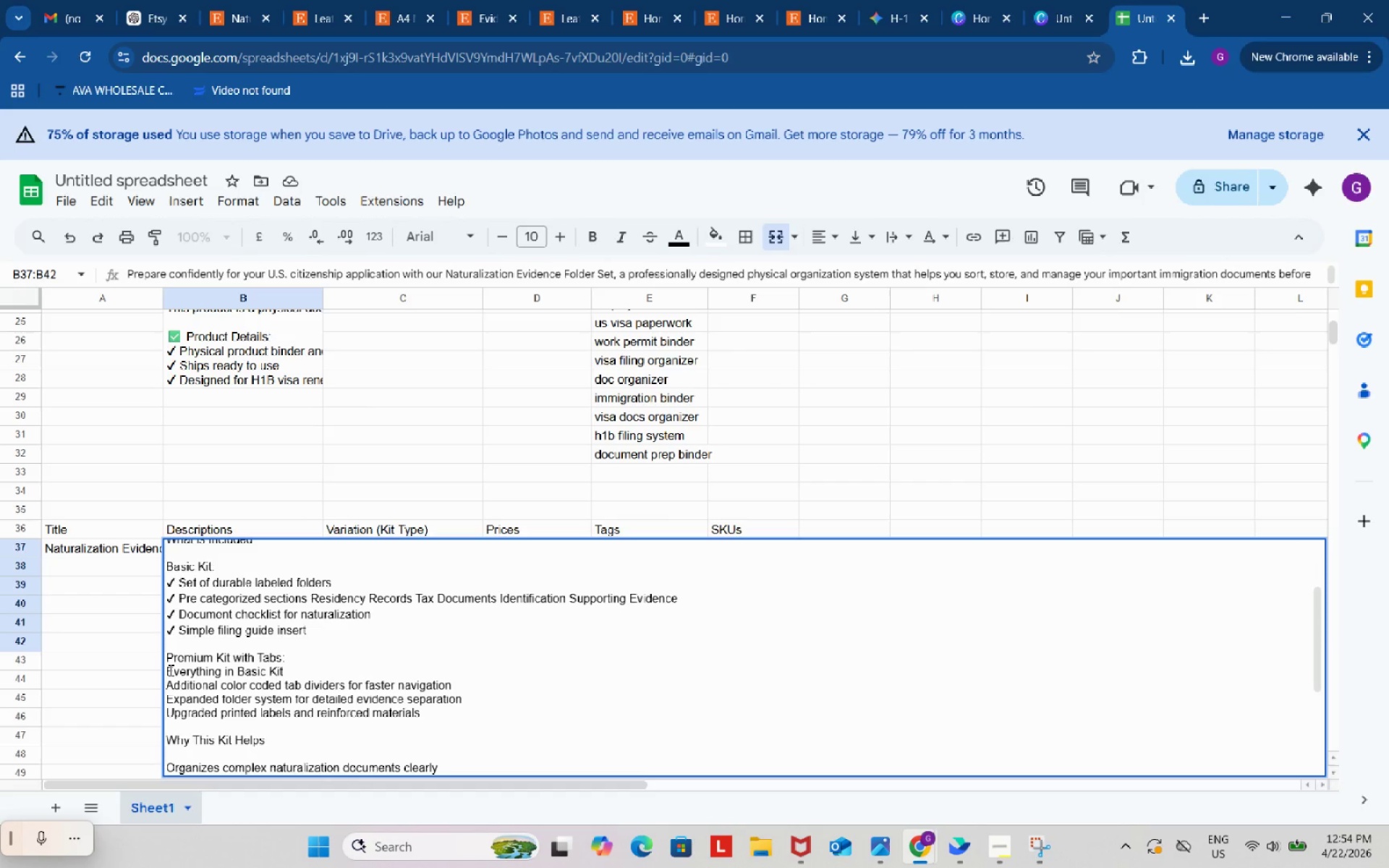 
left_click([169, 670])
 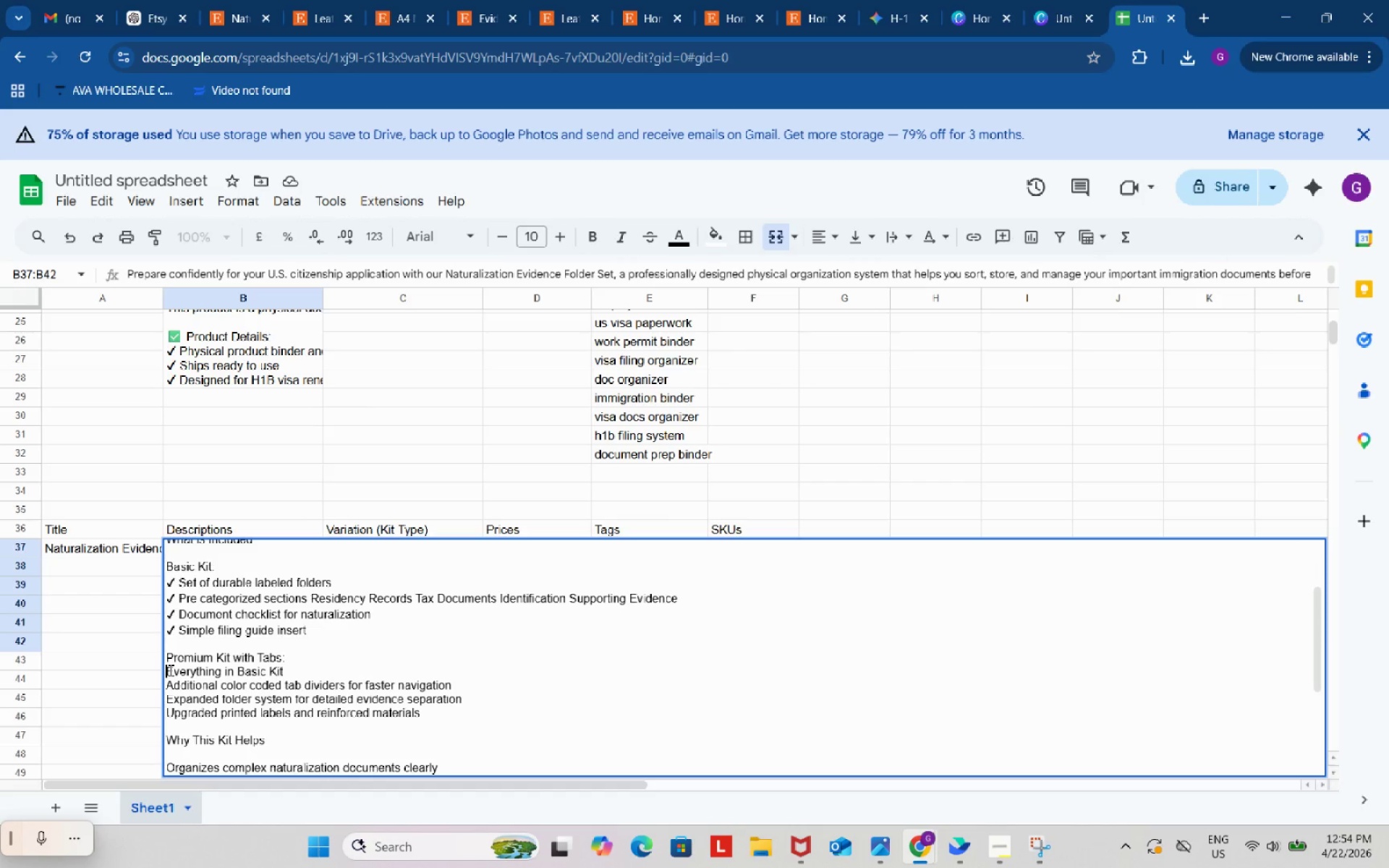 
key(Control+ControlLeft)
 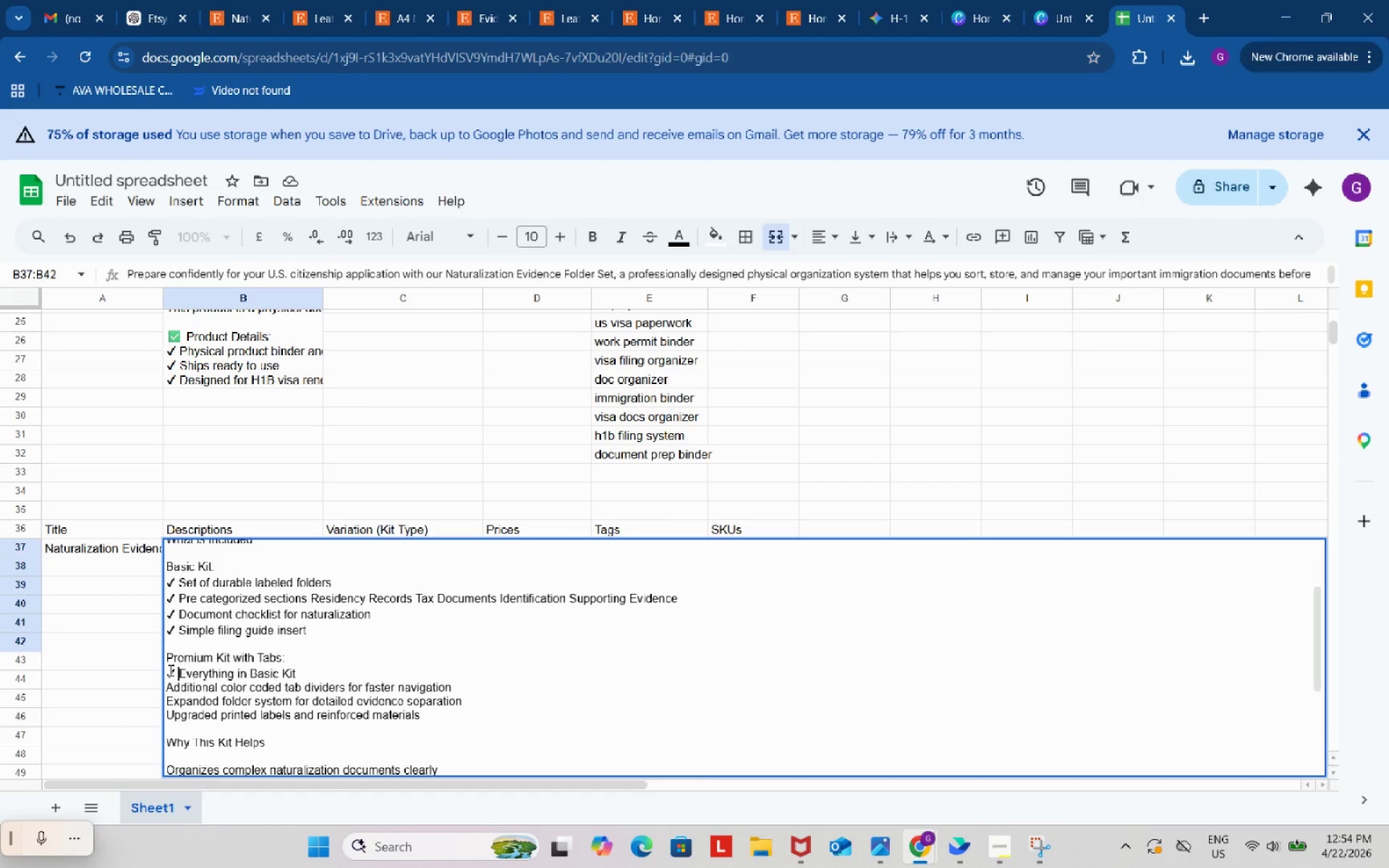 
key(Control+V)
 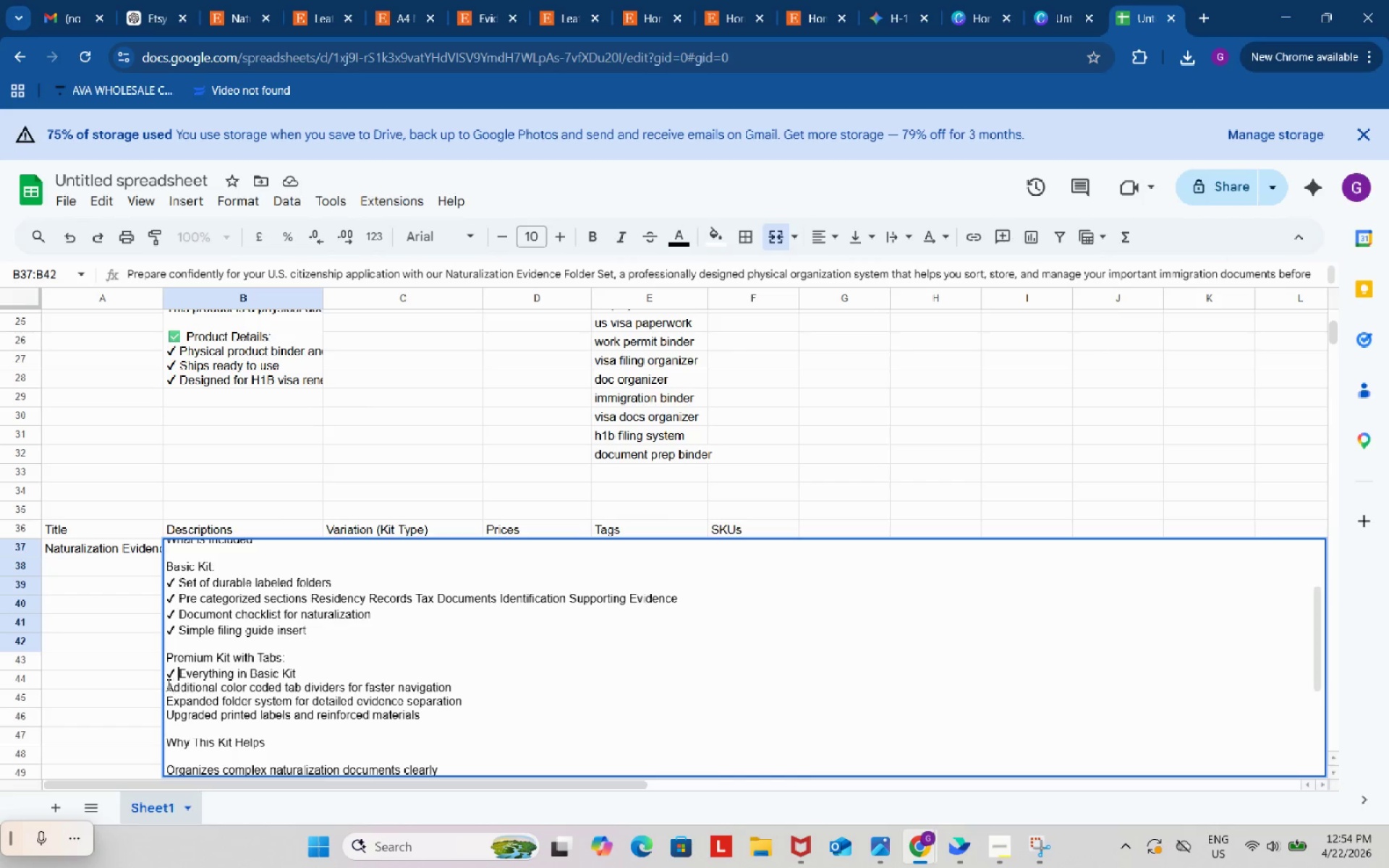 
left_click([167, 684])
 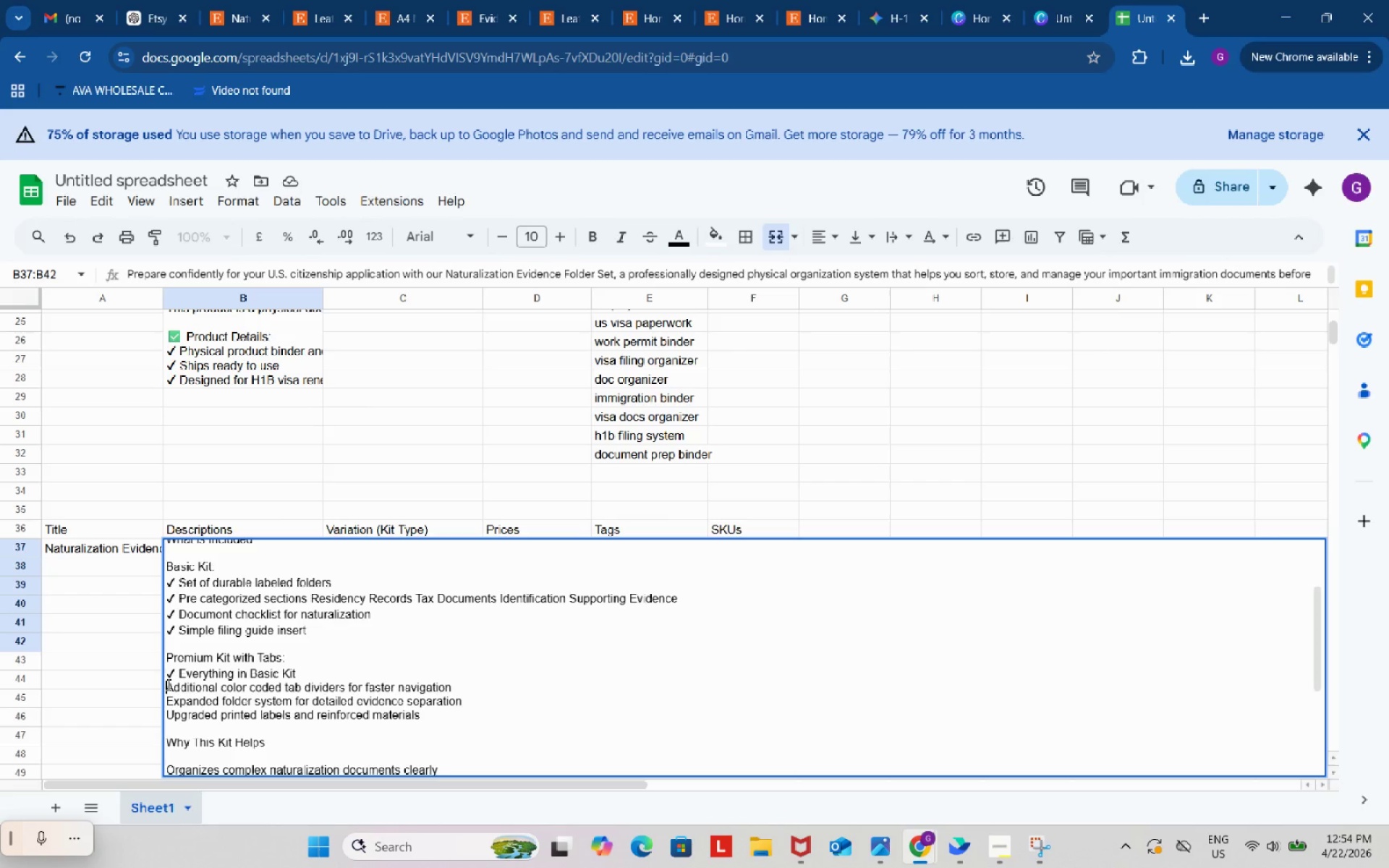 
key(Control+ControlLeft)
 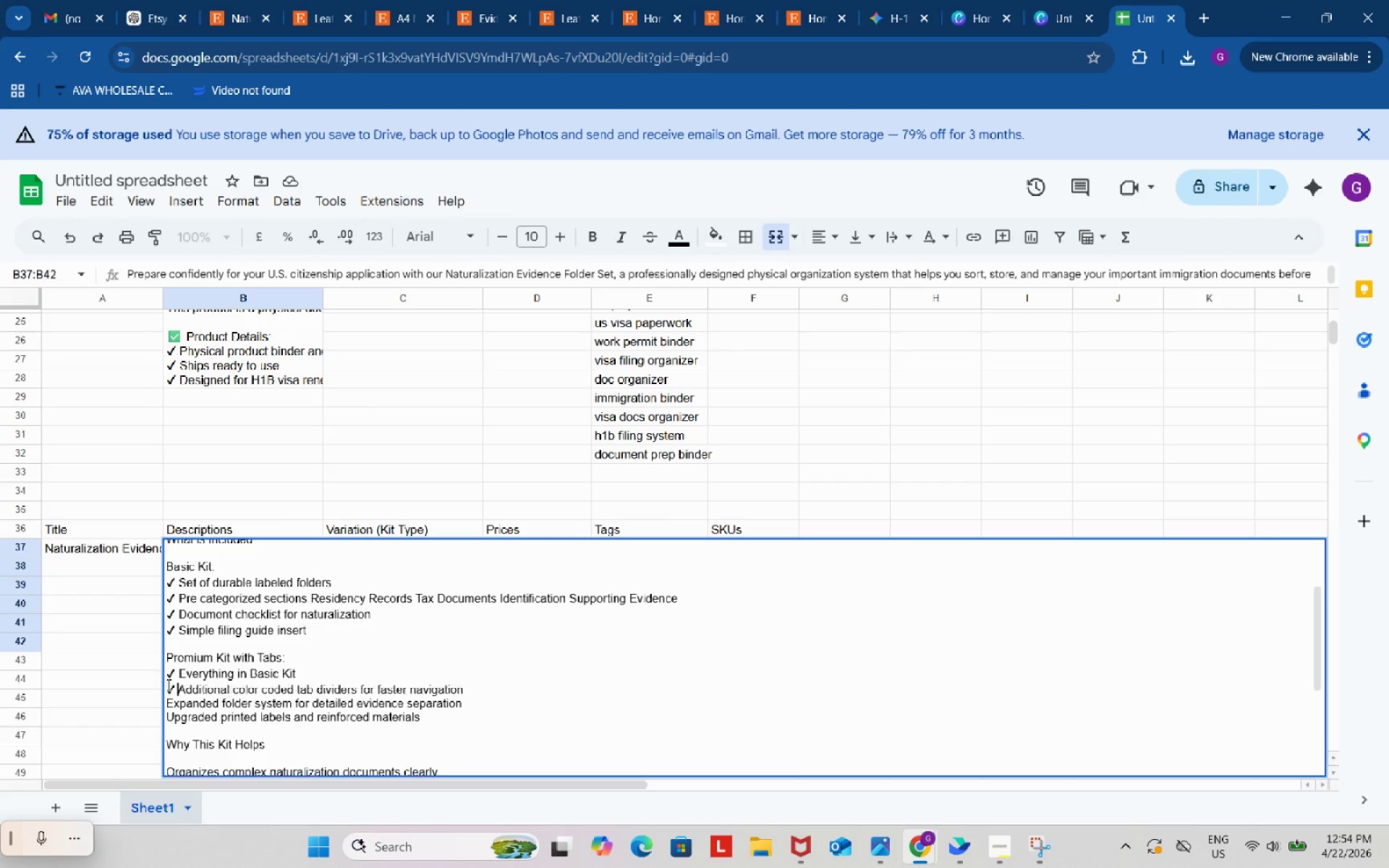 
key(Control+V)
 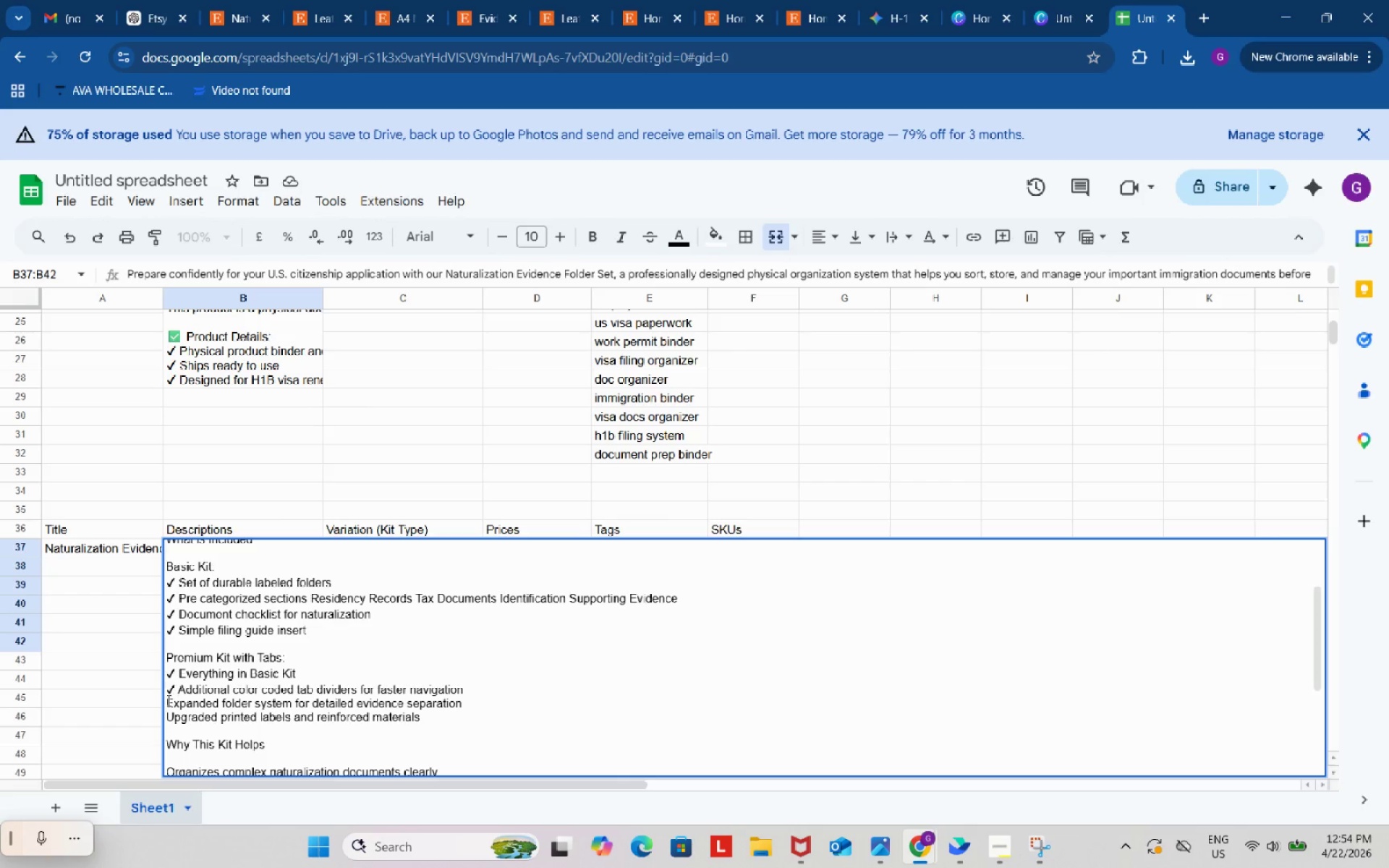 
left_click([167, 700])
 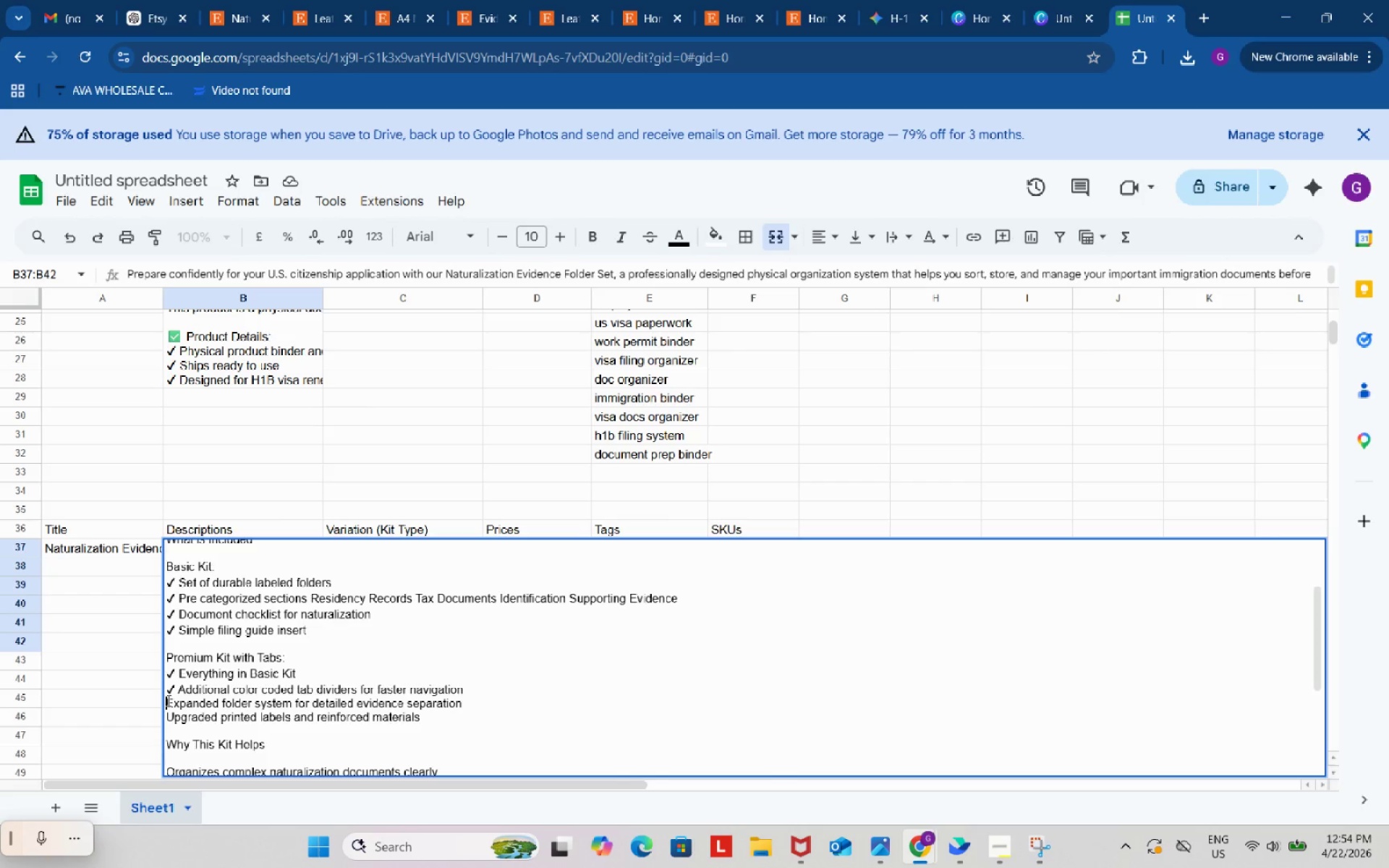 
key(Control+ControlLeft)
 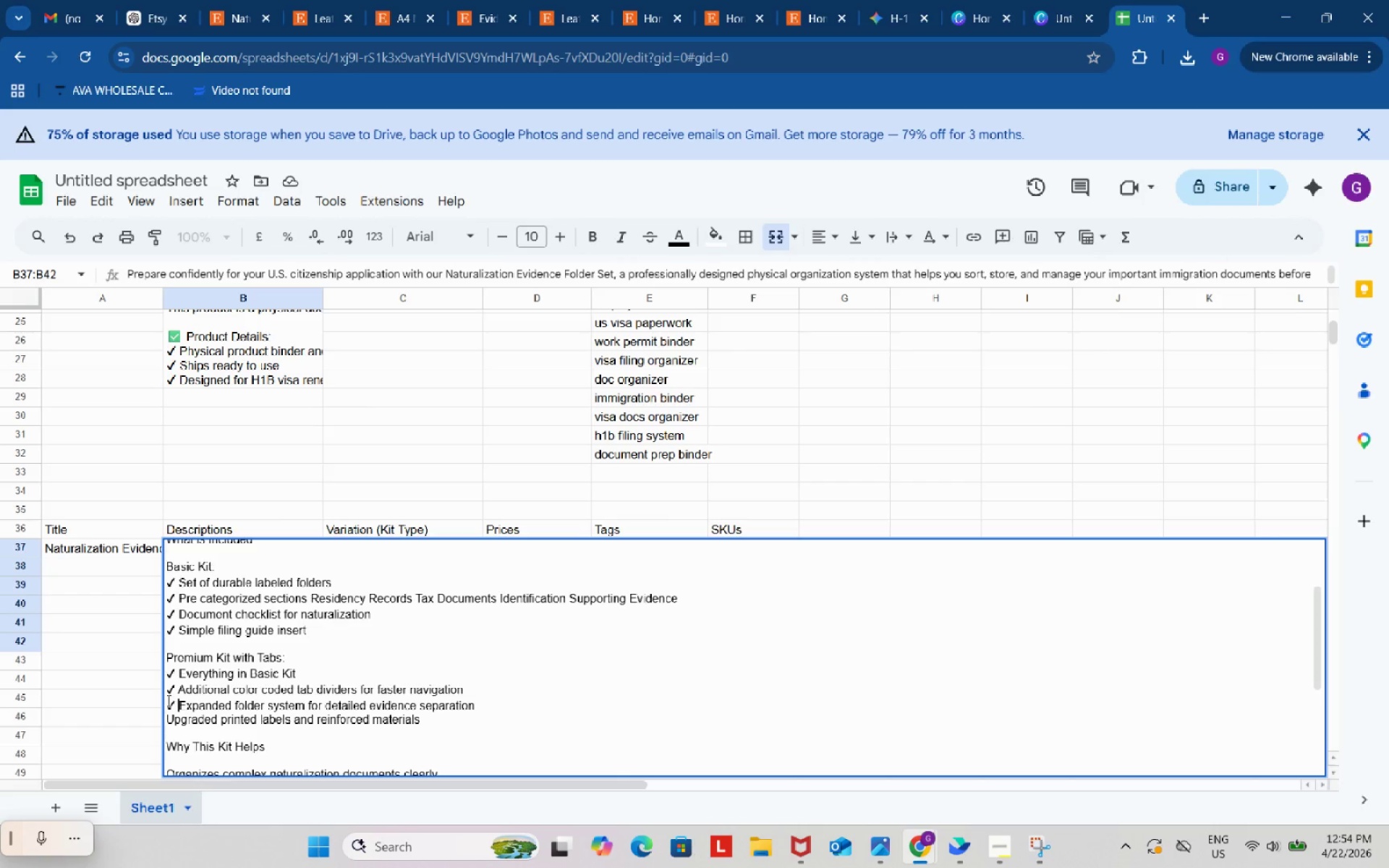 
key(Control+V)
 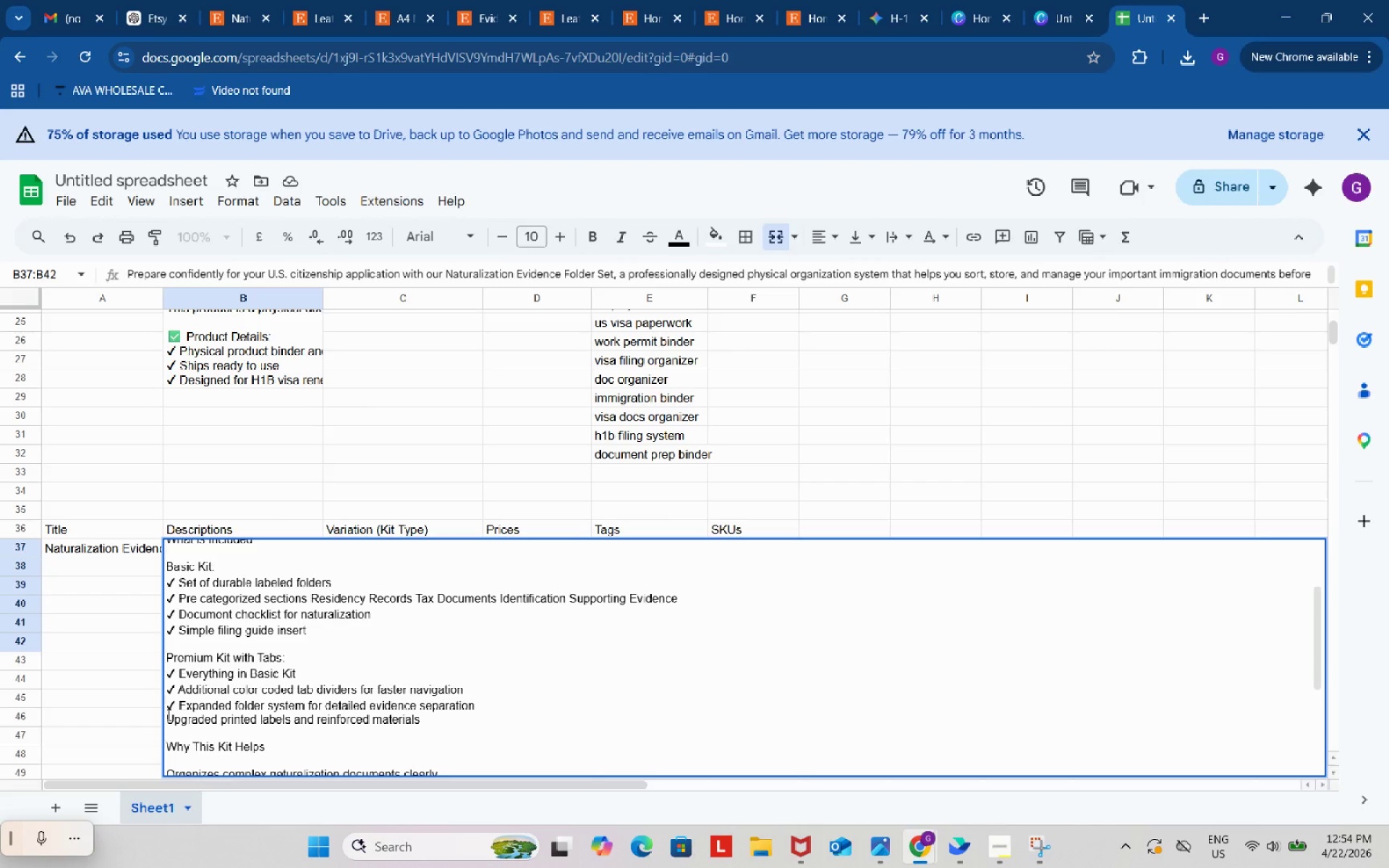 
left_click([167, 715])
 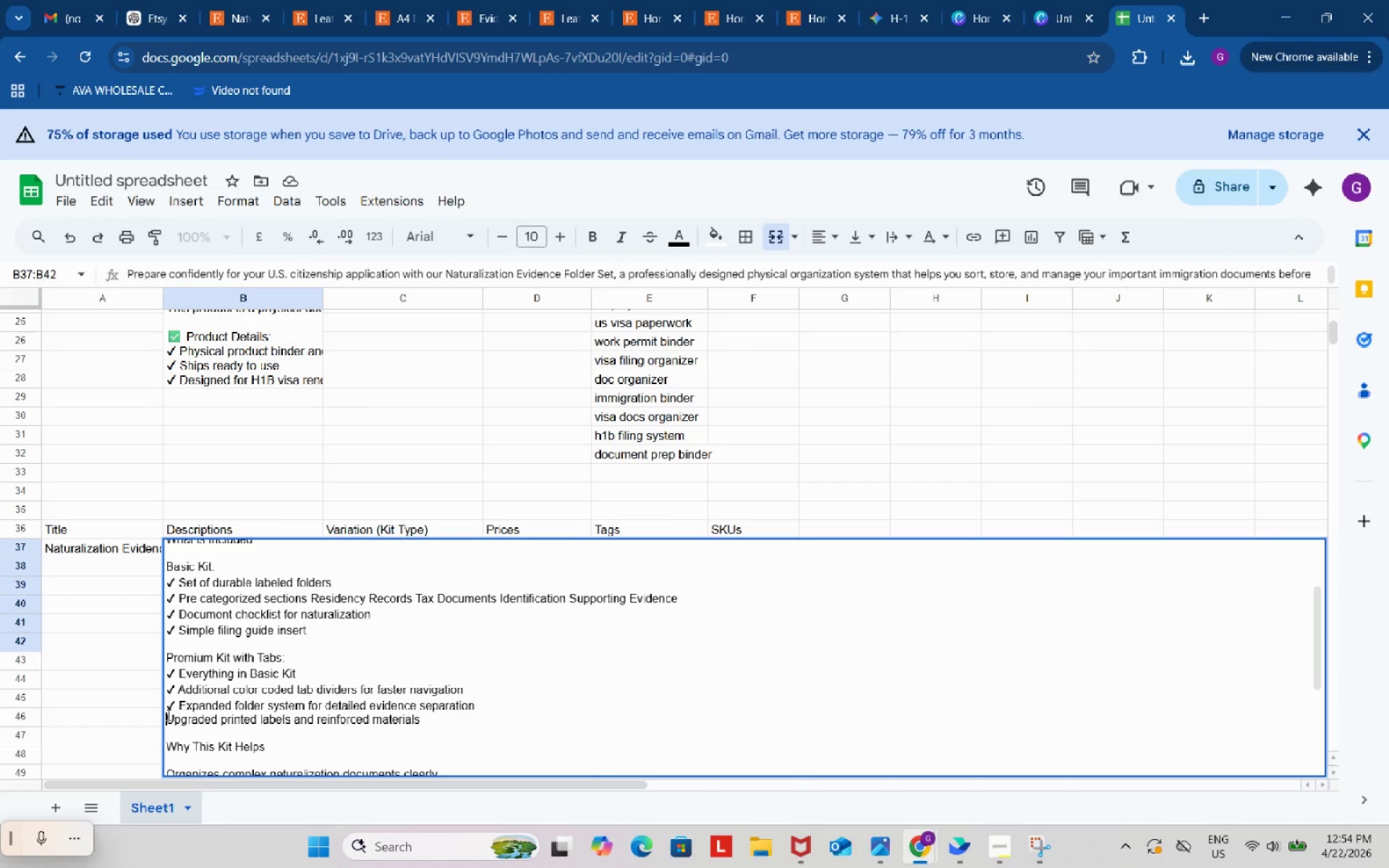 
key(Control+V)
 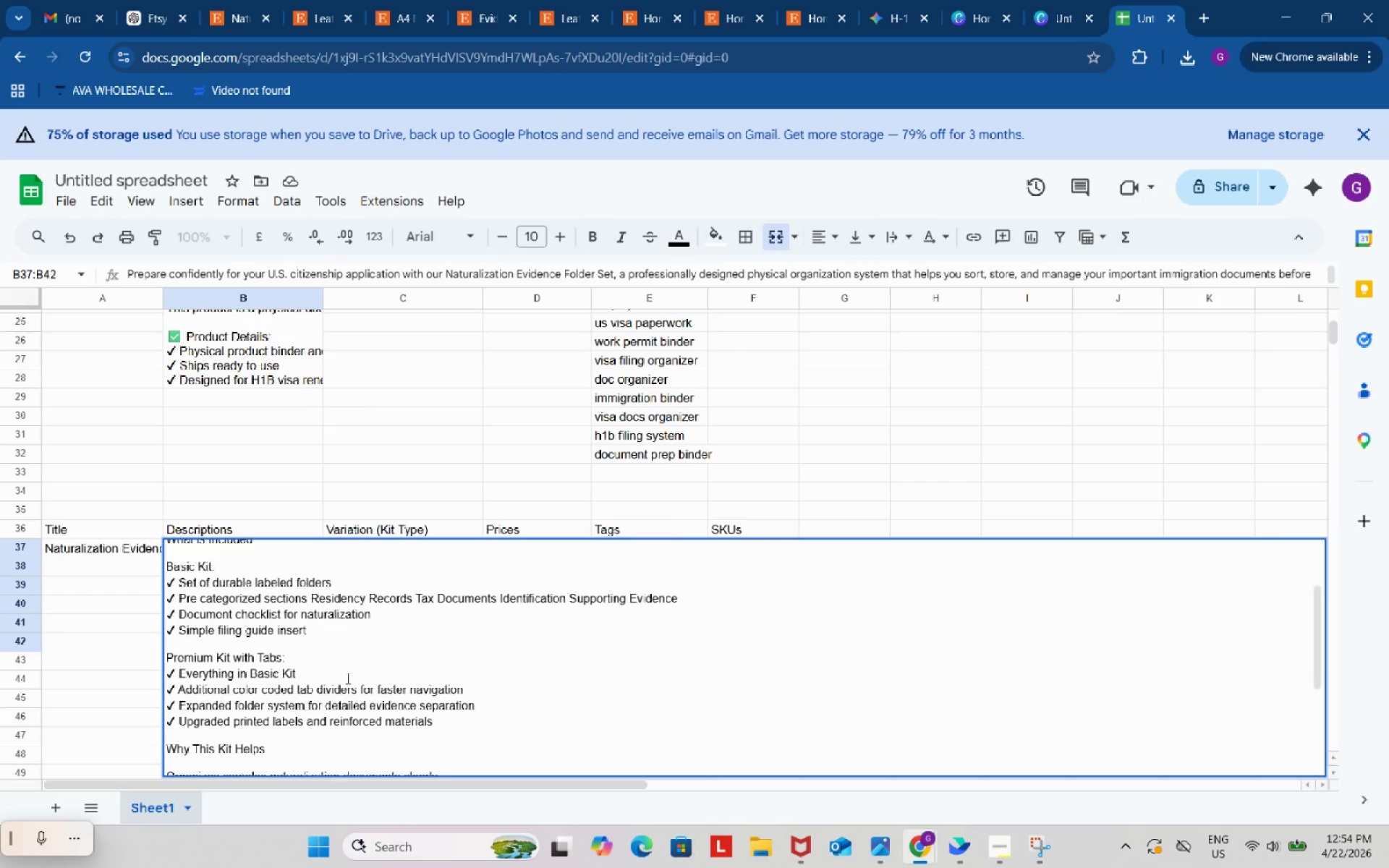 
scroll: coordinate [349, 674], scroll_direction: down, amount: 1.0
 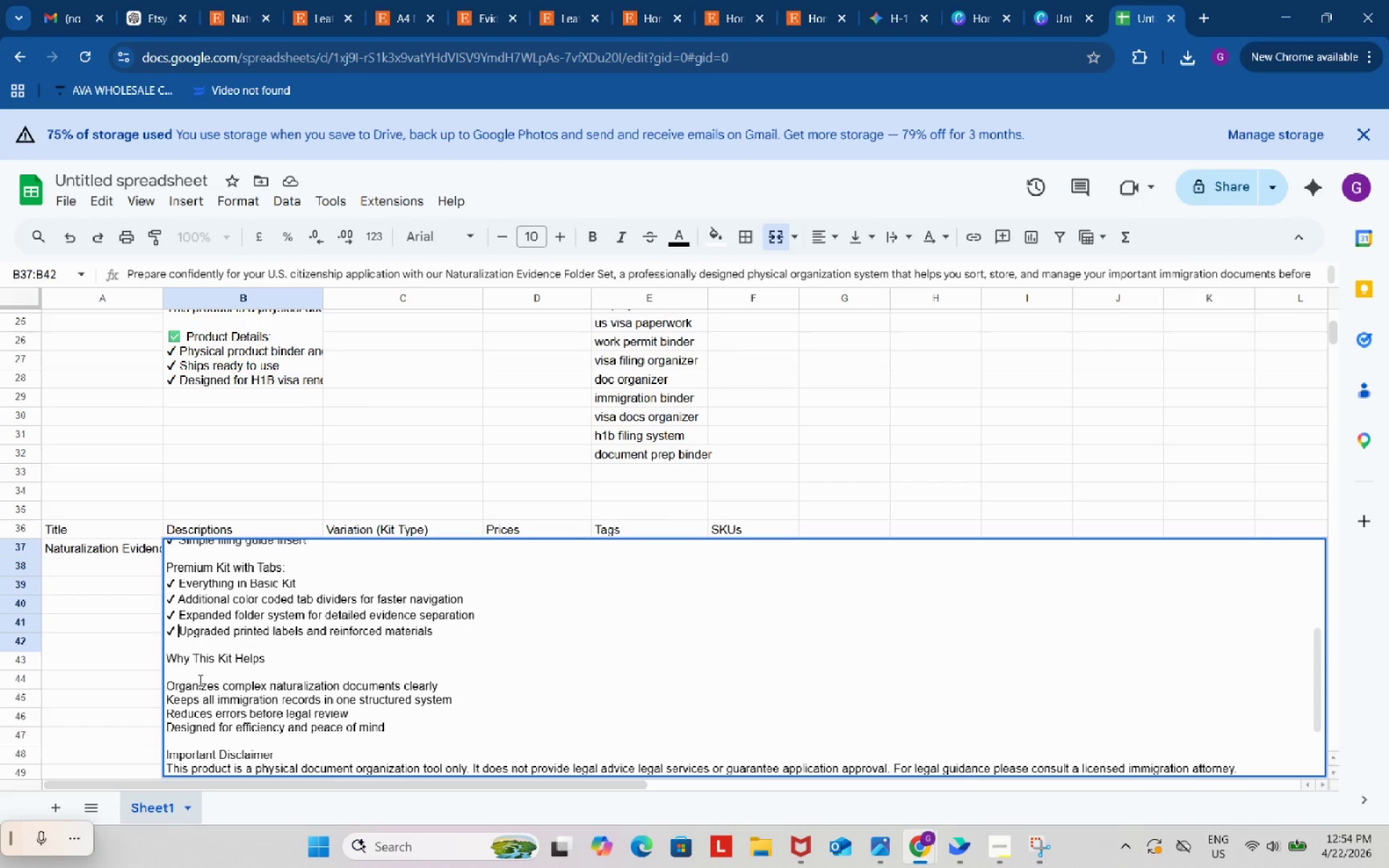 
left_click([197, 672])
 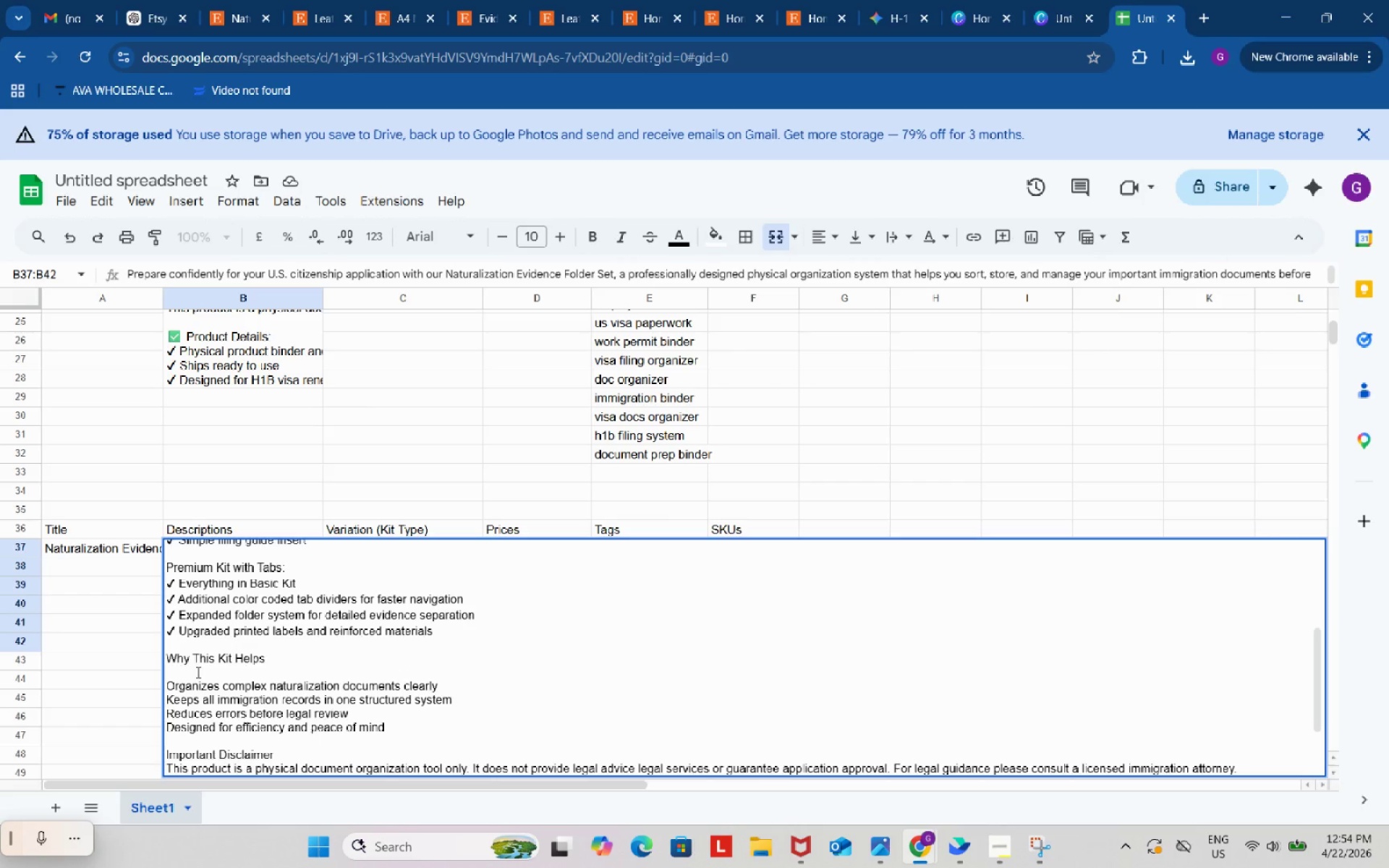 
key(Backspace)
 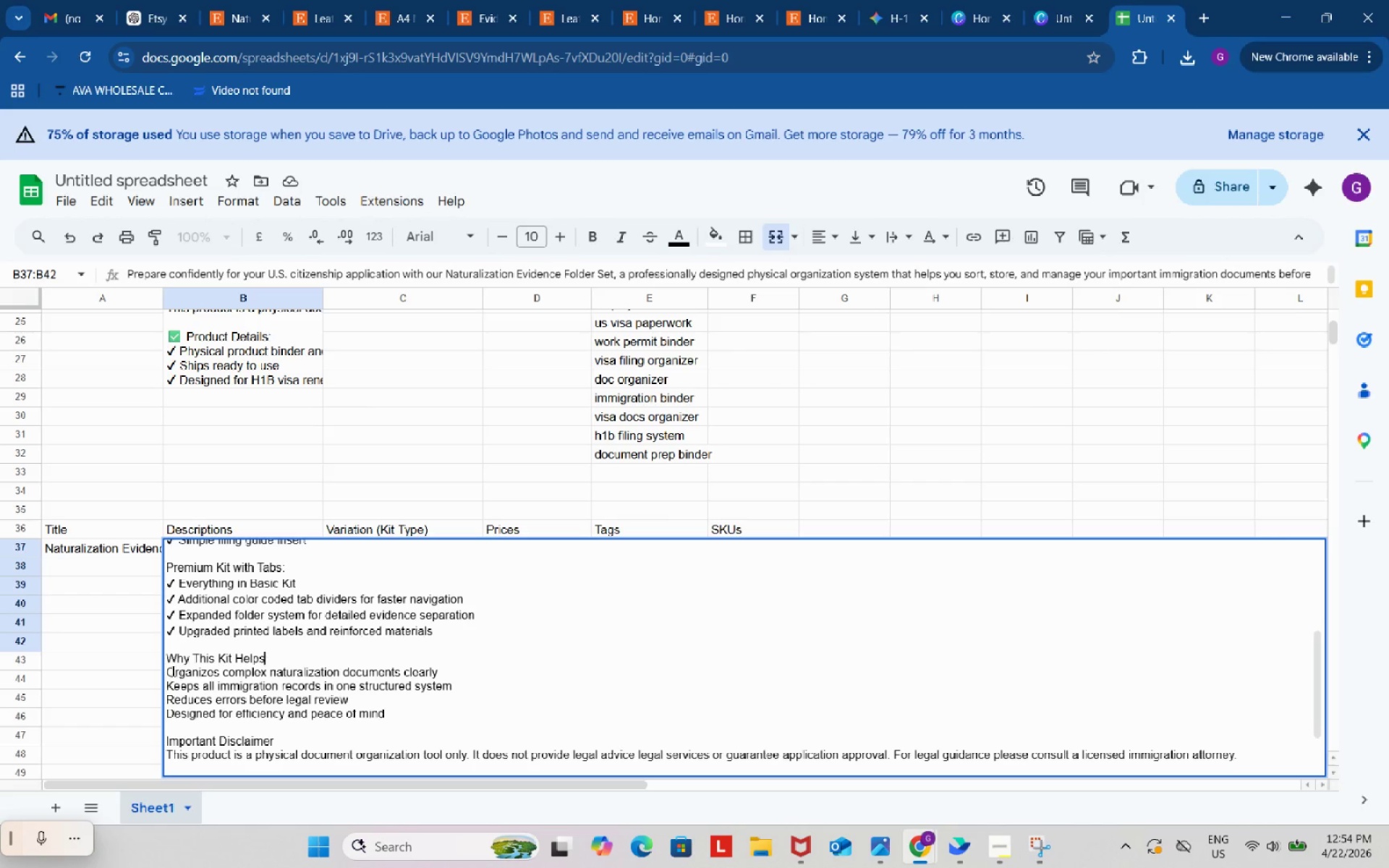 
left_click([169, 671])
 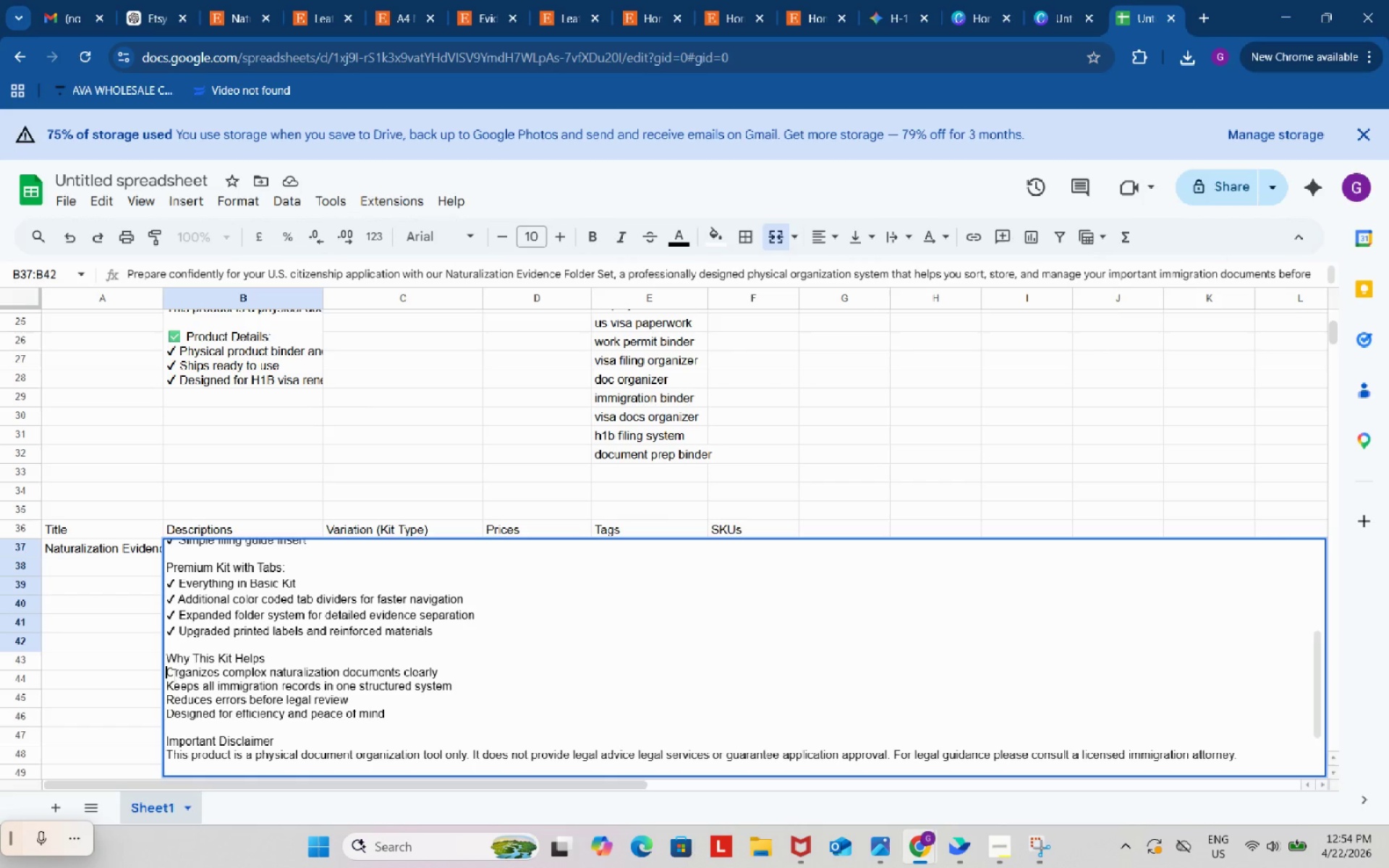 
key(Control+ControlLeft)
 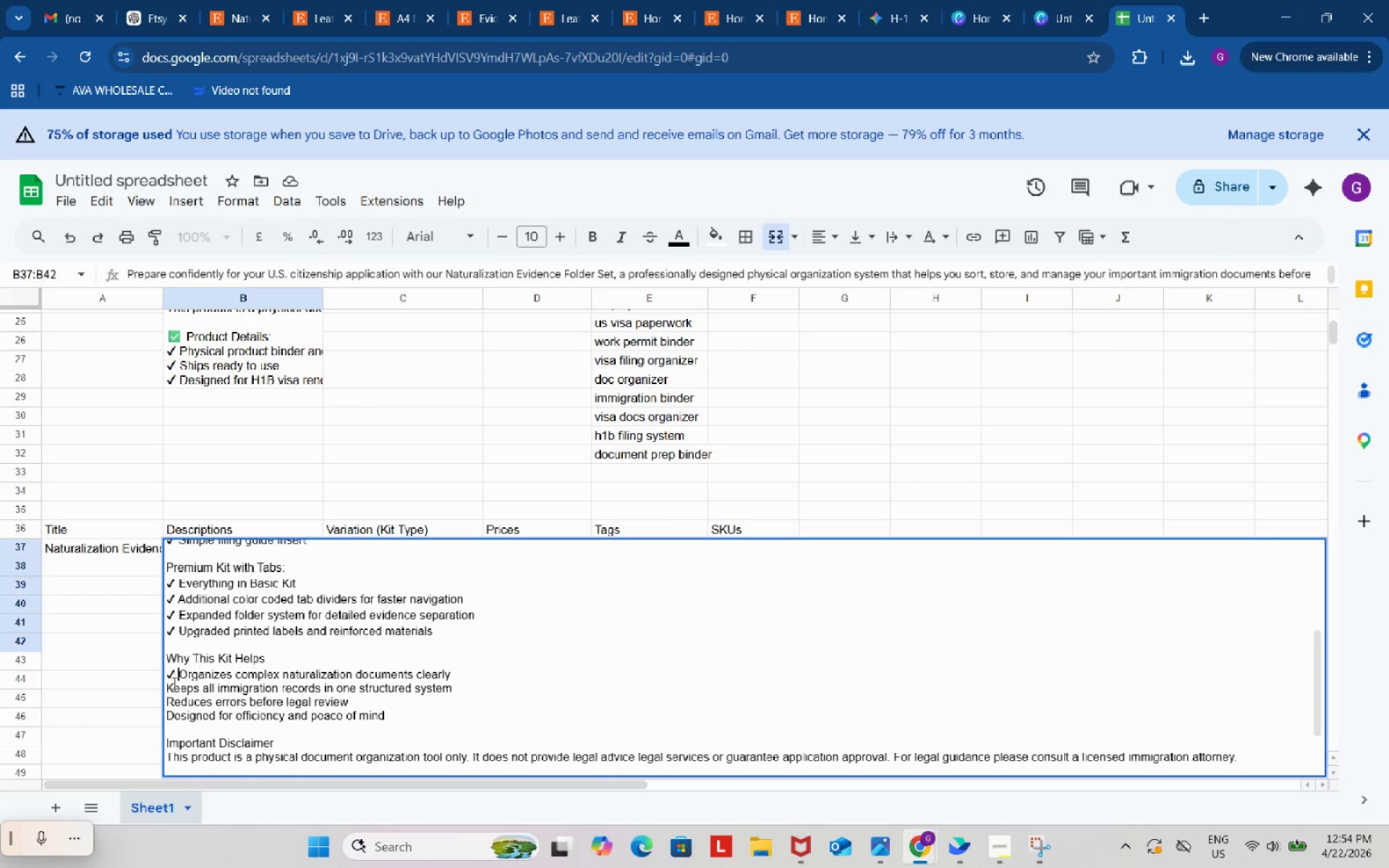 
key(Control+V)
 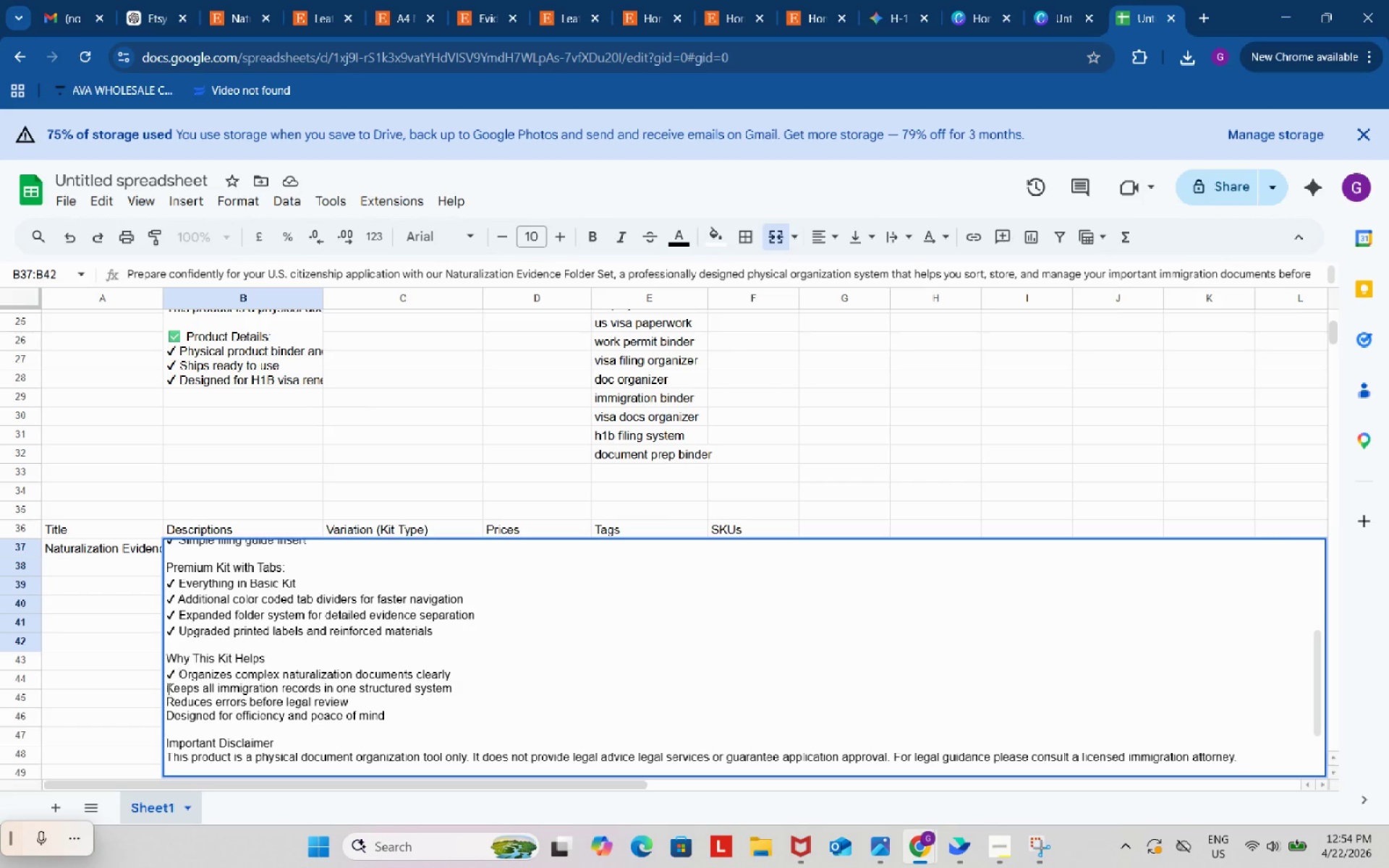 
left_click([167, 689])
 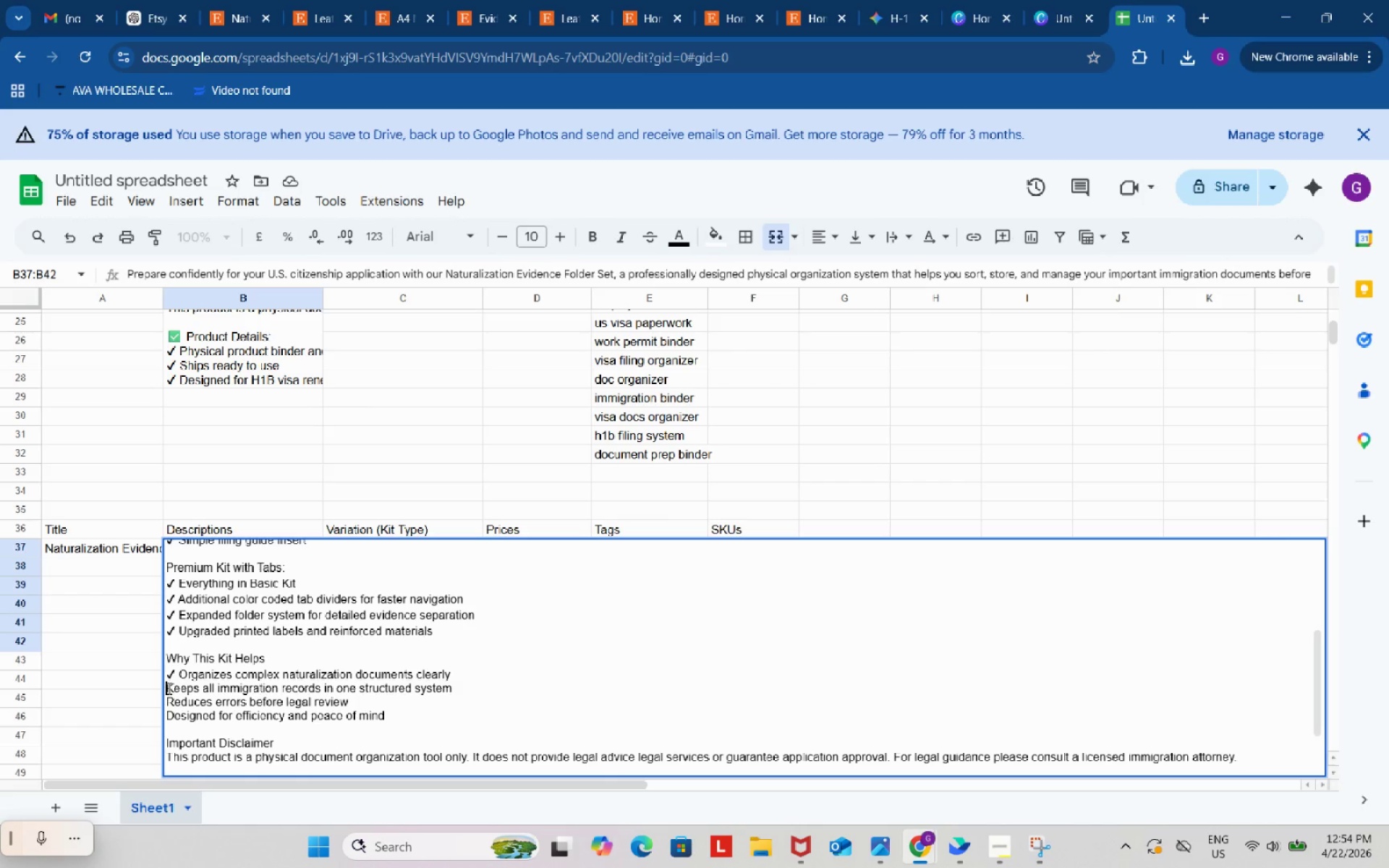 
key(Control+V)
 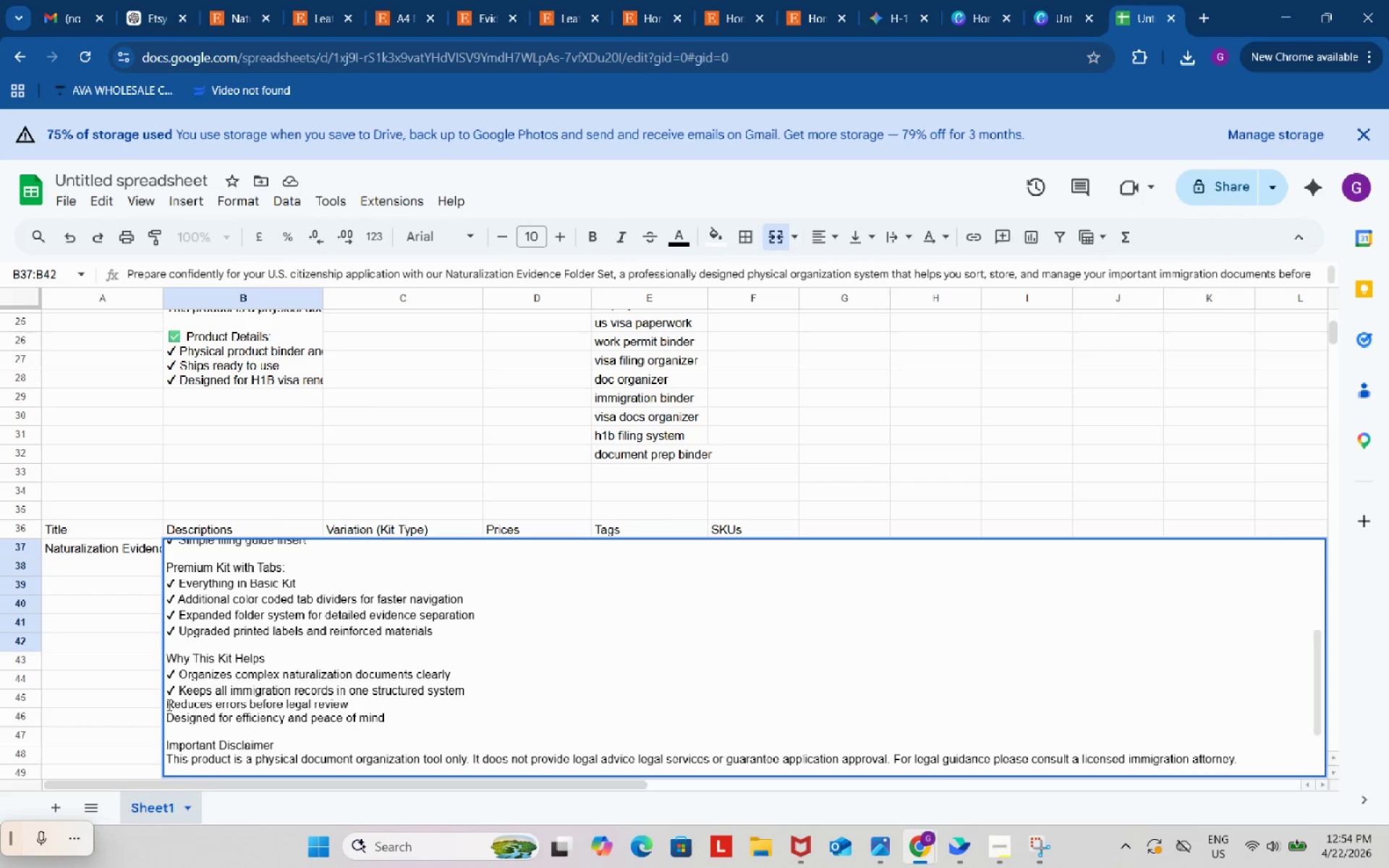 
left_click([167, 705])
 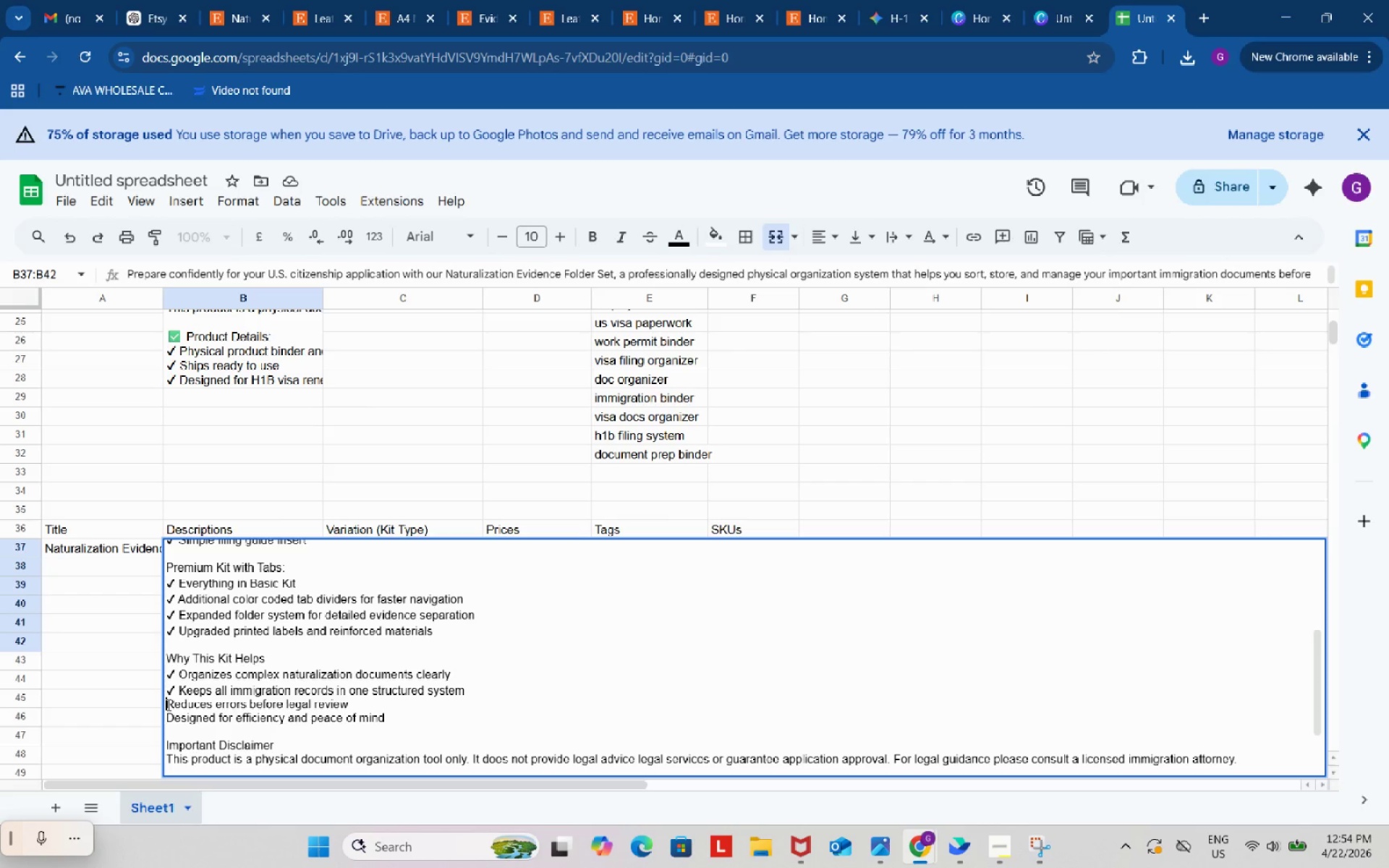 
key(Control+ControlLeft)
 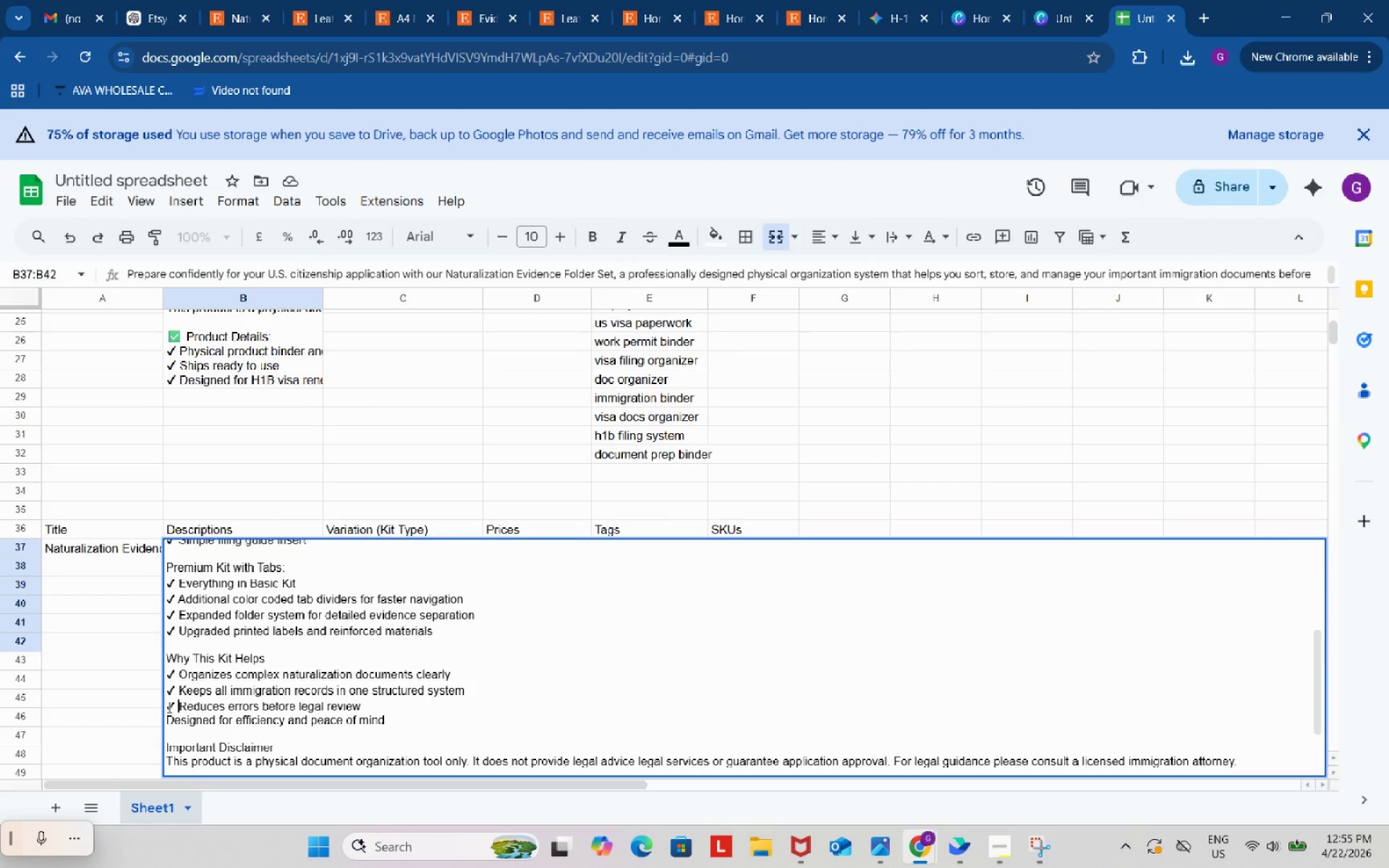 
key(Control+V)
 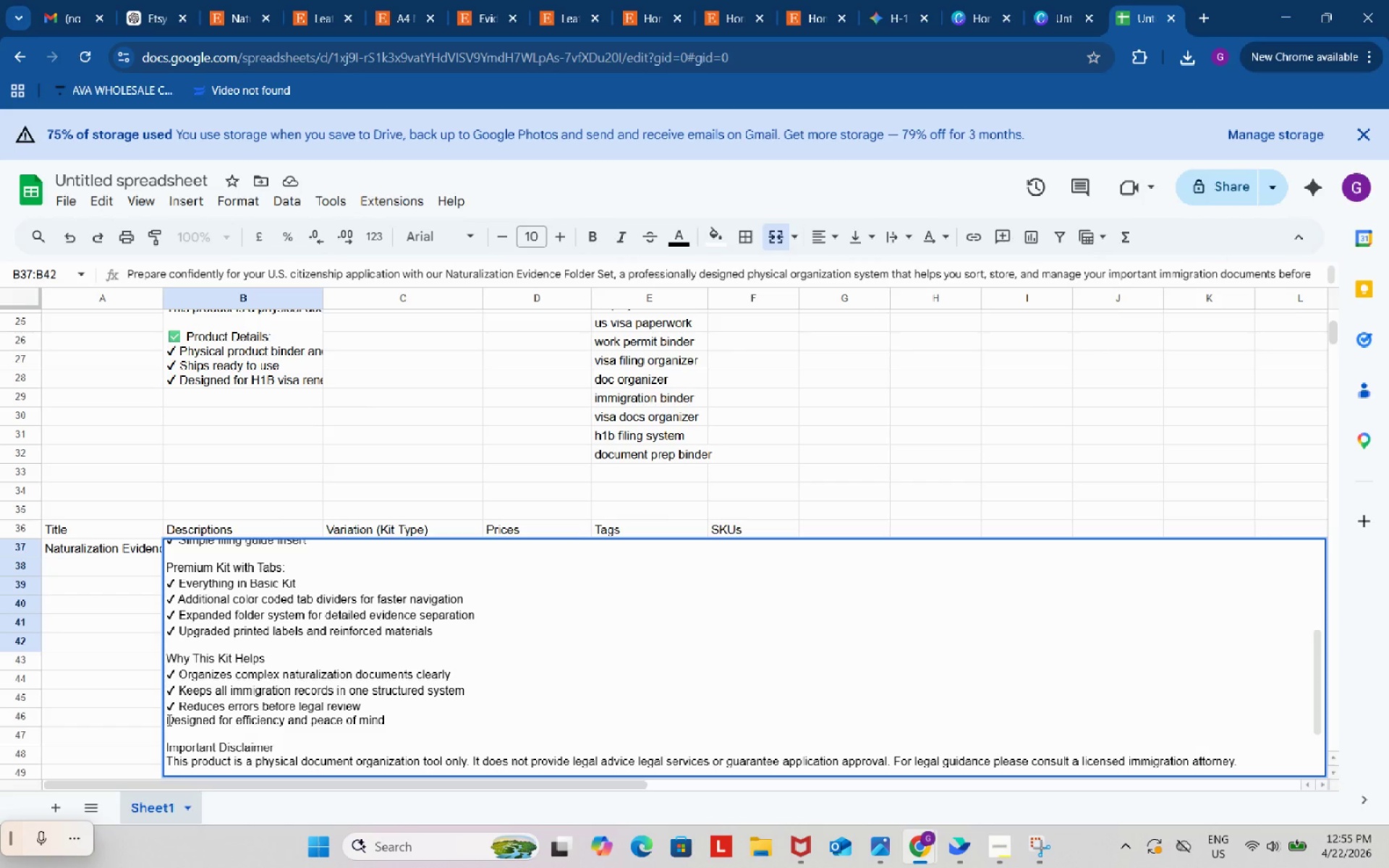 
left_click([168, 720])
 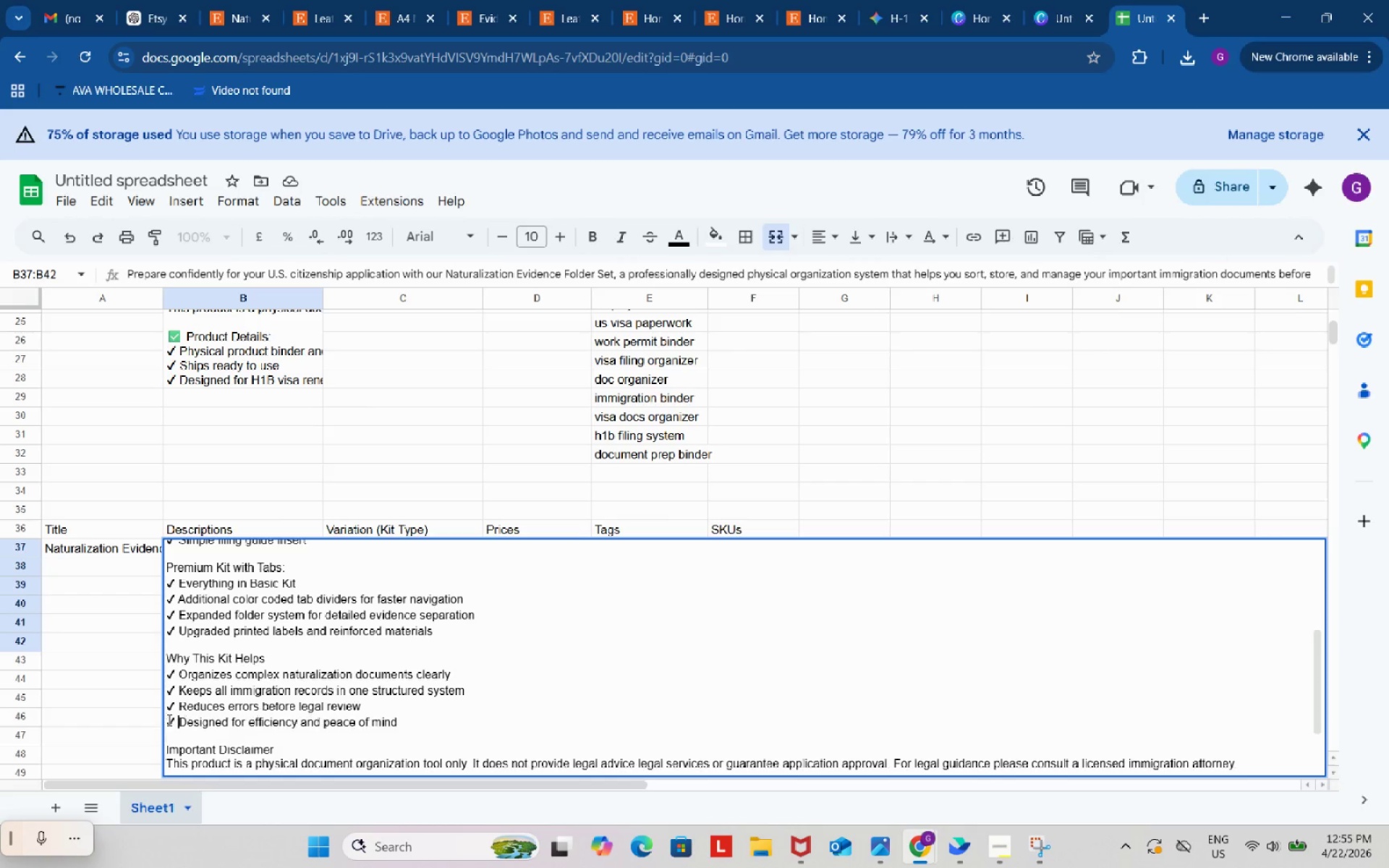 
key(Control+ControlLeft)
 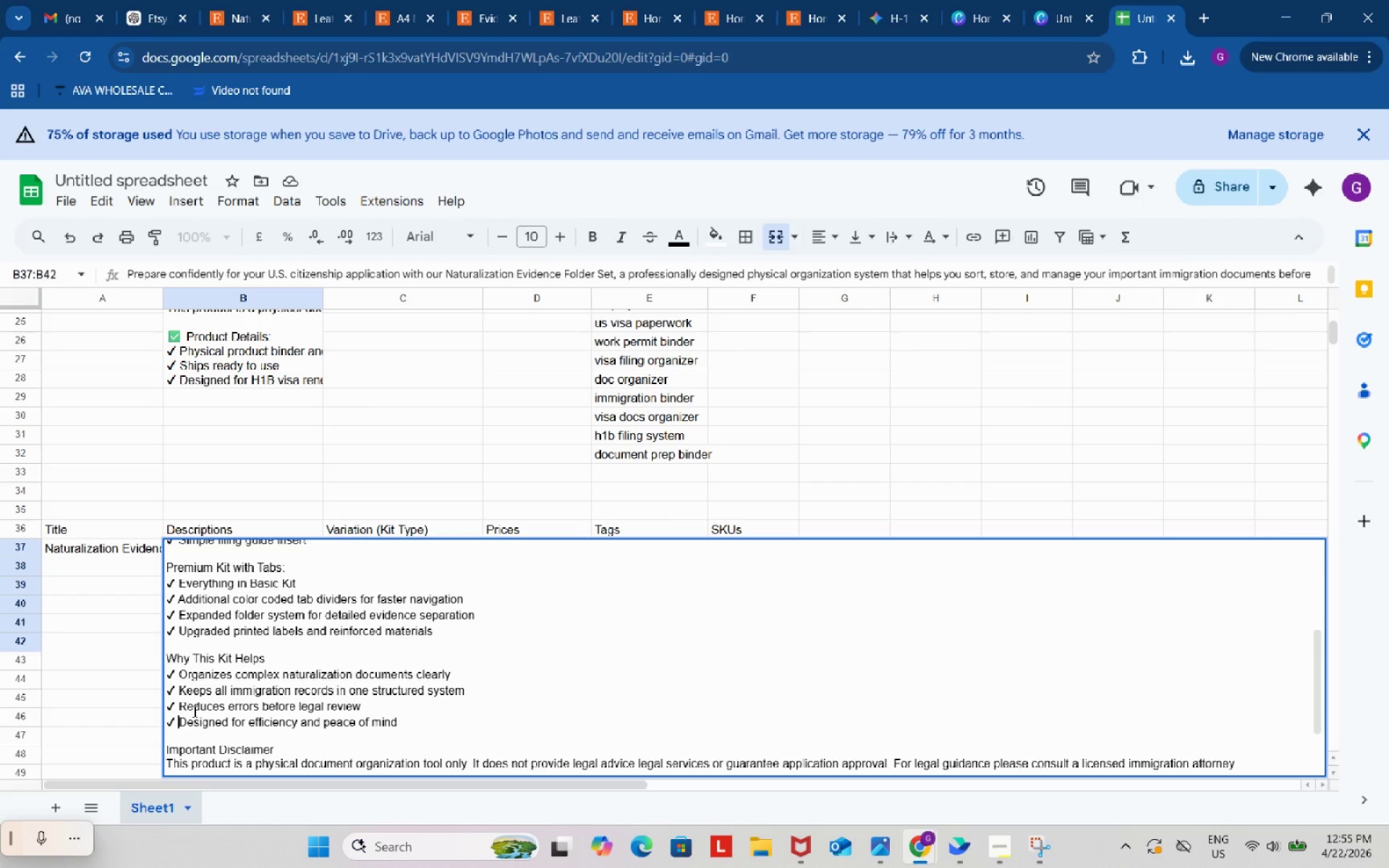 
key(Control+V)
 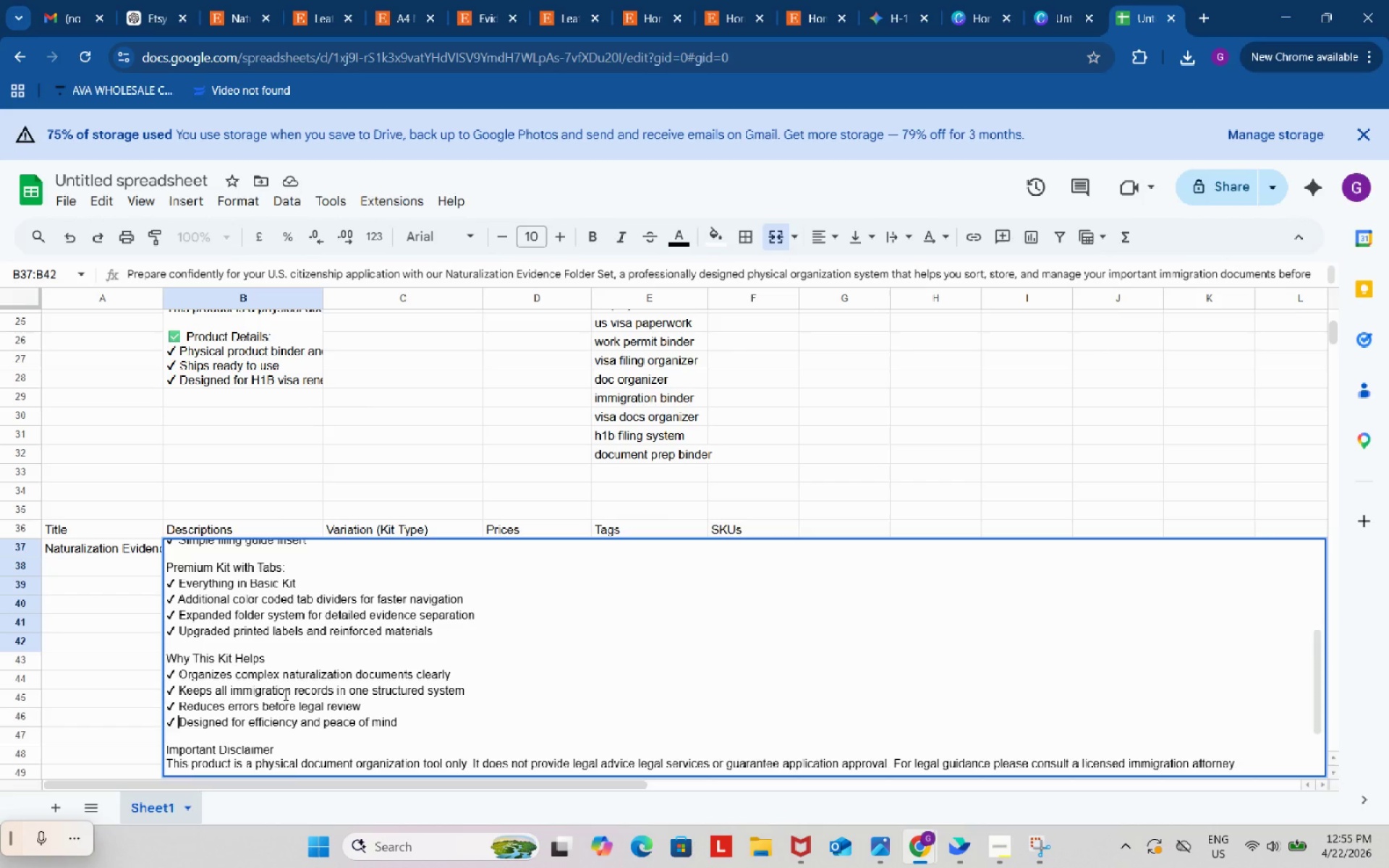 
scroll: coordinate [284, 694], scroll_direction: down, amount: 1.0
 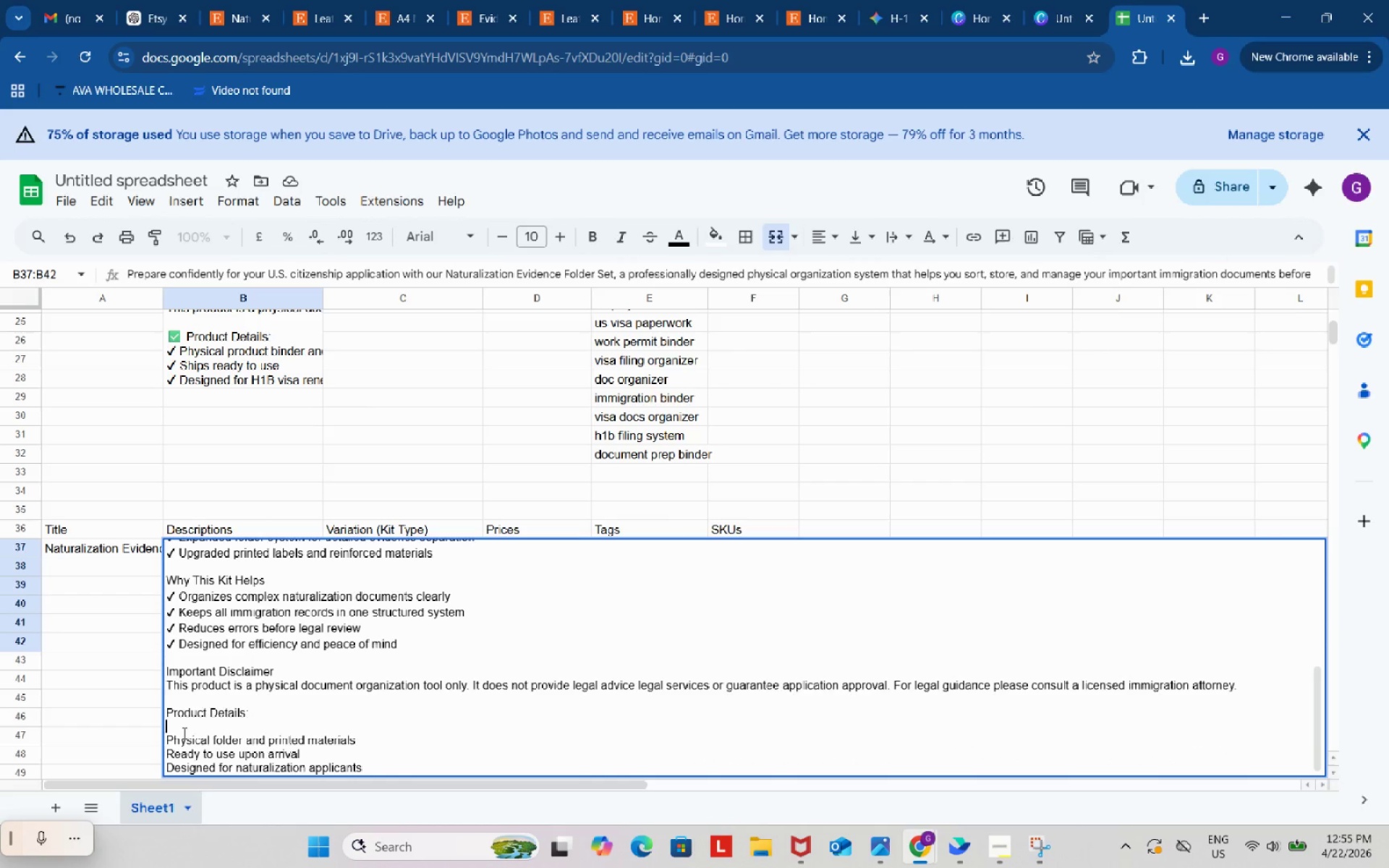 
key(Backspace)
 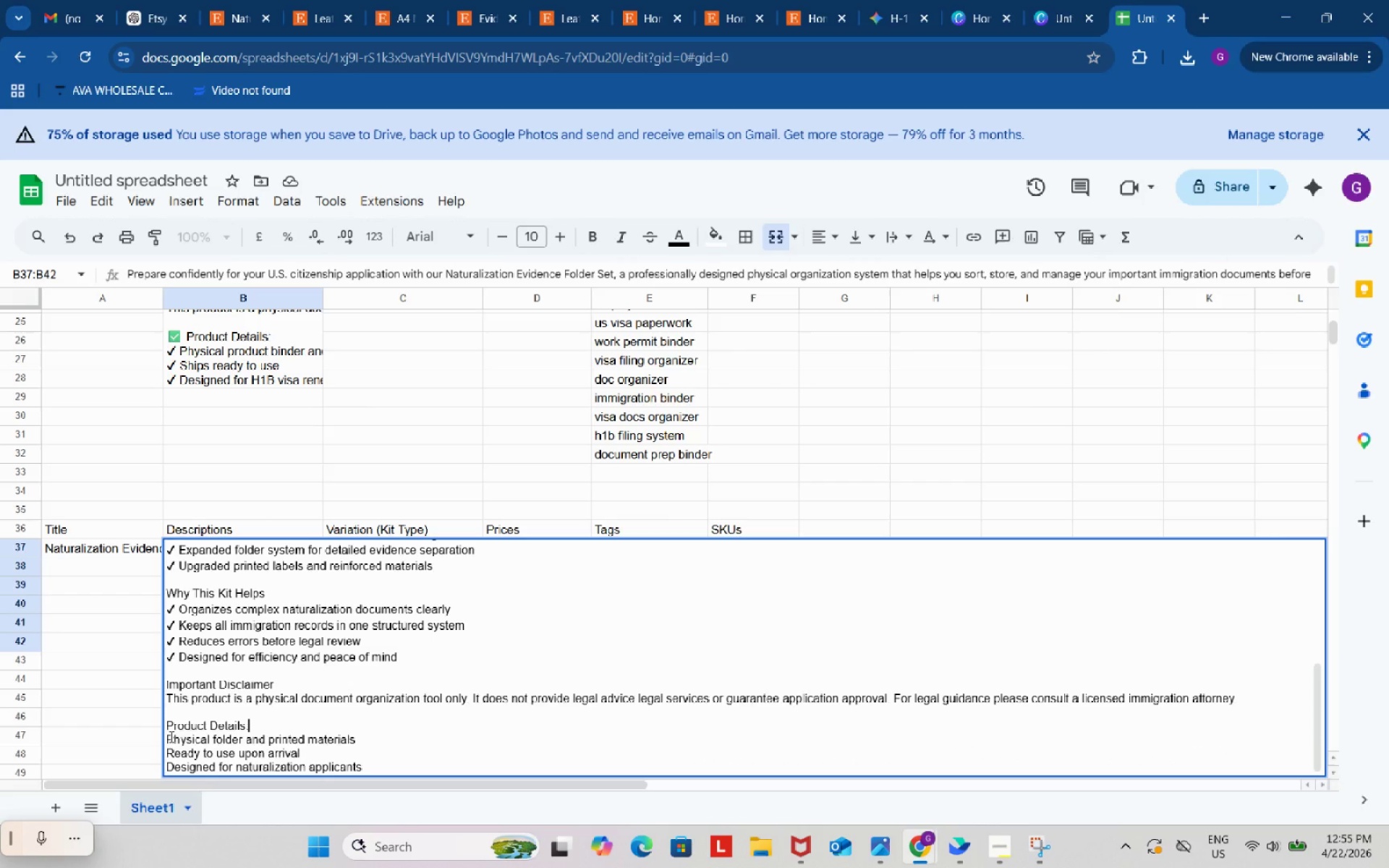 
left_click([169, 736])
 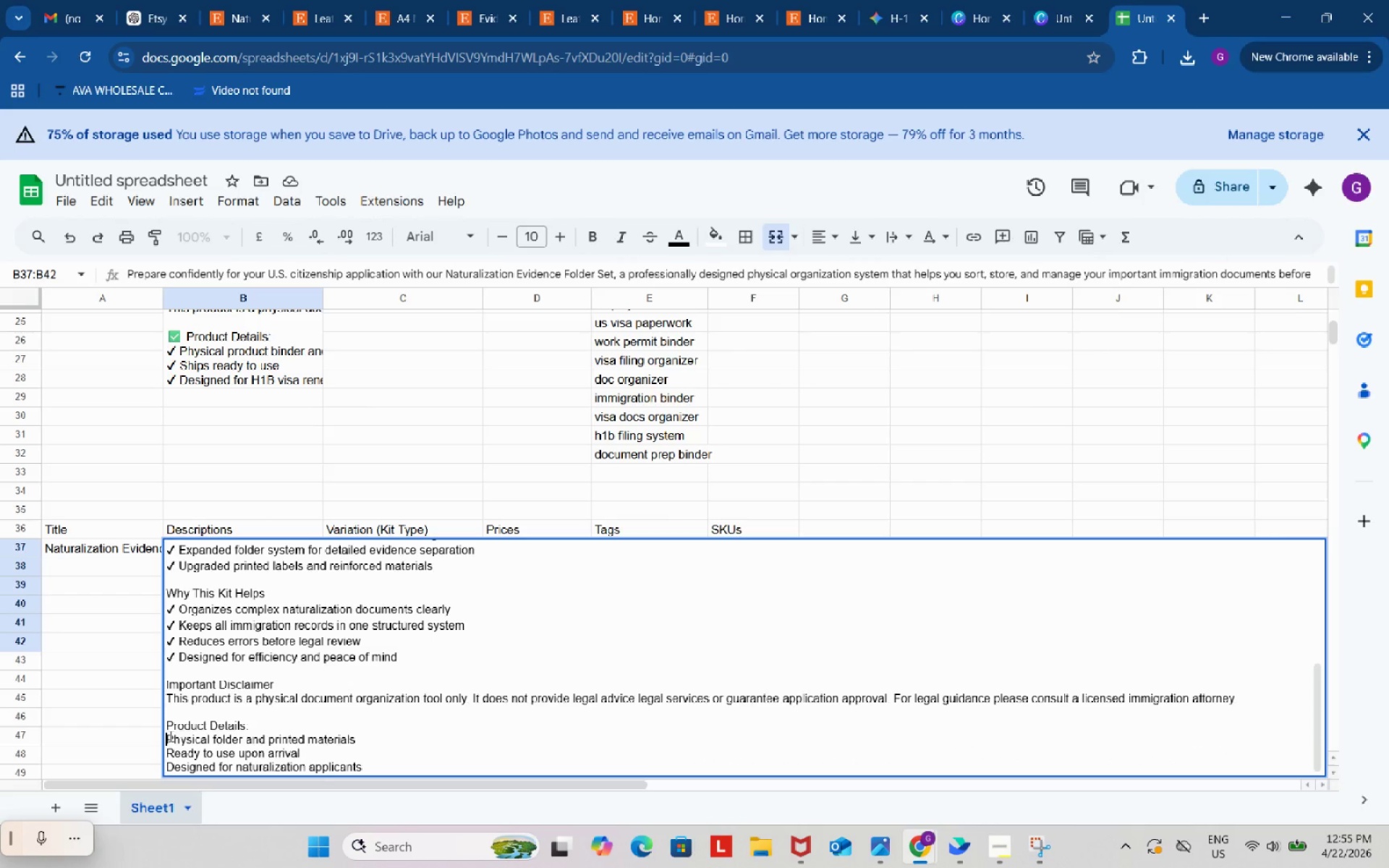 
key(Control+ControlLeft)
 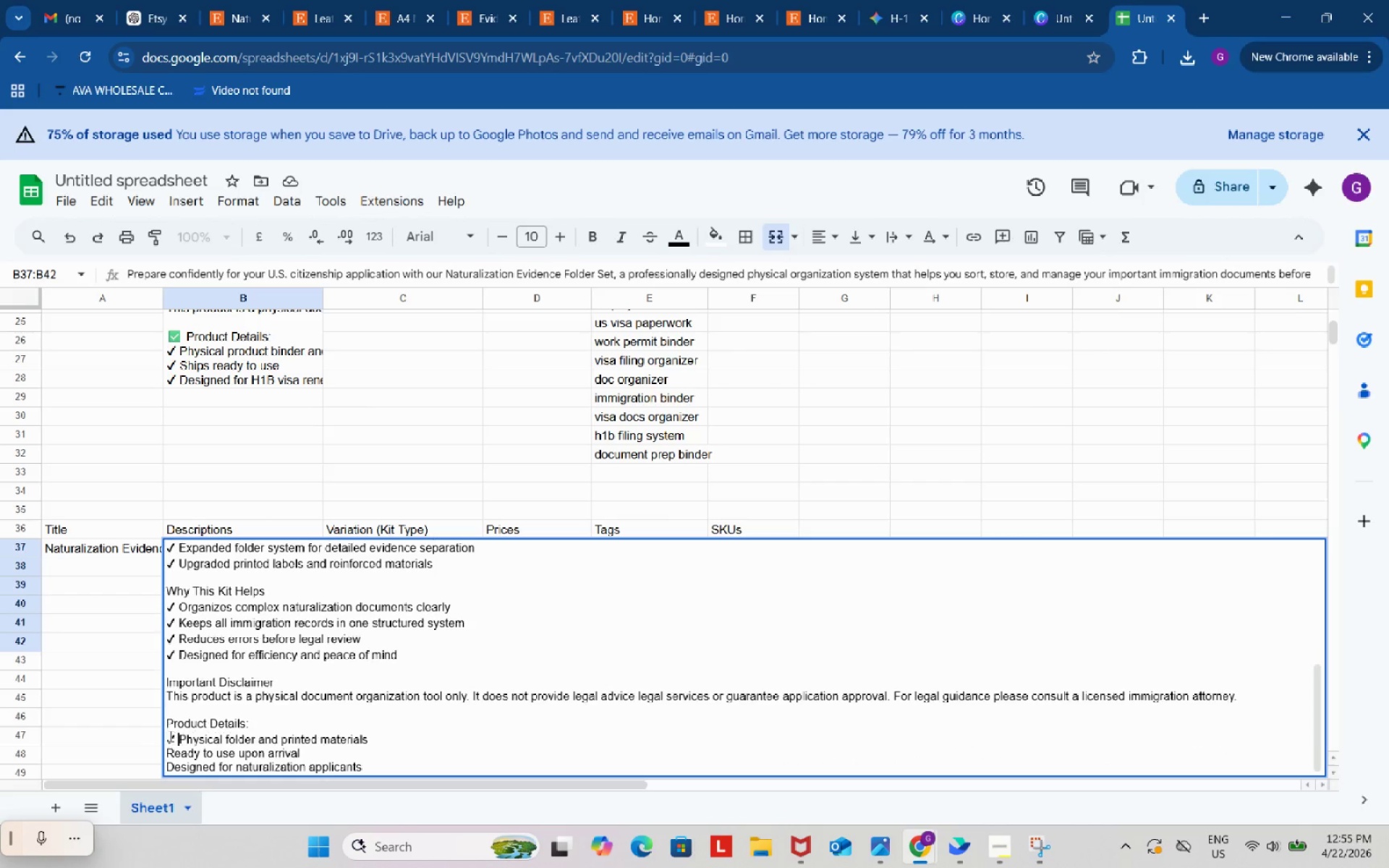 
key(Control+V)
 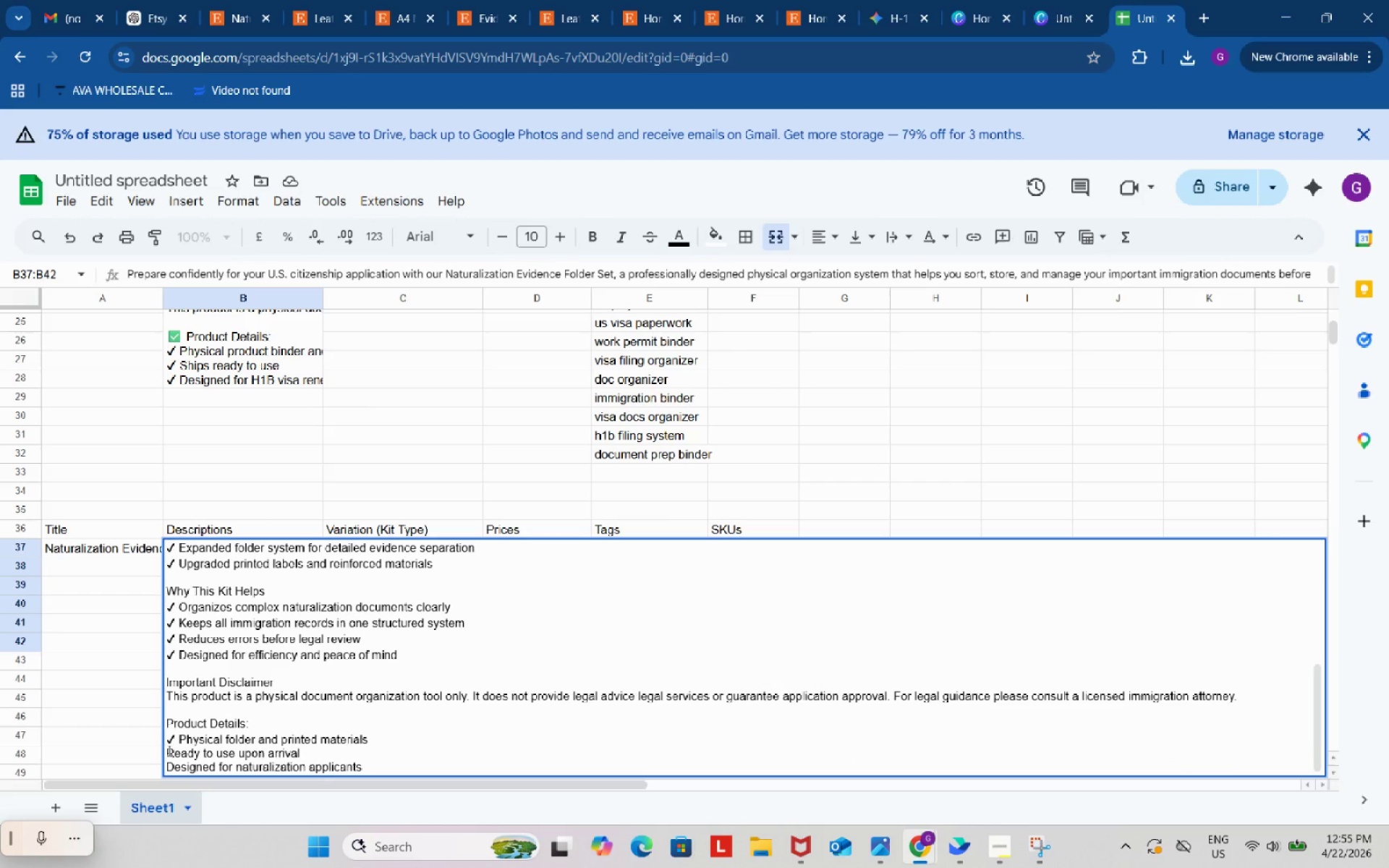 
left_click([168, 750])
 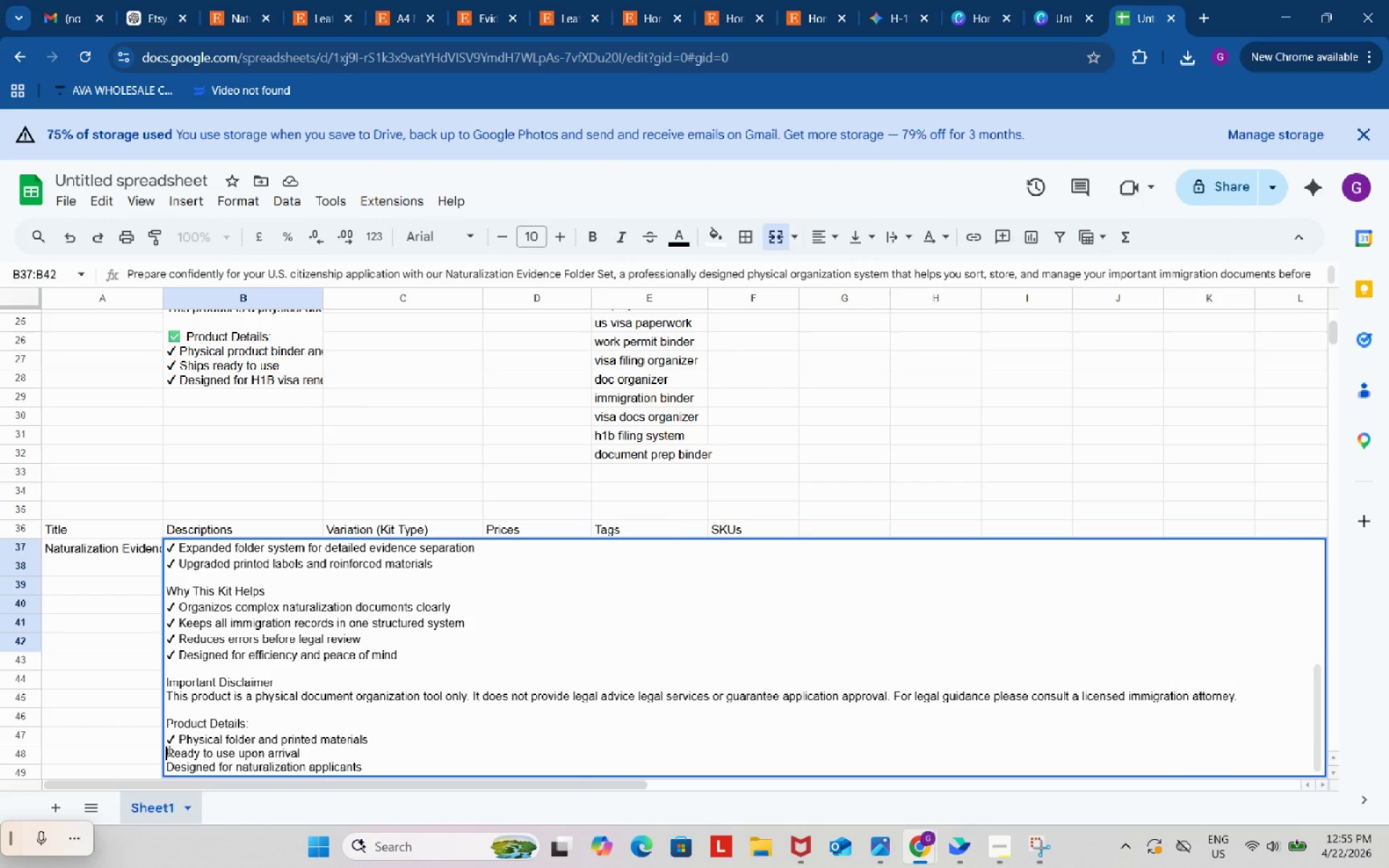 
key(Control+ControlLeft)
 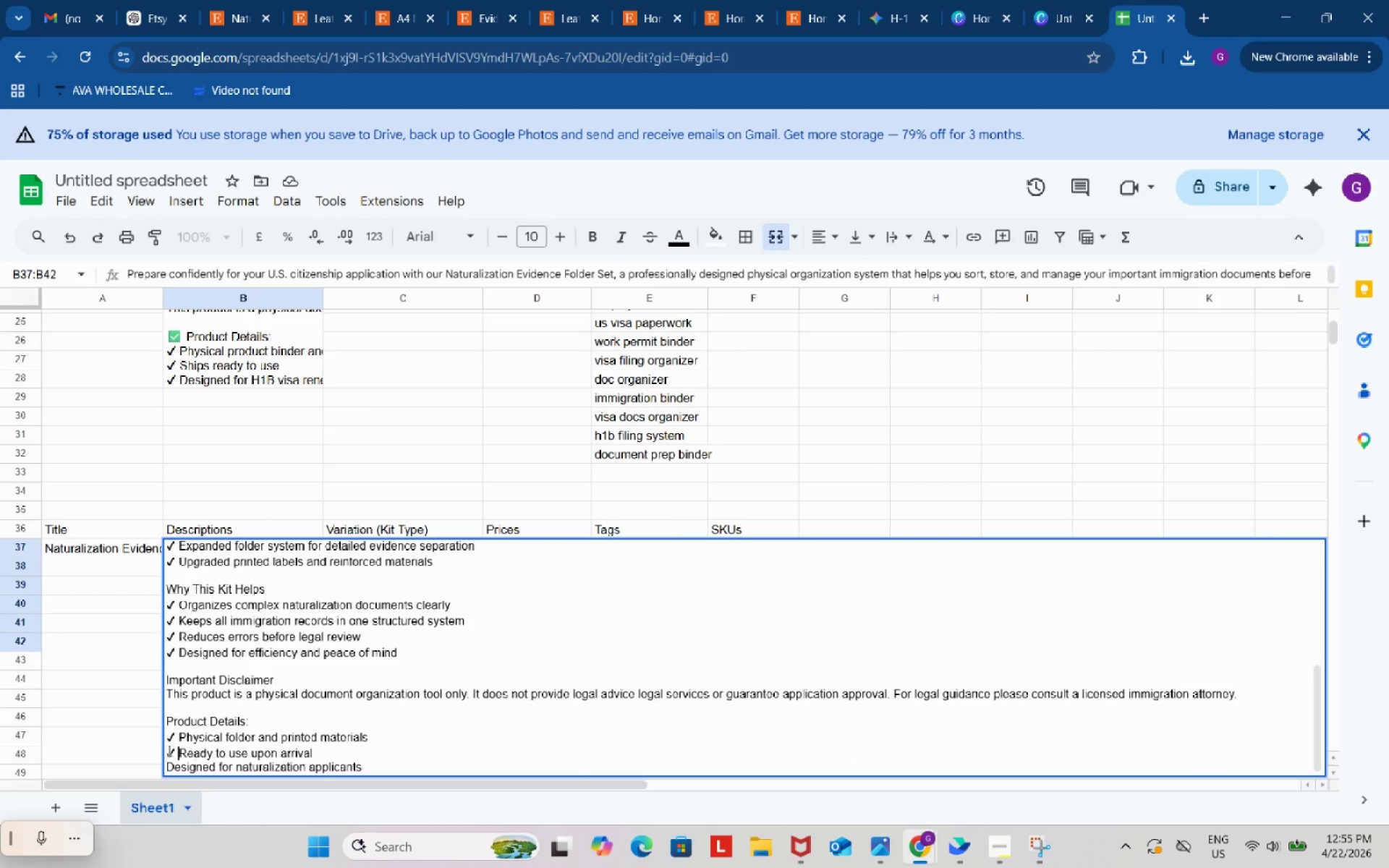 
key(Control+V)
 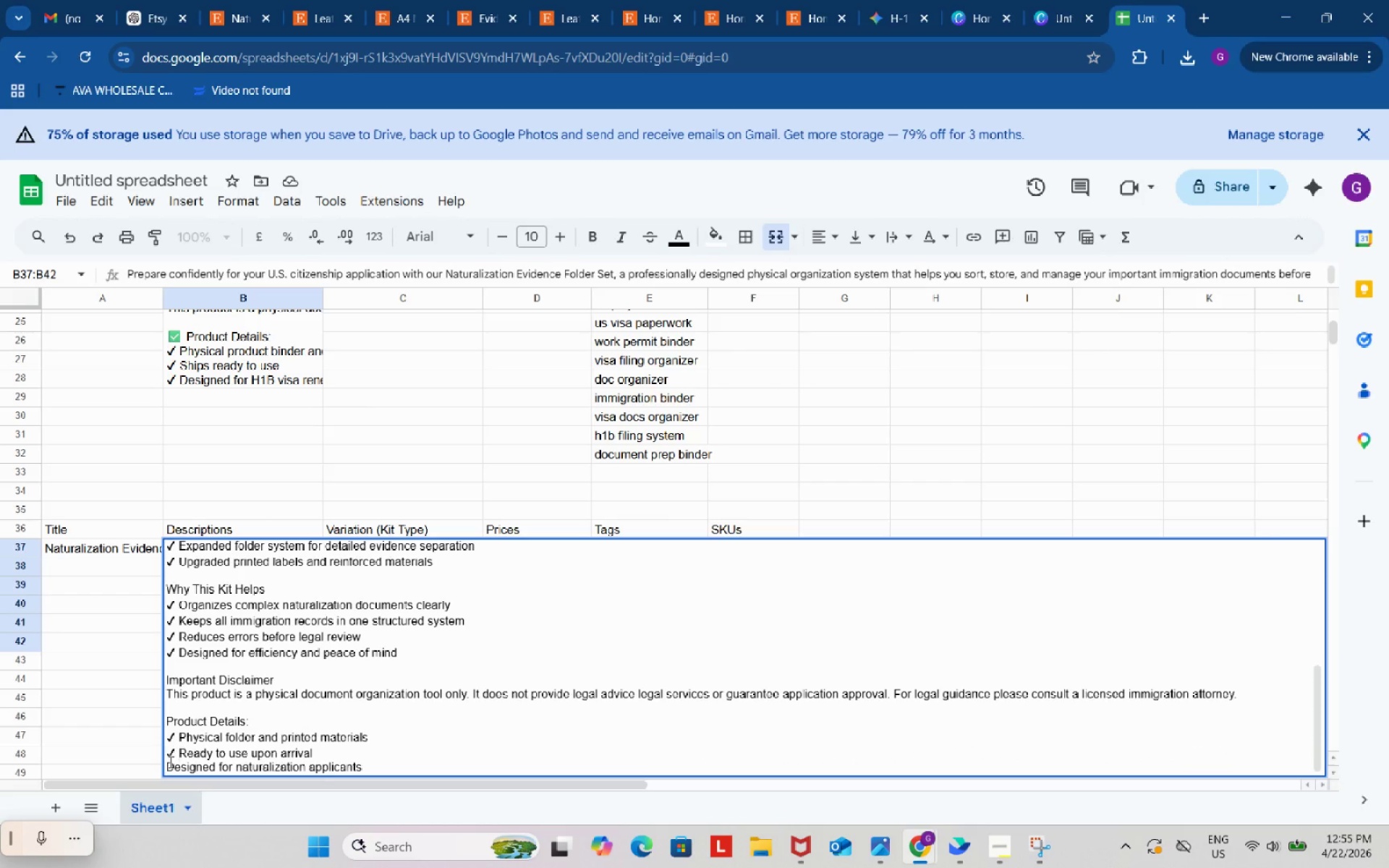 
left_click([169, 762])
 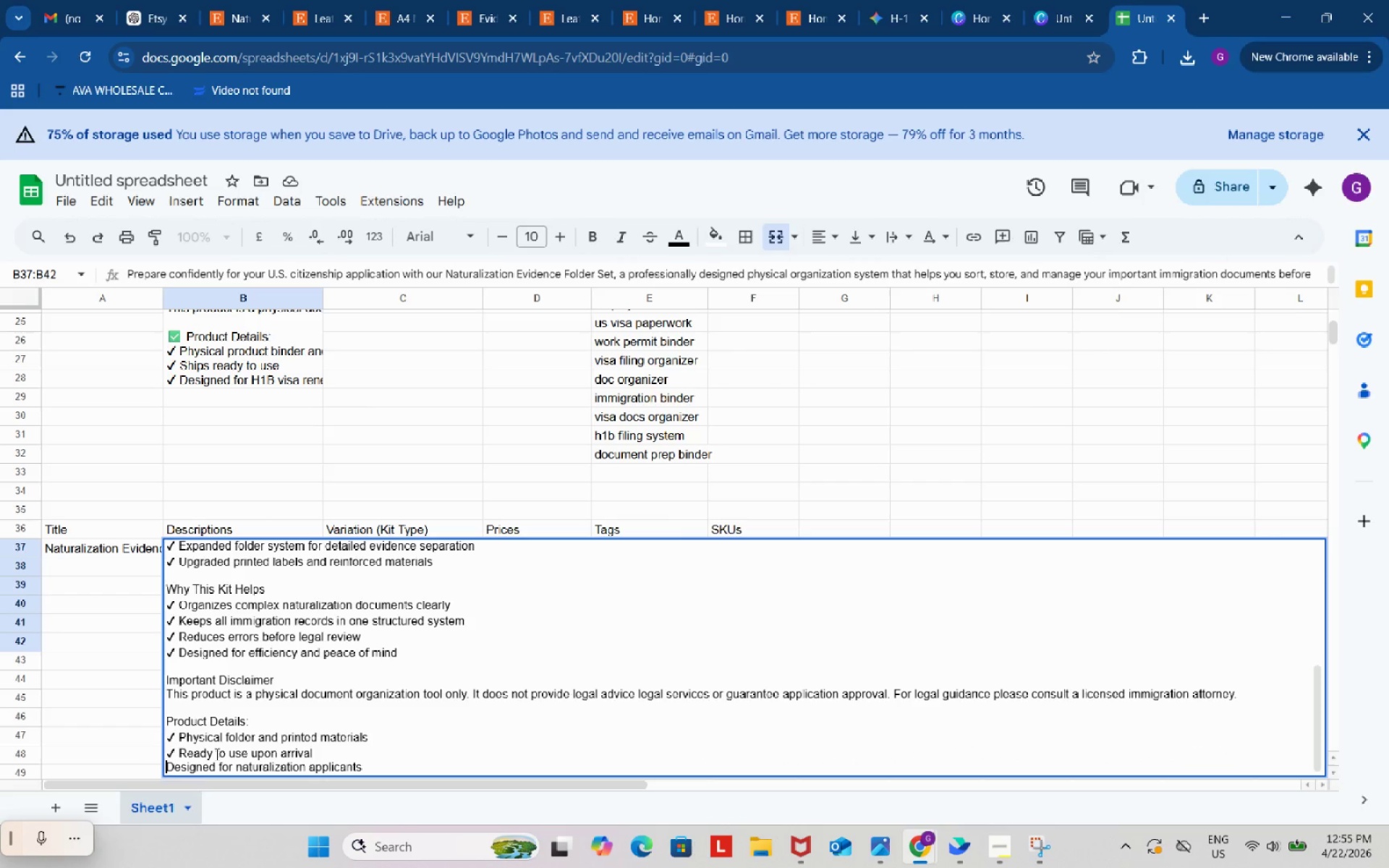 
key(Control+ControlLeft)
 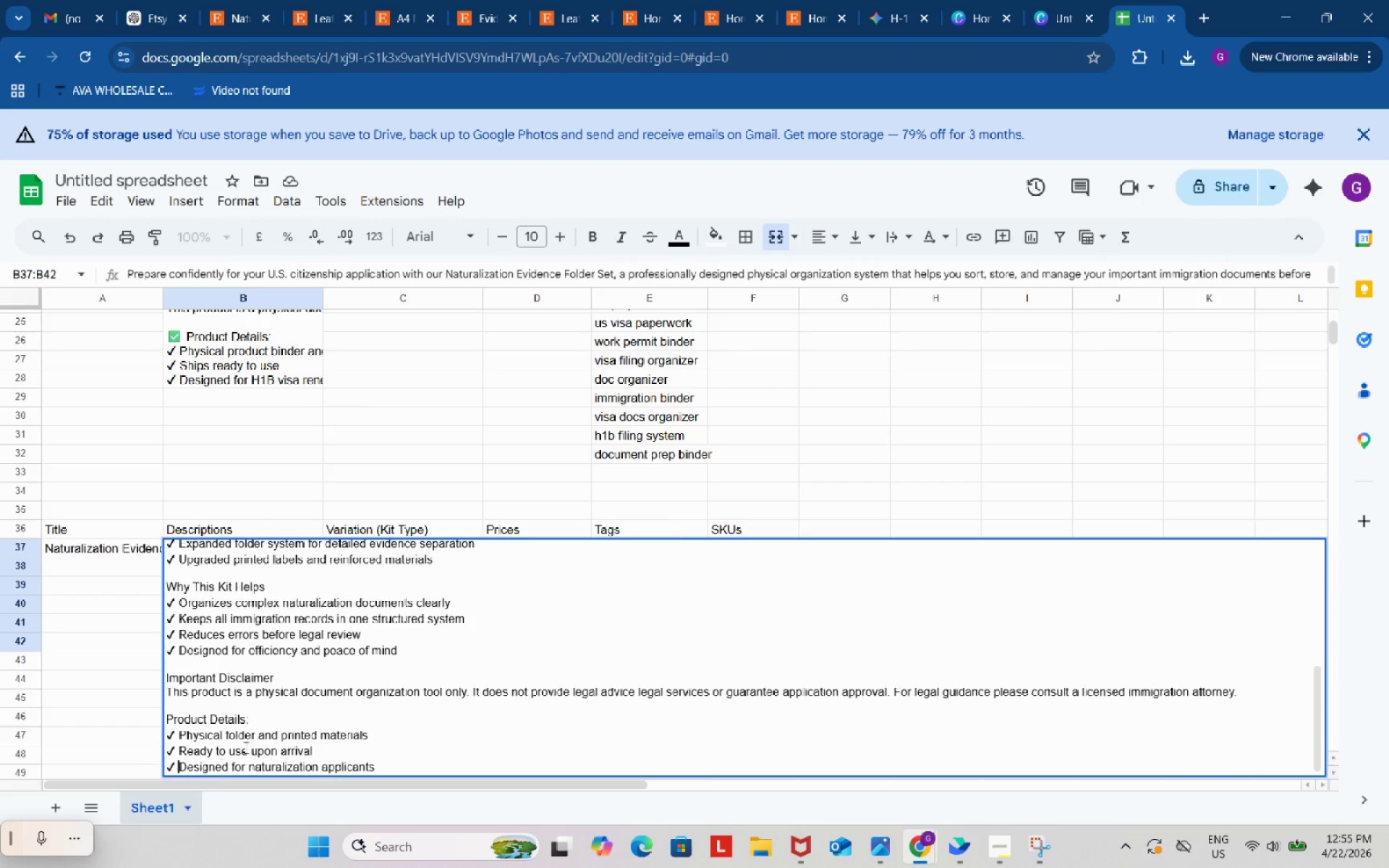 
key(Control+V)
 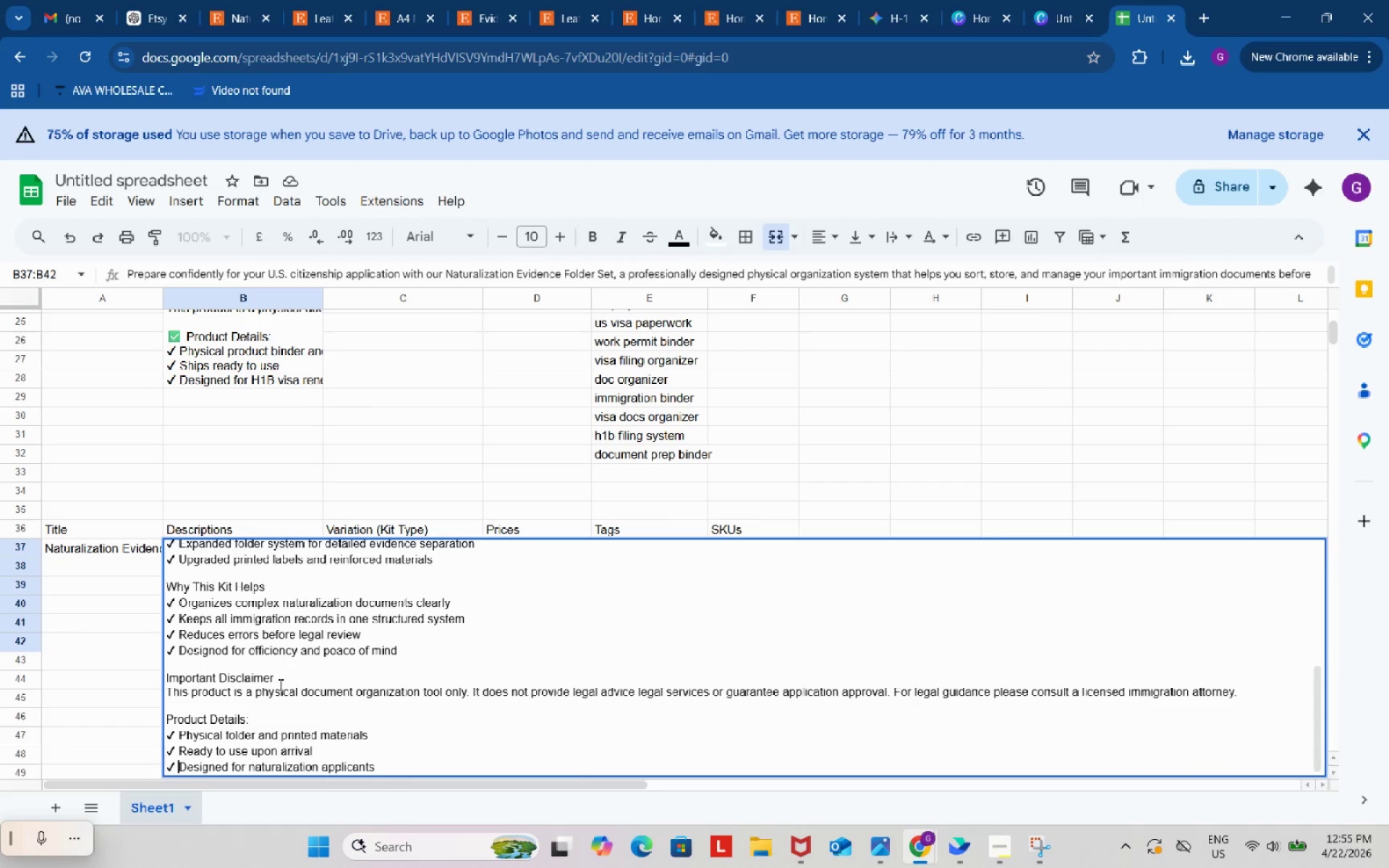 
scroll: coordinate [279, 684], scroll_direction: down, amount: 2.0
 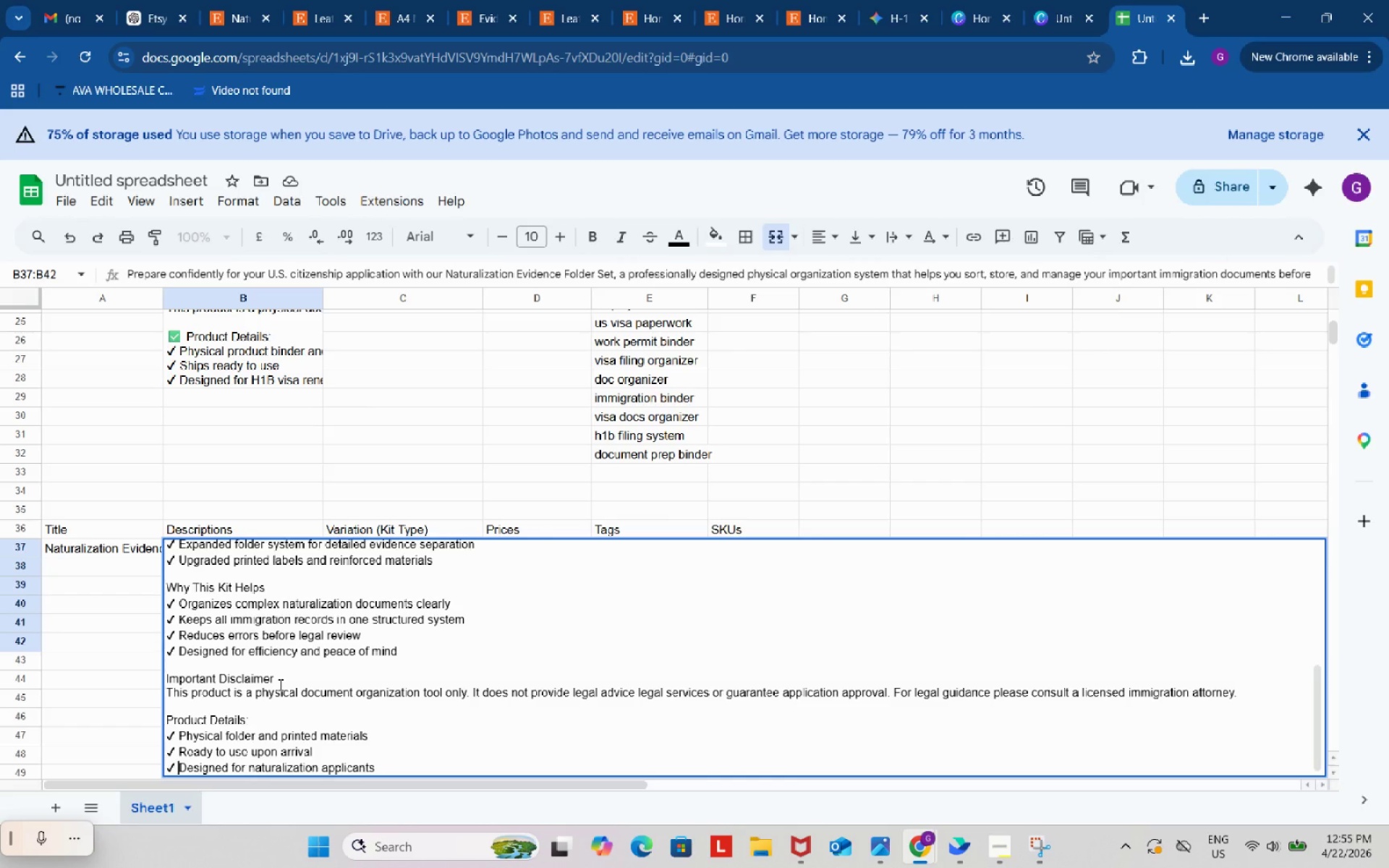 
scroll: coordinate [279, 684], scroll_direction: up, amount: 5.0
 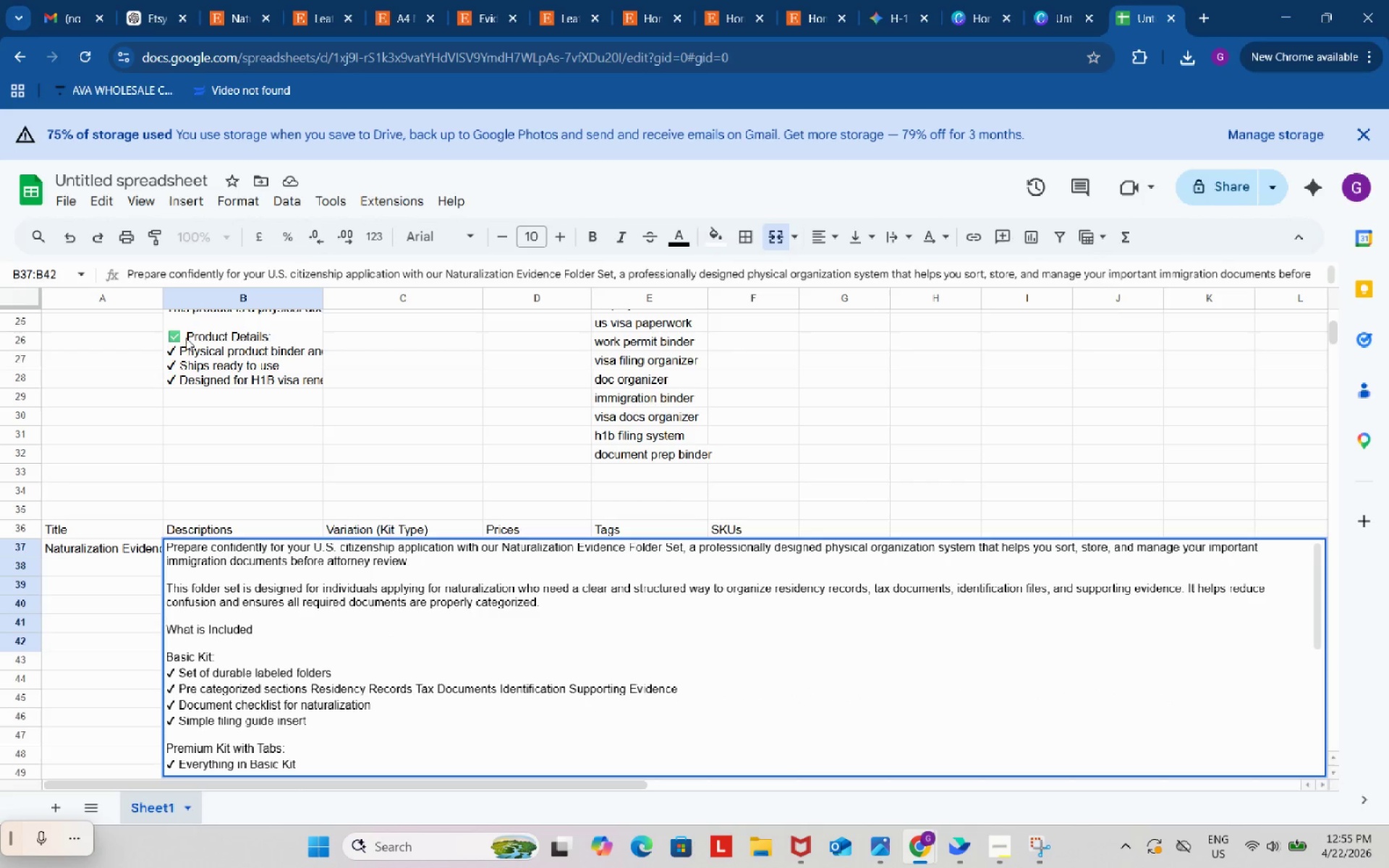 
double_click([184, 334])
 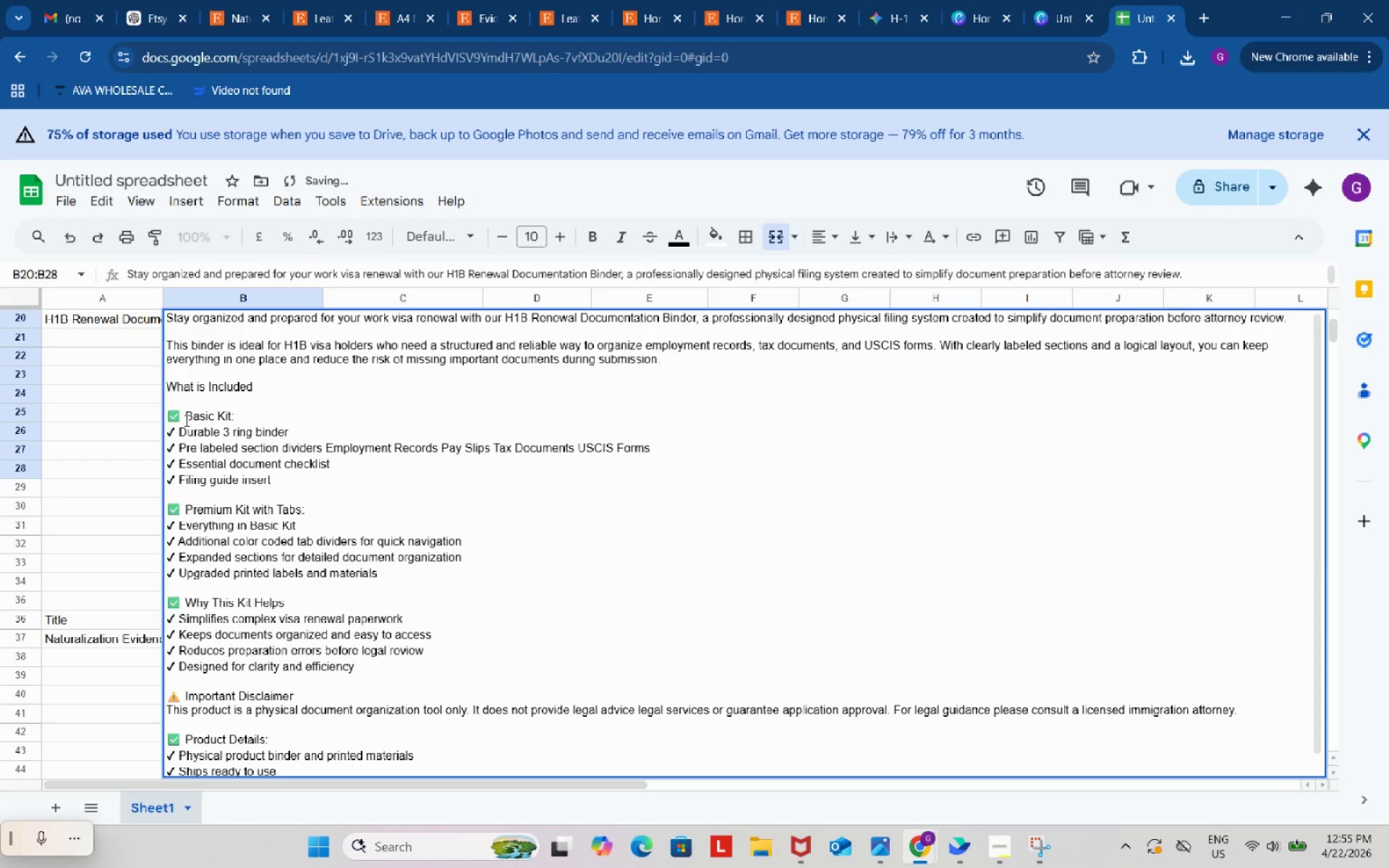 
left_click_drag(start_coordinate=[187, 418], to_coordinate=[165, 415])
 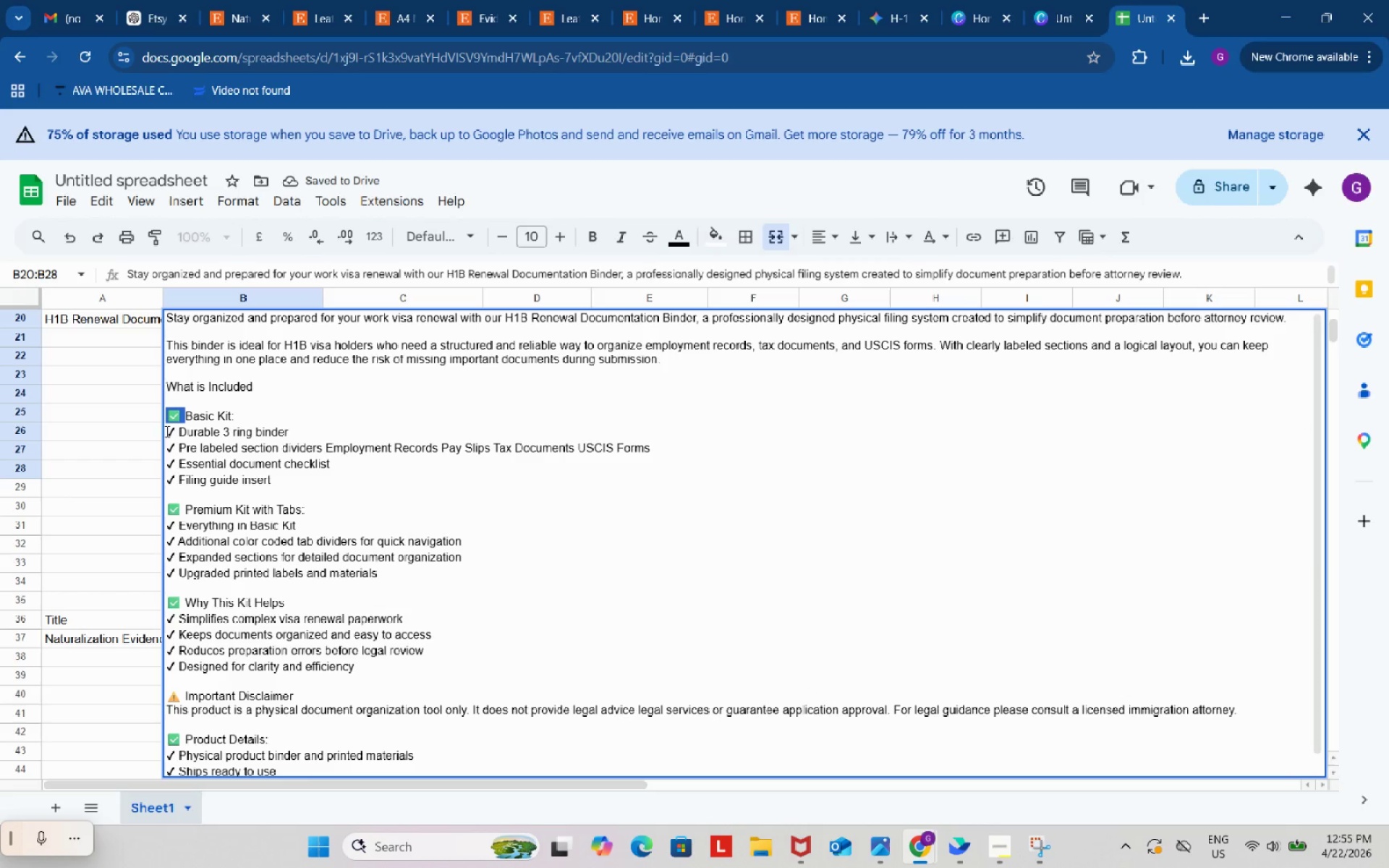 
key(Control+C)
 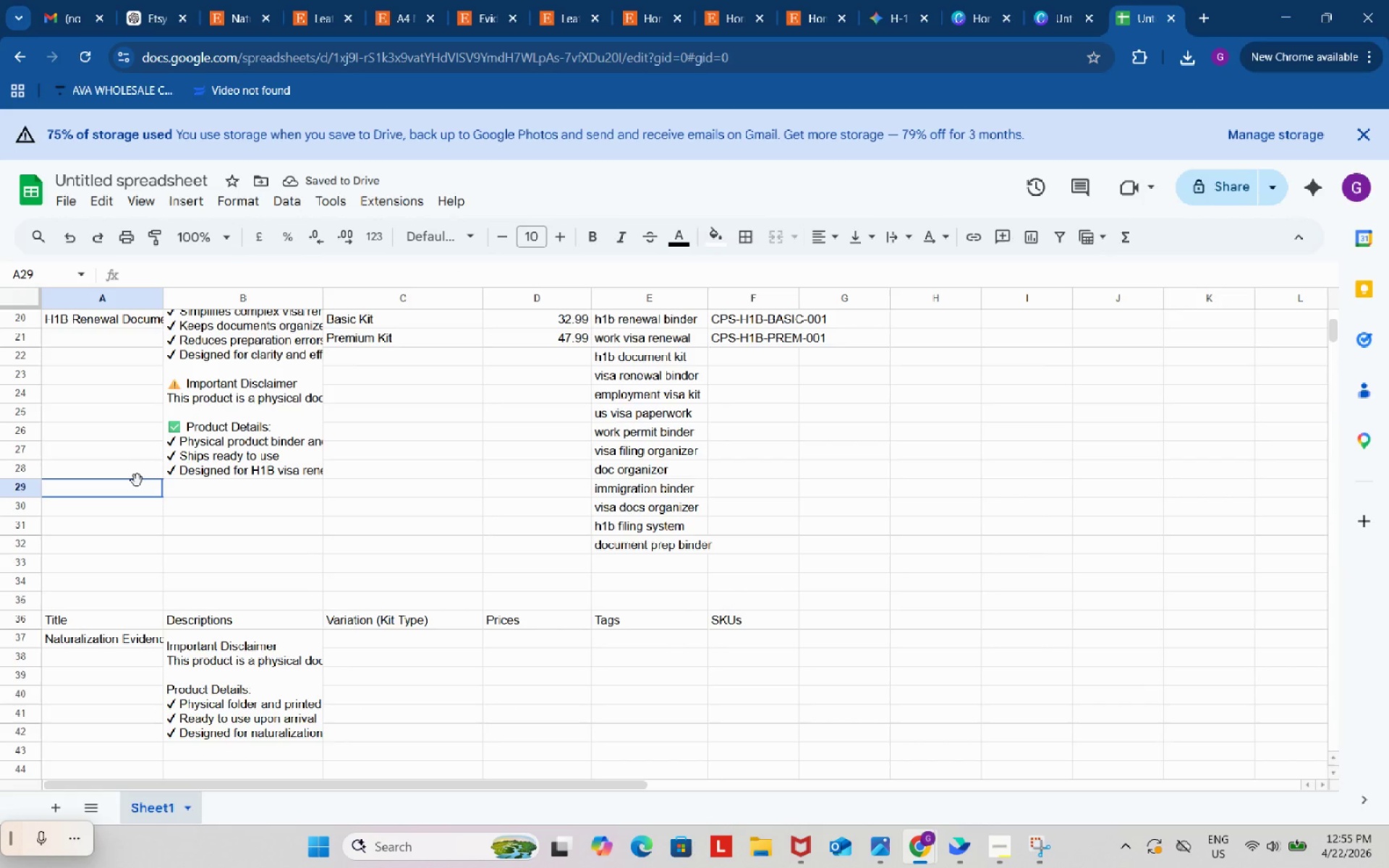 
left_click([137, 480])
 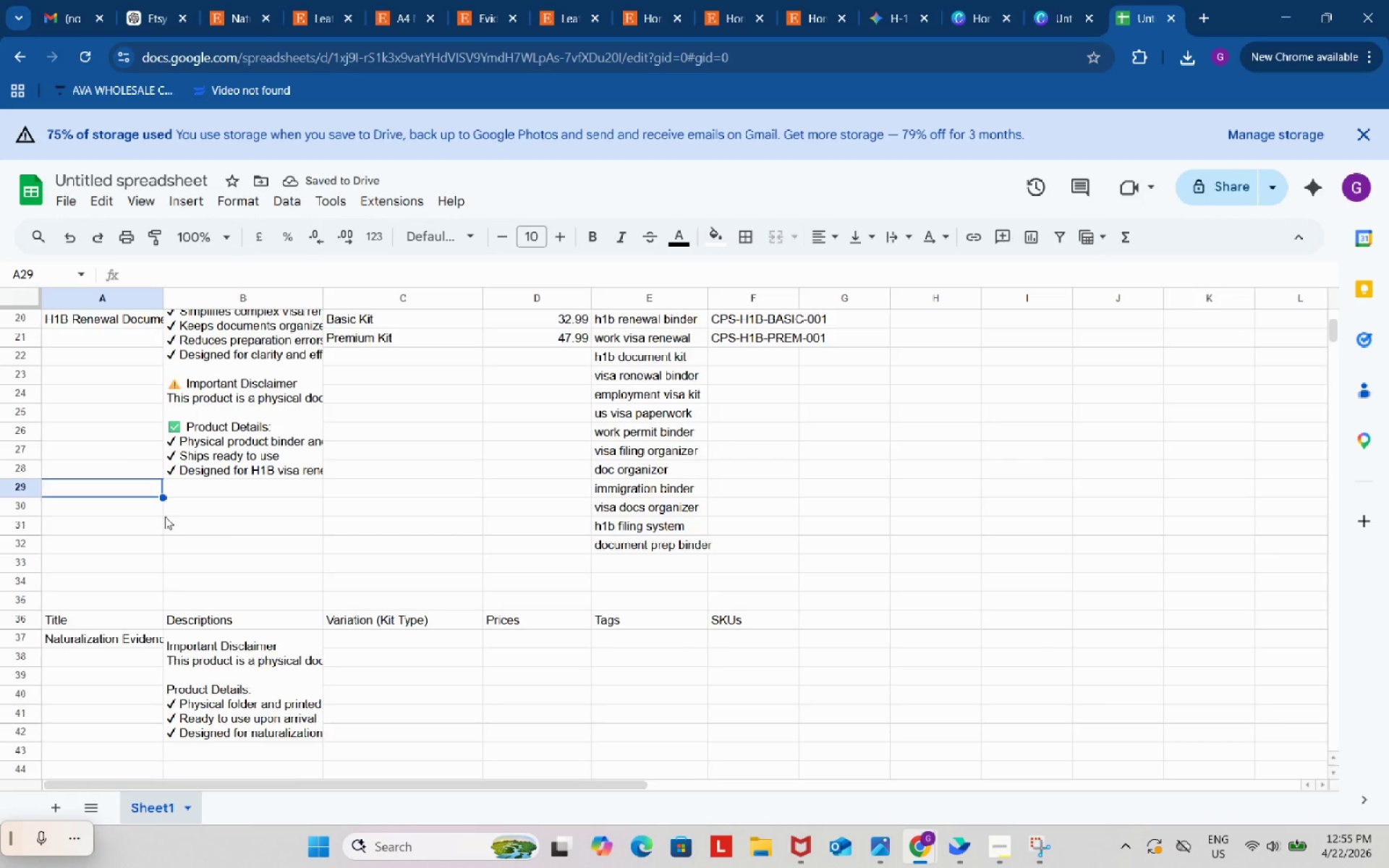 
left_click([234, 641])
 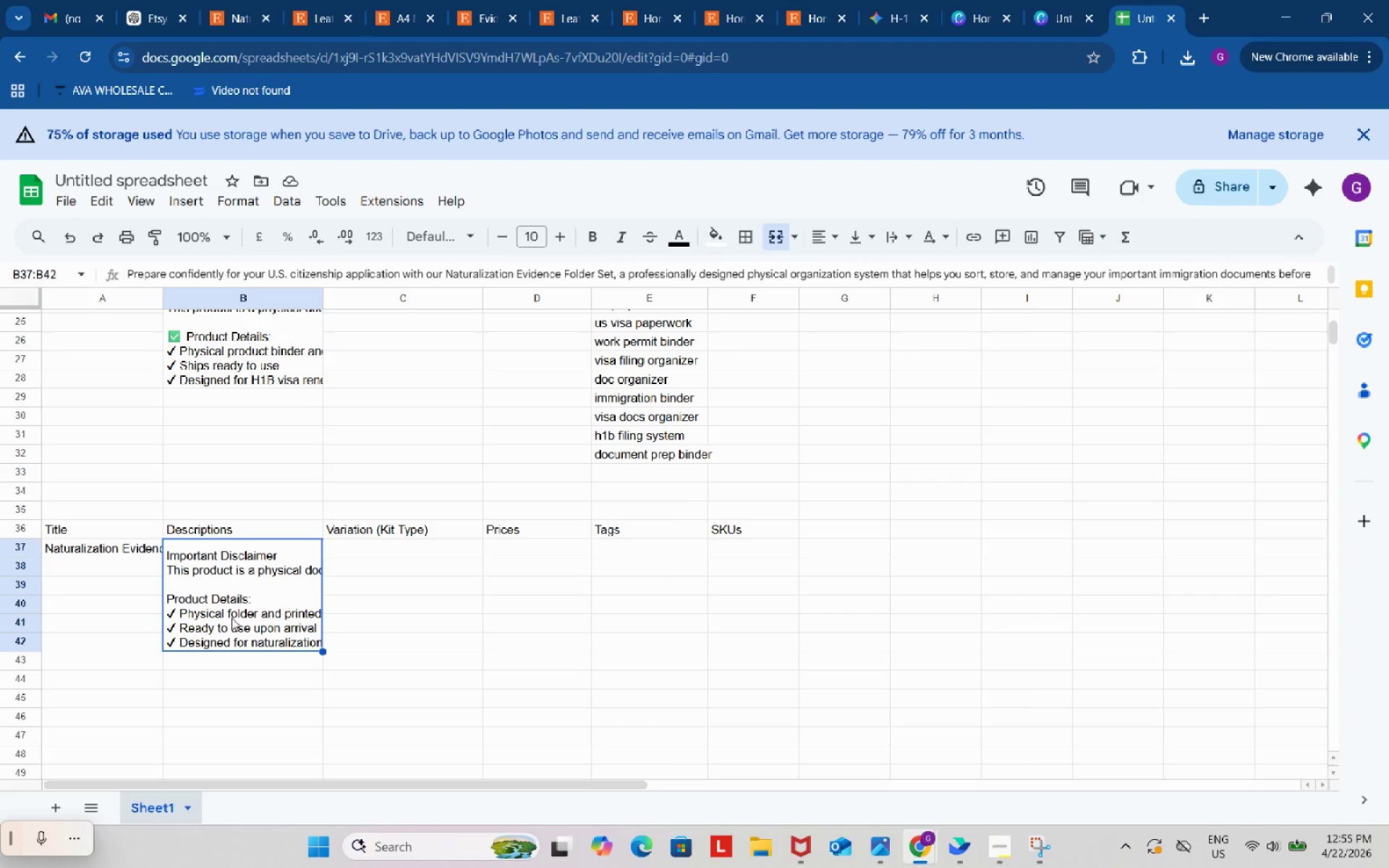 
scroll: coordinate [165, 516], scroll_direction: down, amount: 1.0
 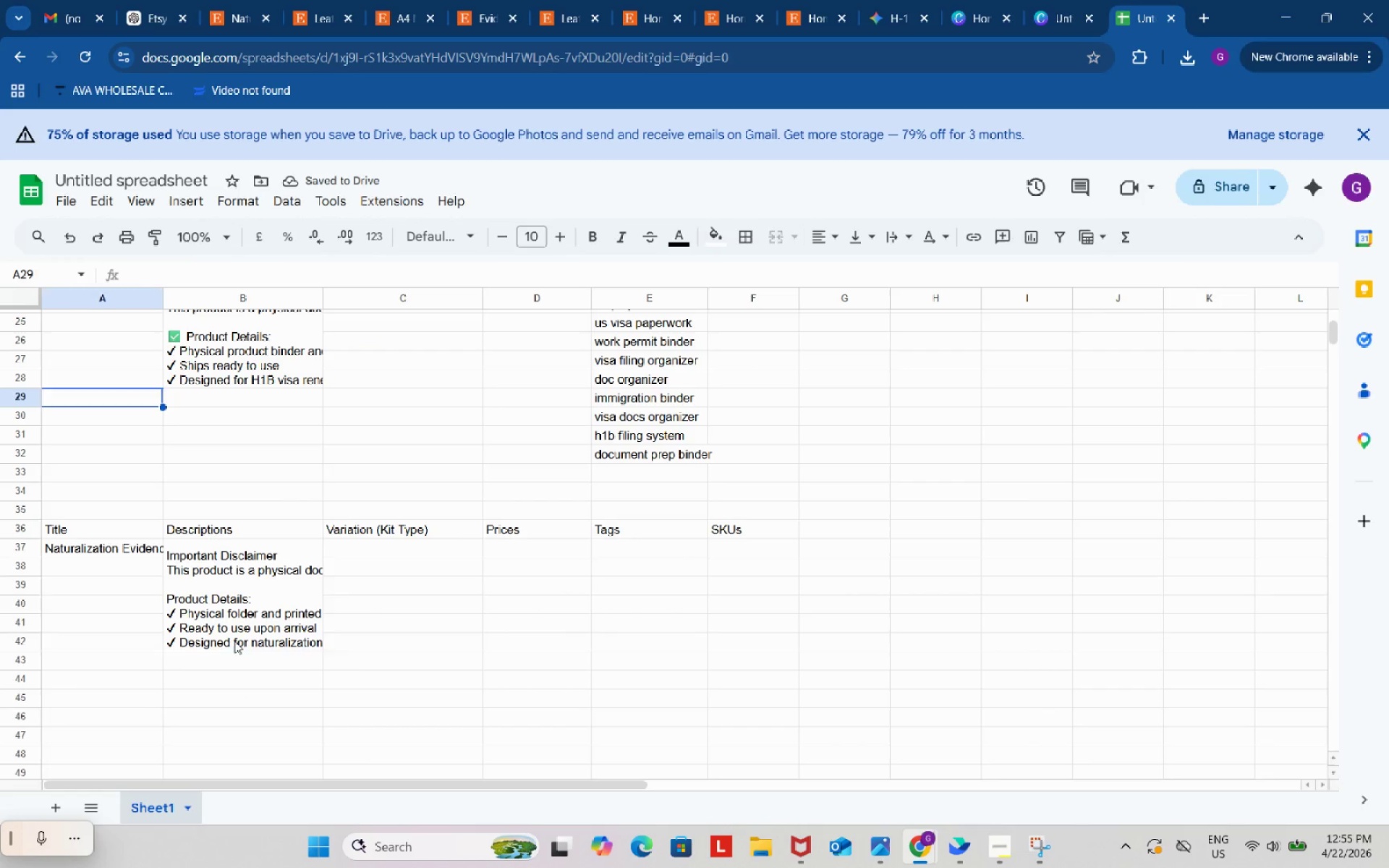 
wait(10.15)
 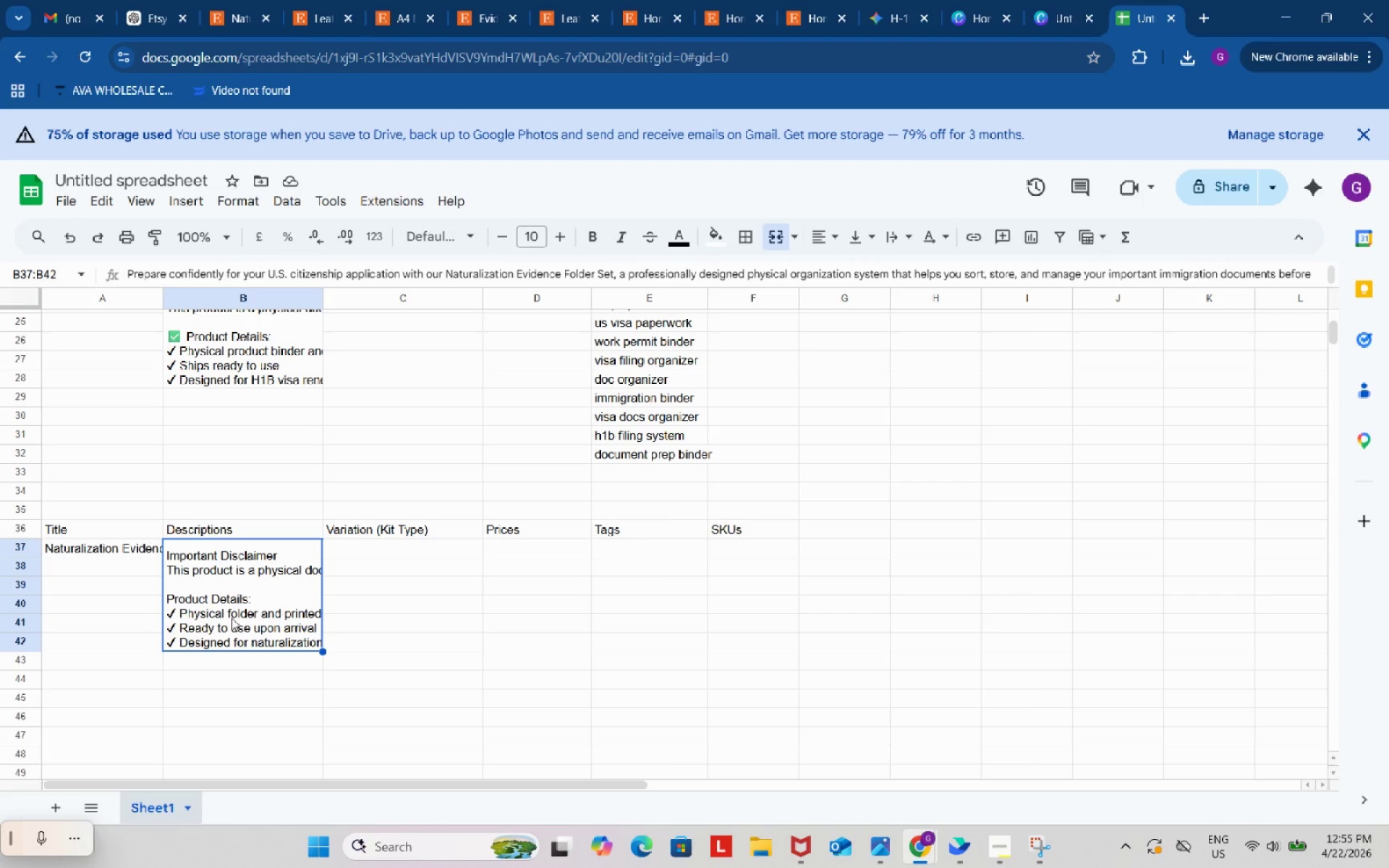 
double_click([259, 584])
 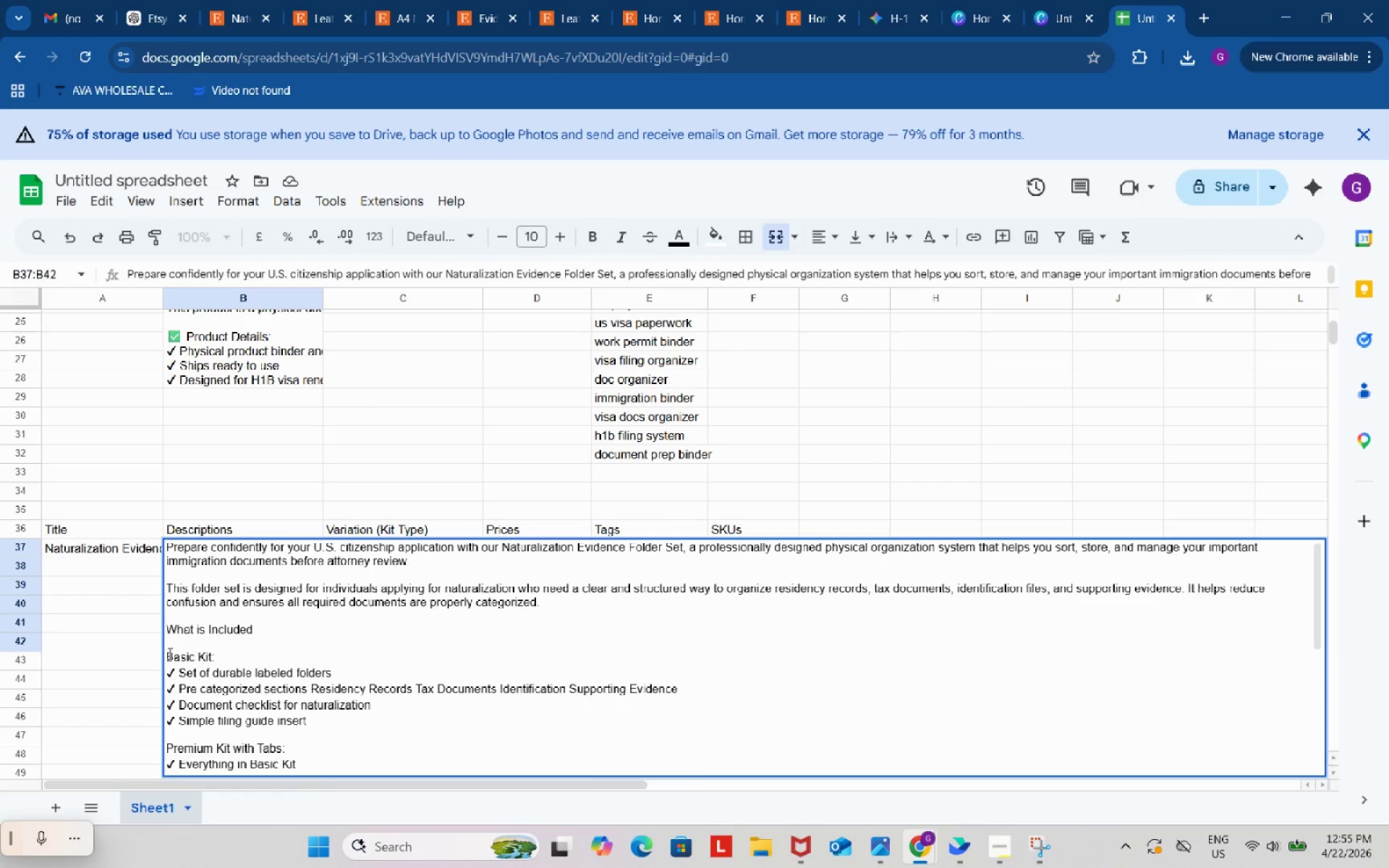 
left_click([169, 655])
 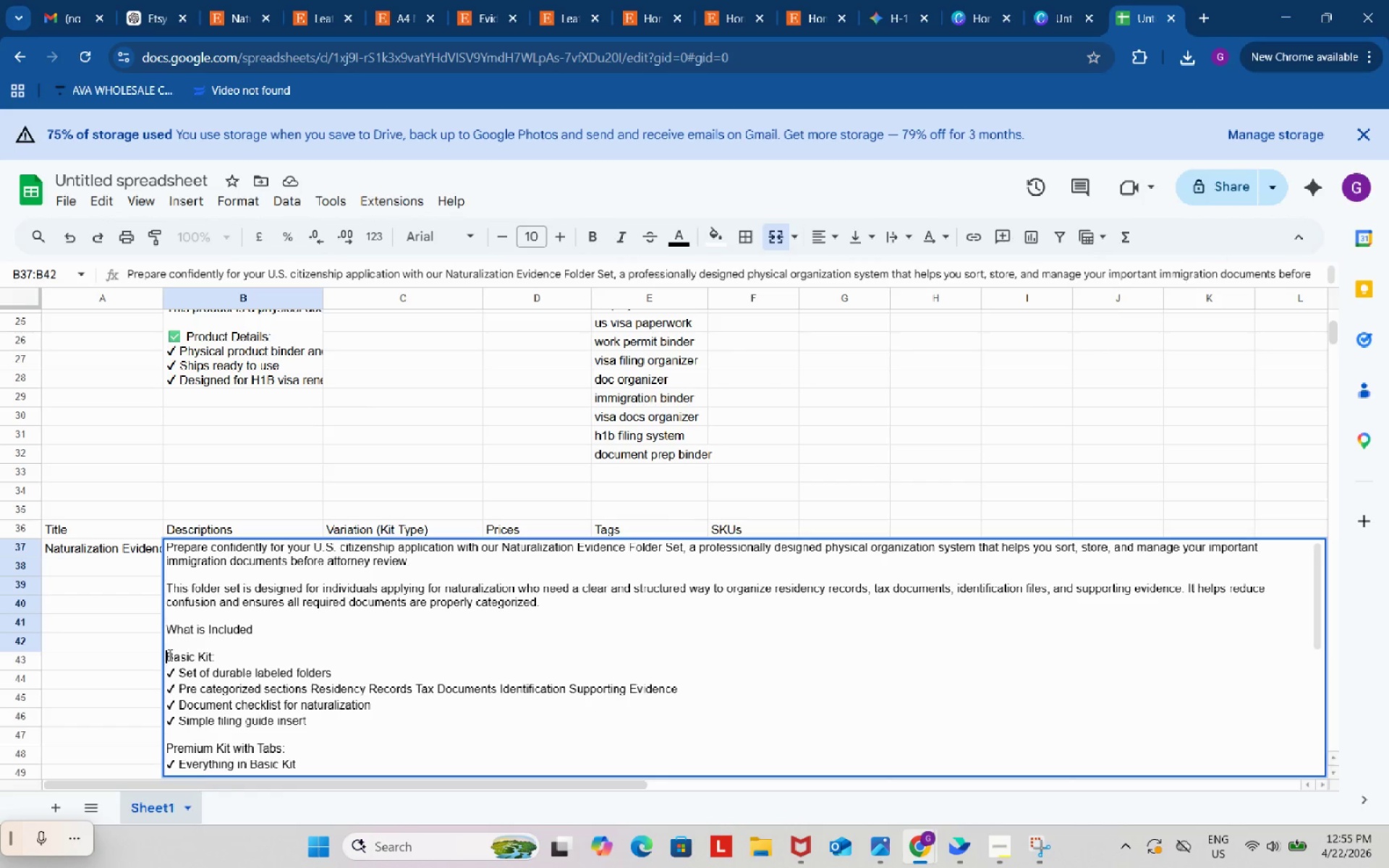 
key(Control+ControlLeft)
 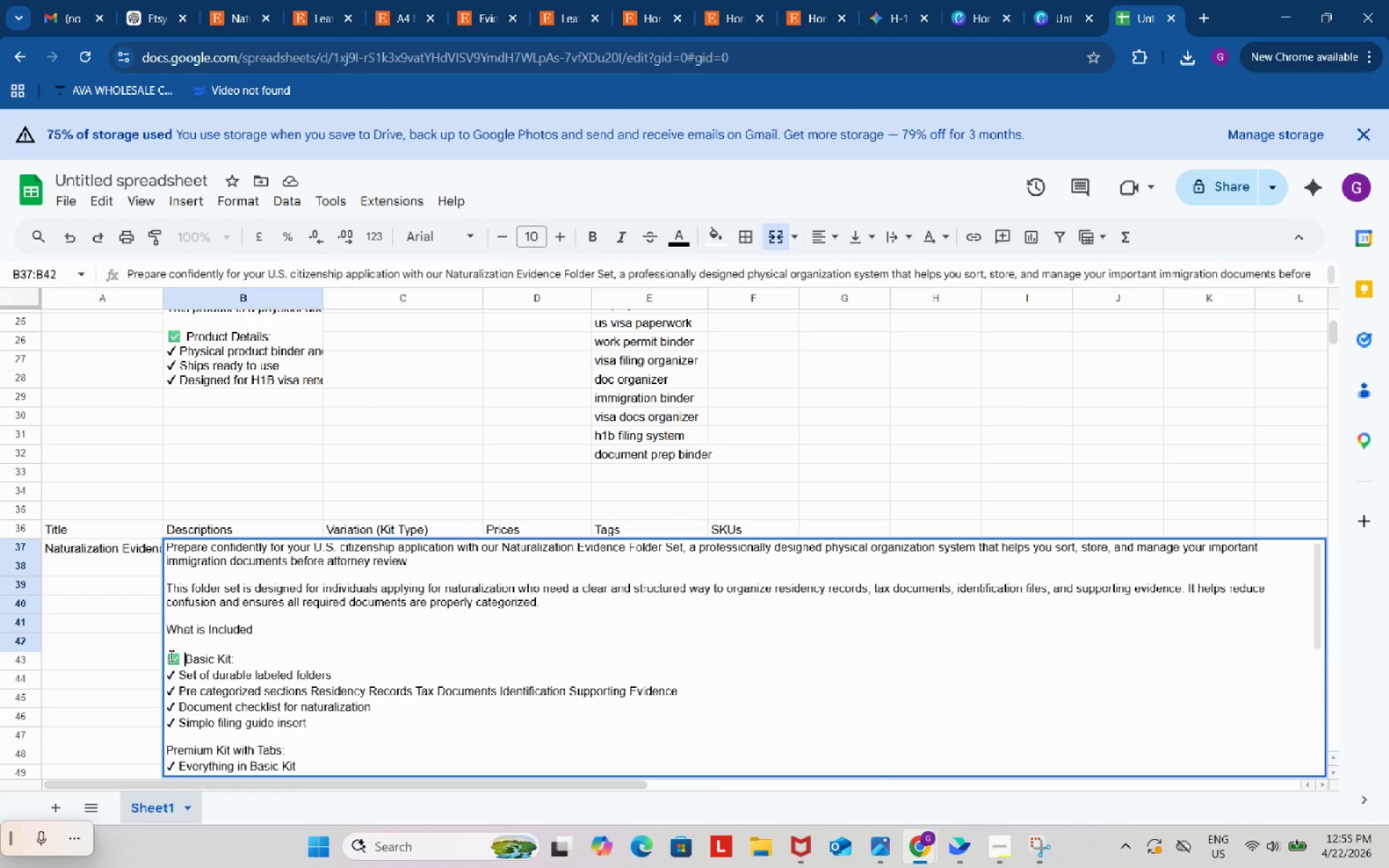 
key(Control+V)
 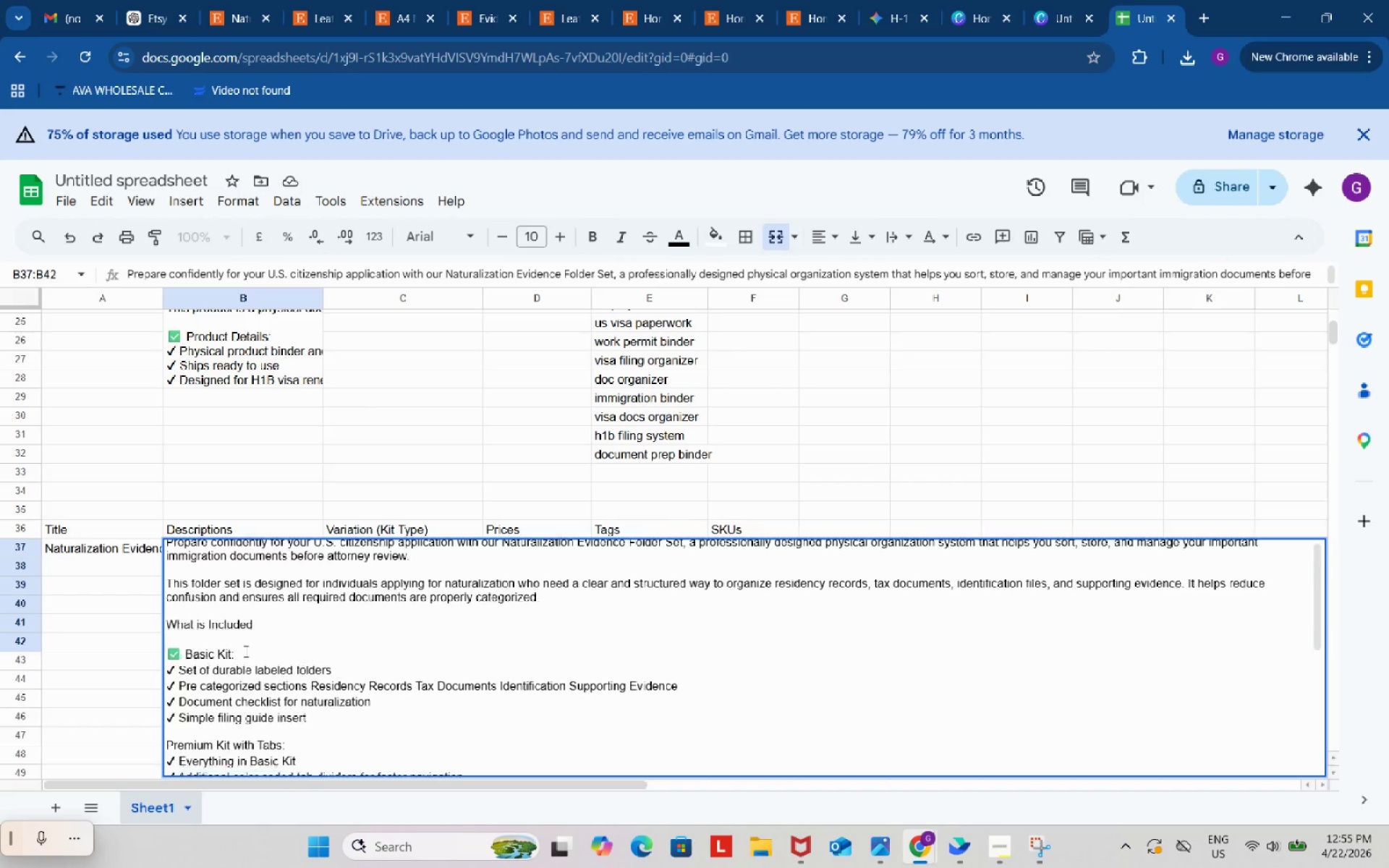 
scroll: coordinate [245, 651], scroll_direction: down, amount: 1.0
 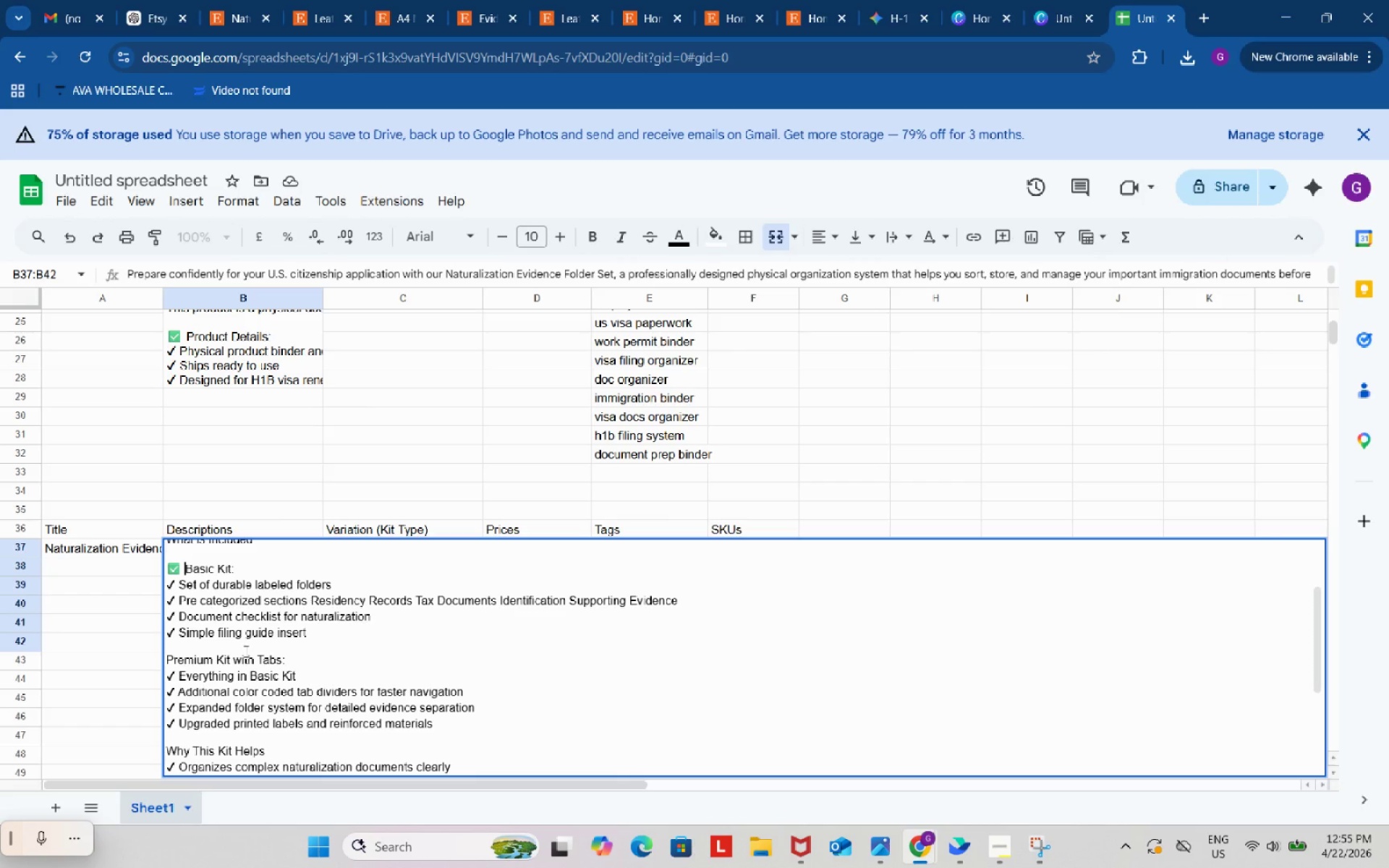 
wait(8.04)
 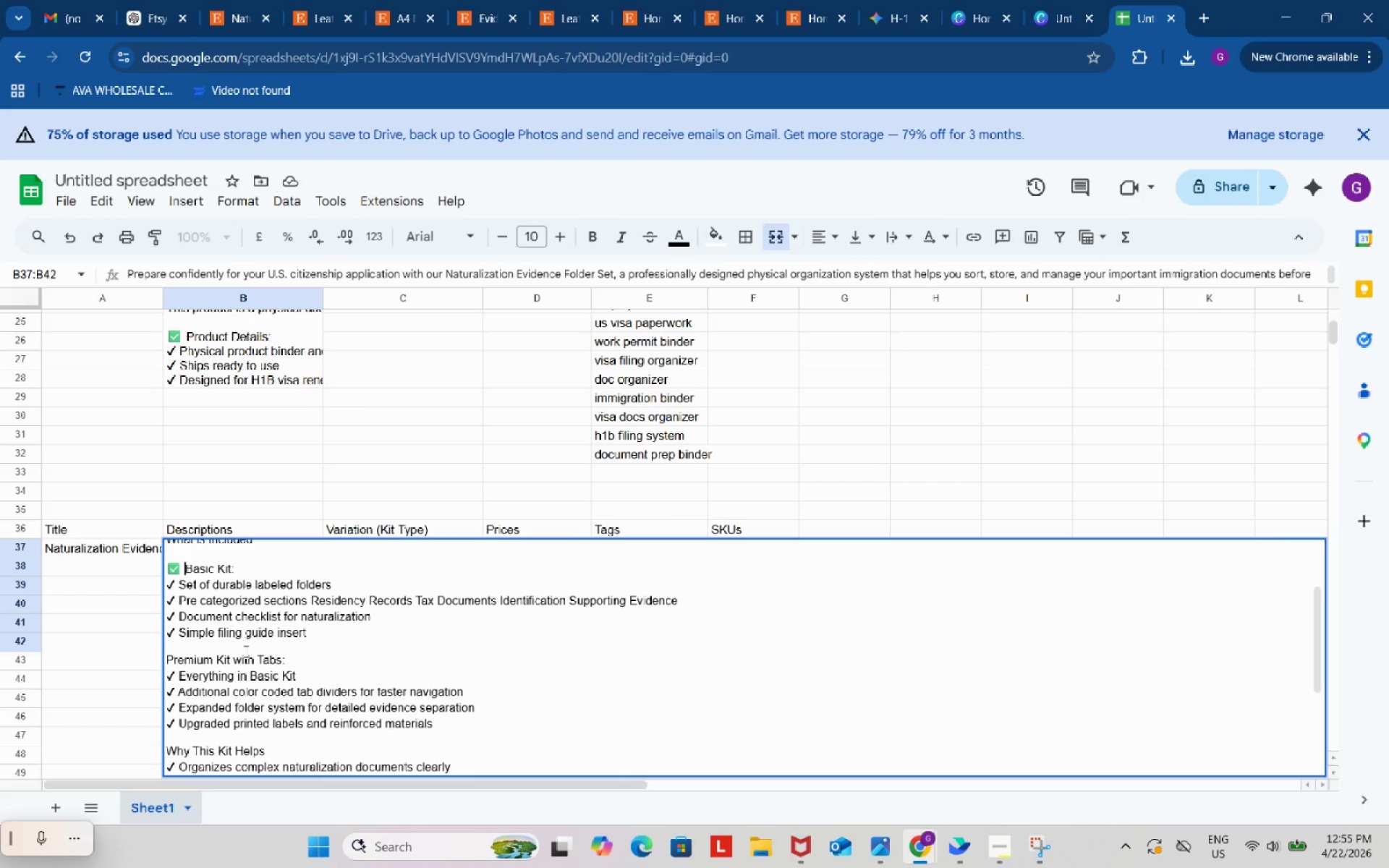 
left_click([167, 656])
 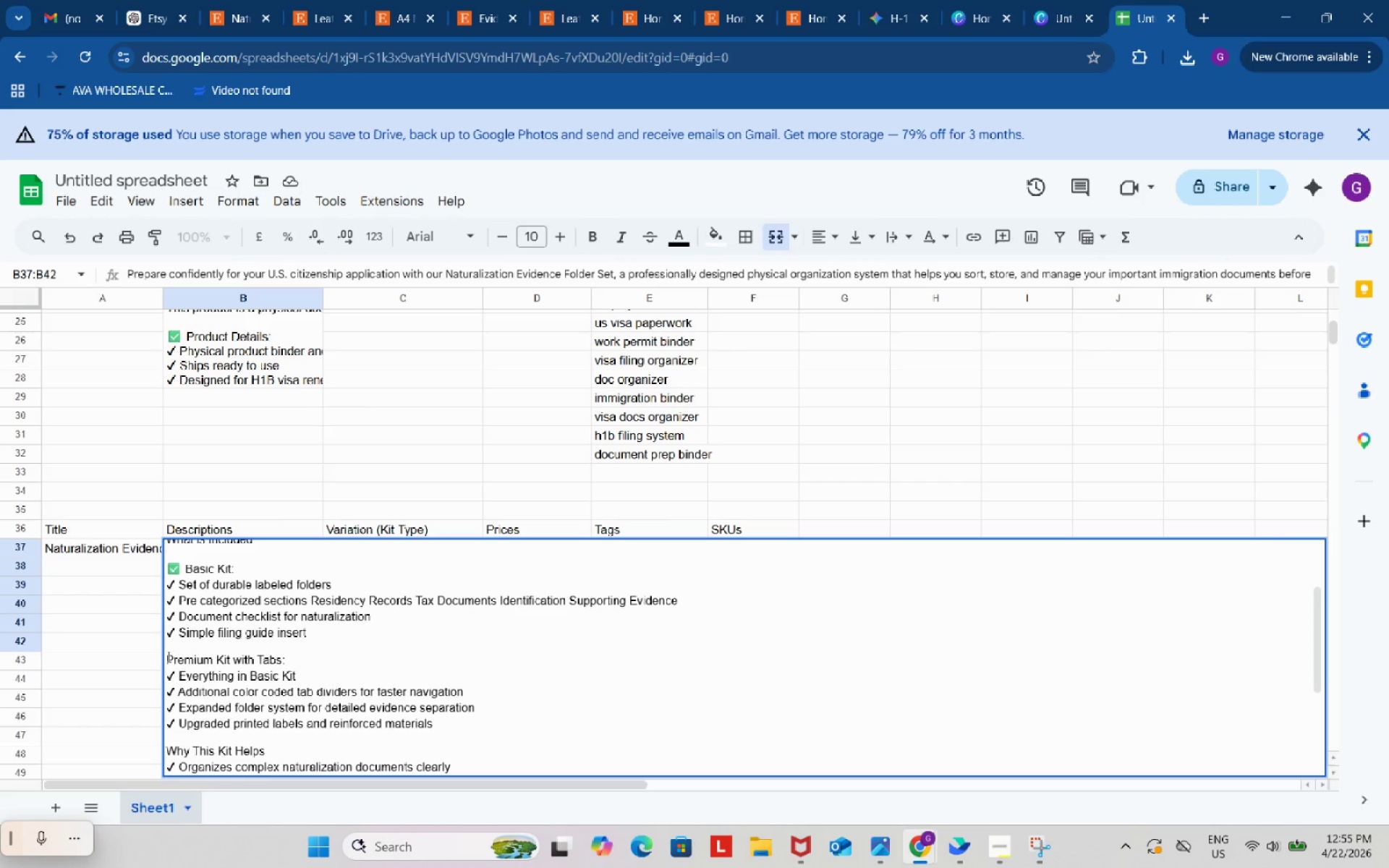 
key(Control+ControlLeft)
 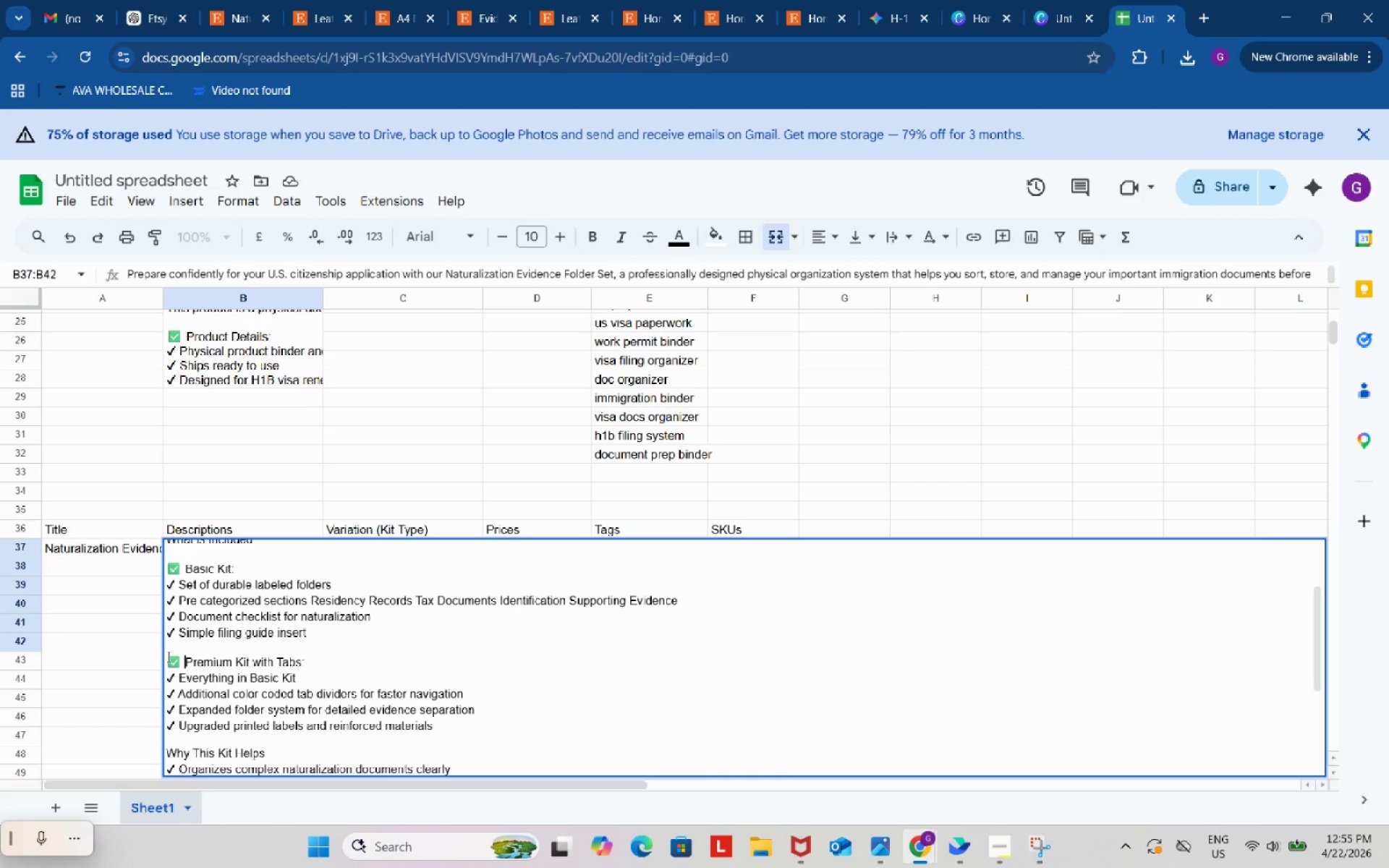 
key(Control+V)
 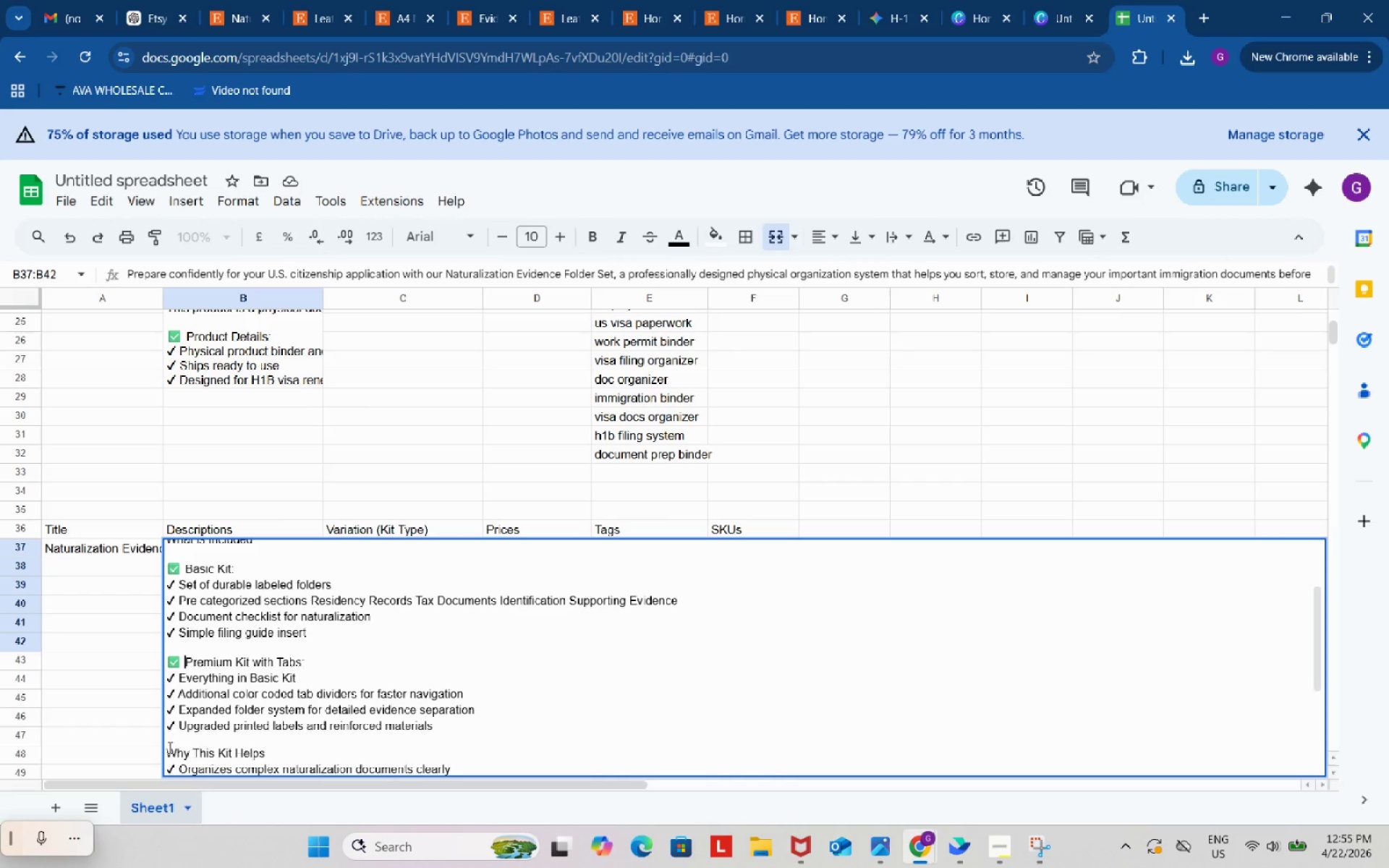 
left_click_drag(start_coordinate=[169, 753], to_coordinate=[167, 757])
 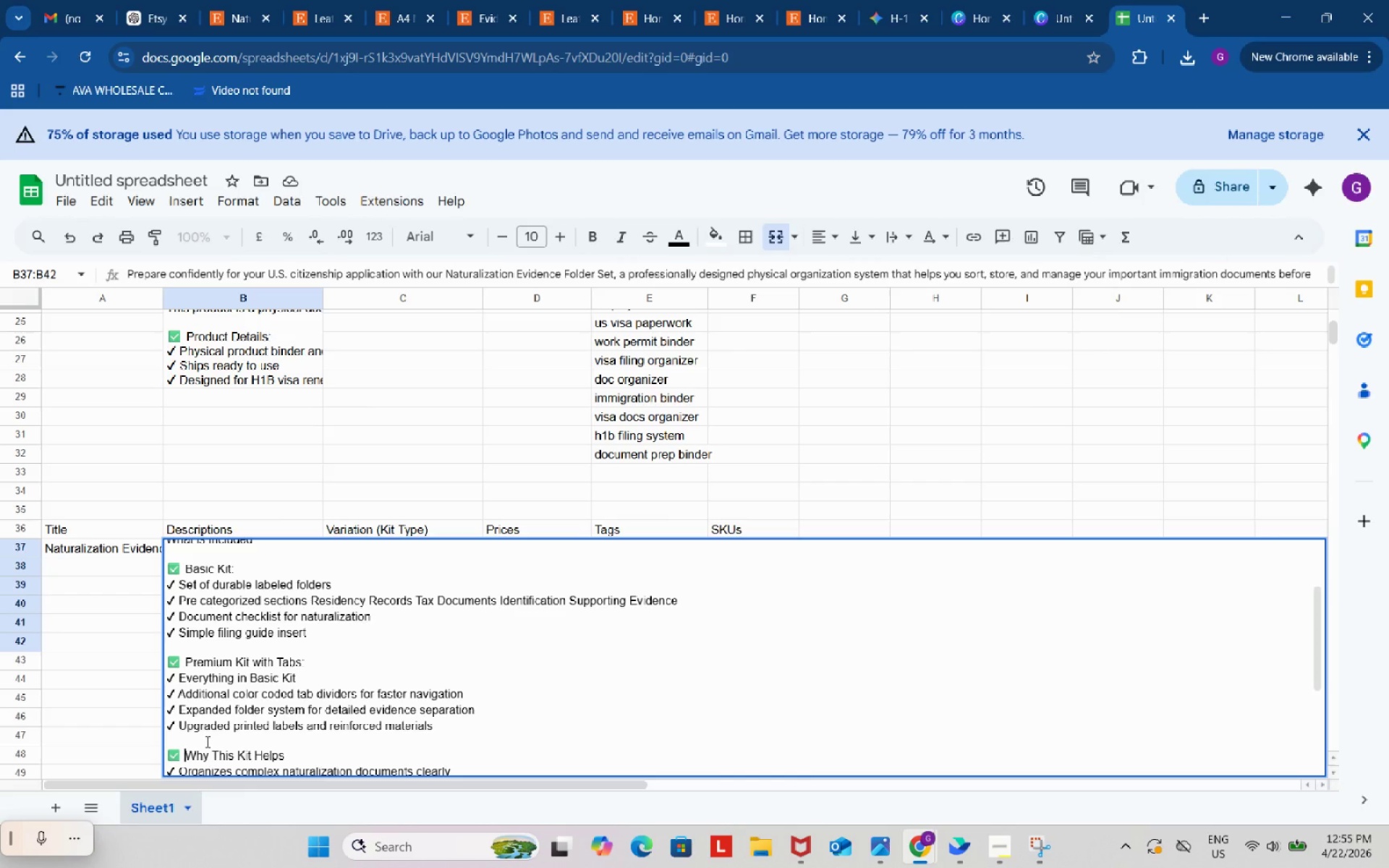 
key(Control+ControlLeft)
 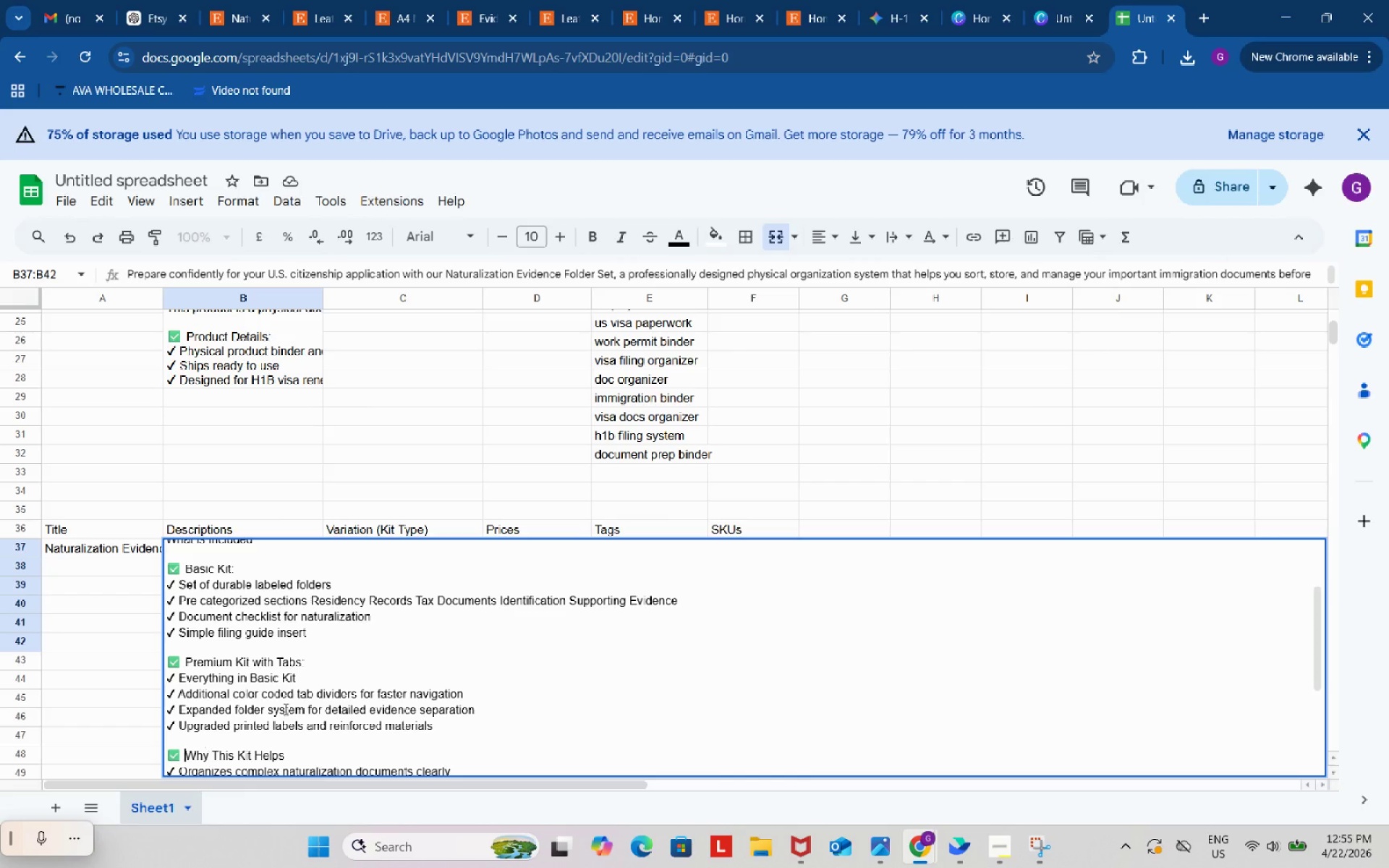 
key(Control+V)
 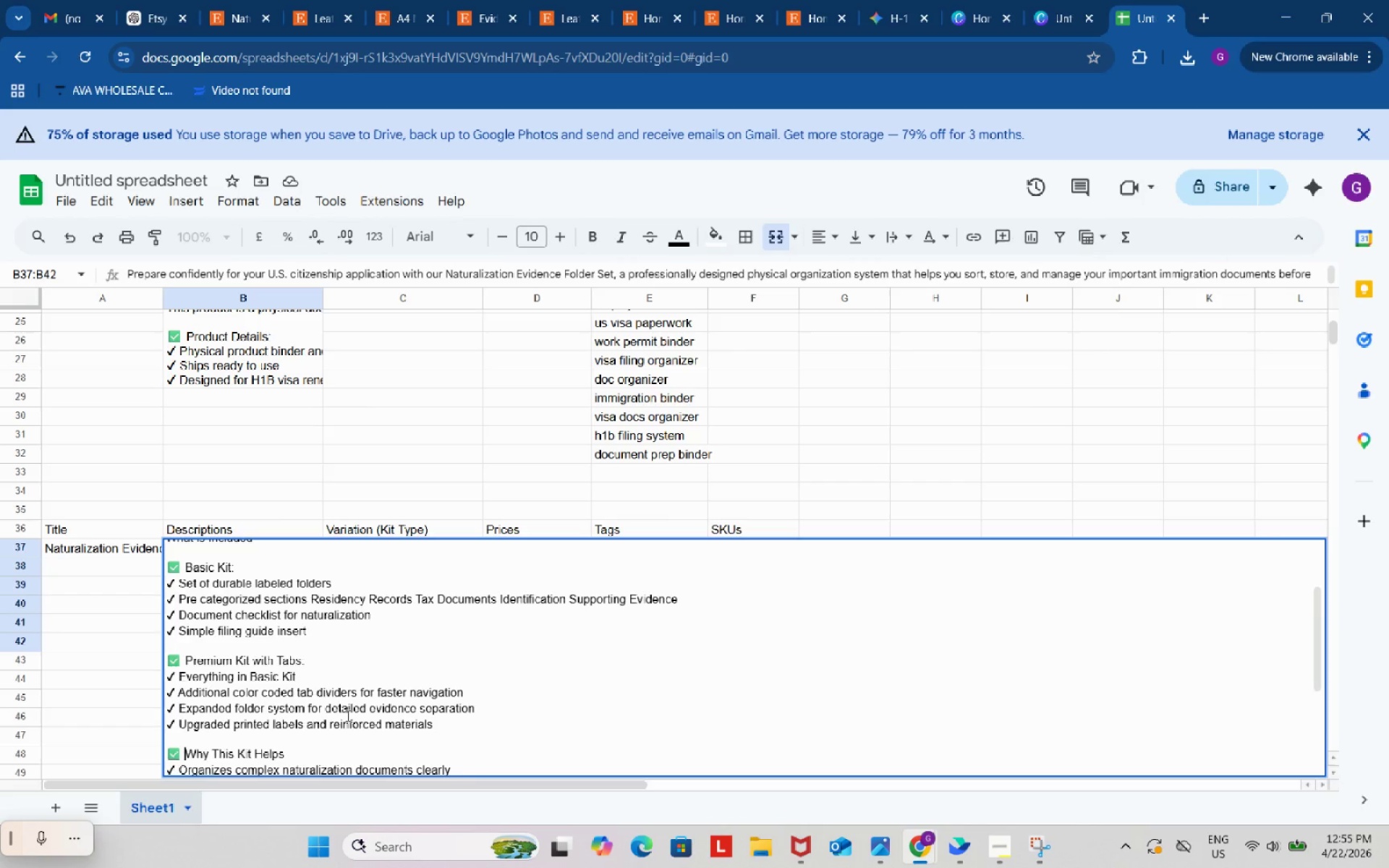 
scroll: coordinate [313, 684], scroll_direction: down, amount: 2.0
 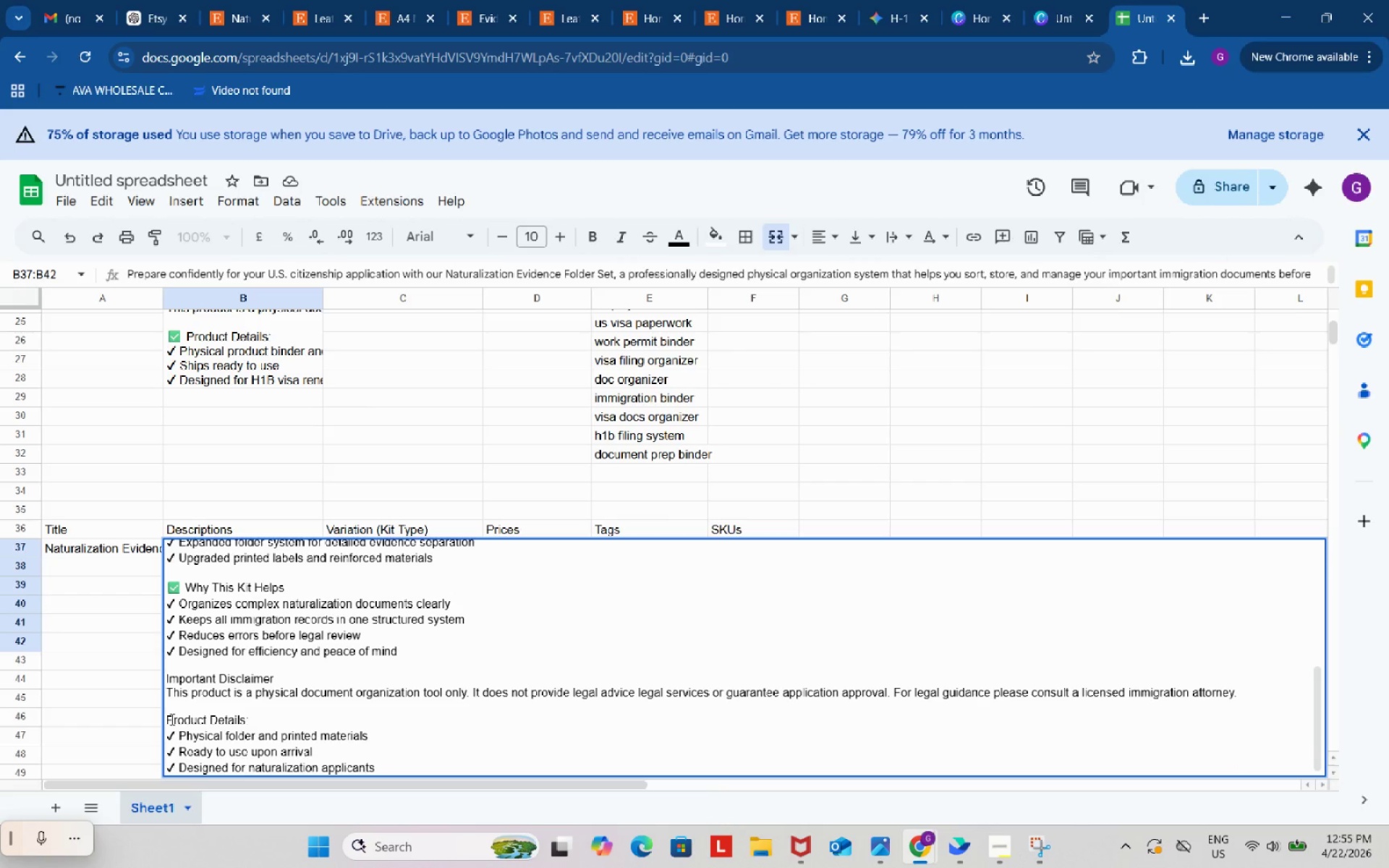 
left_click([168, 719])
 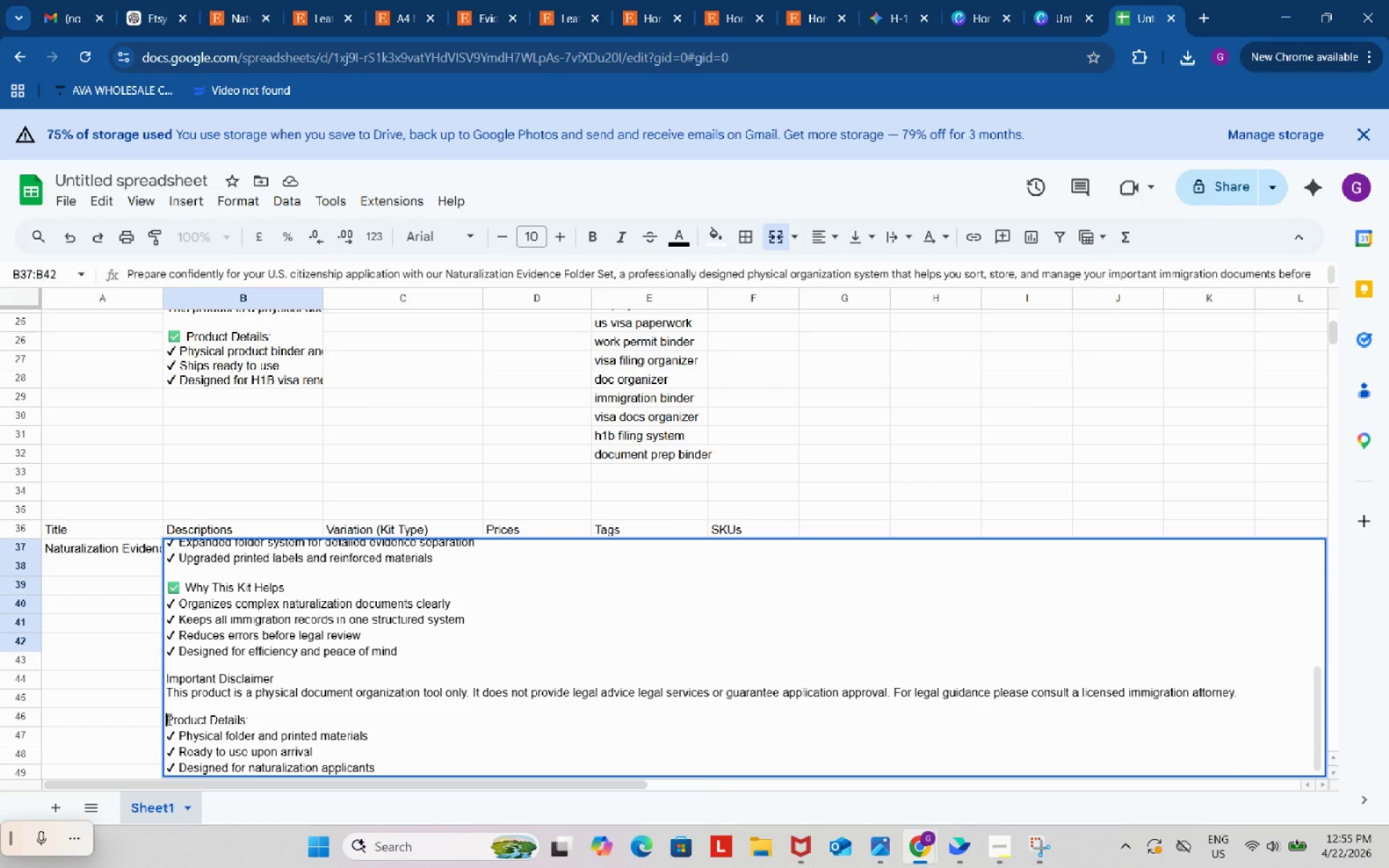 
key(Control+V)
 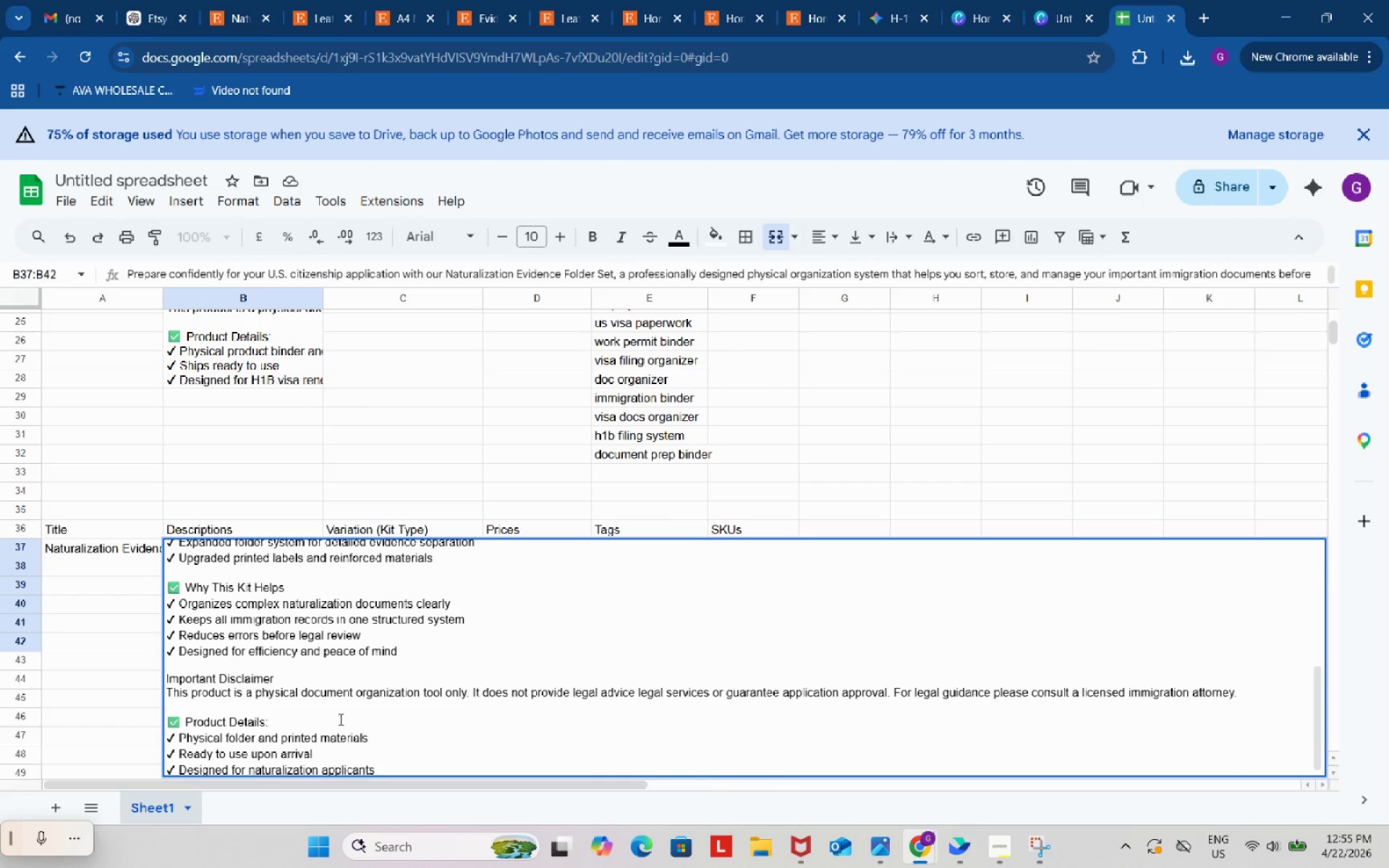 
scroll: coordinate [339, 715], scroll_direction: down, amount: 4.0
 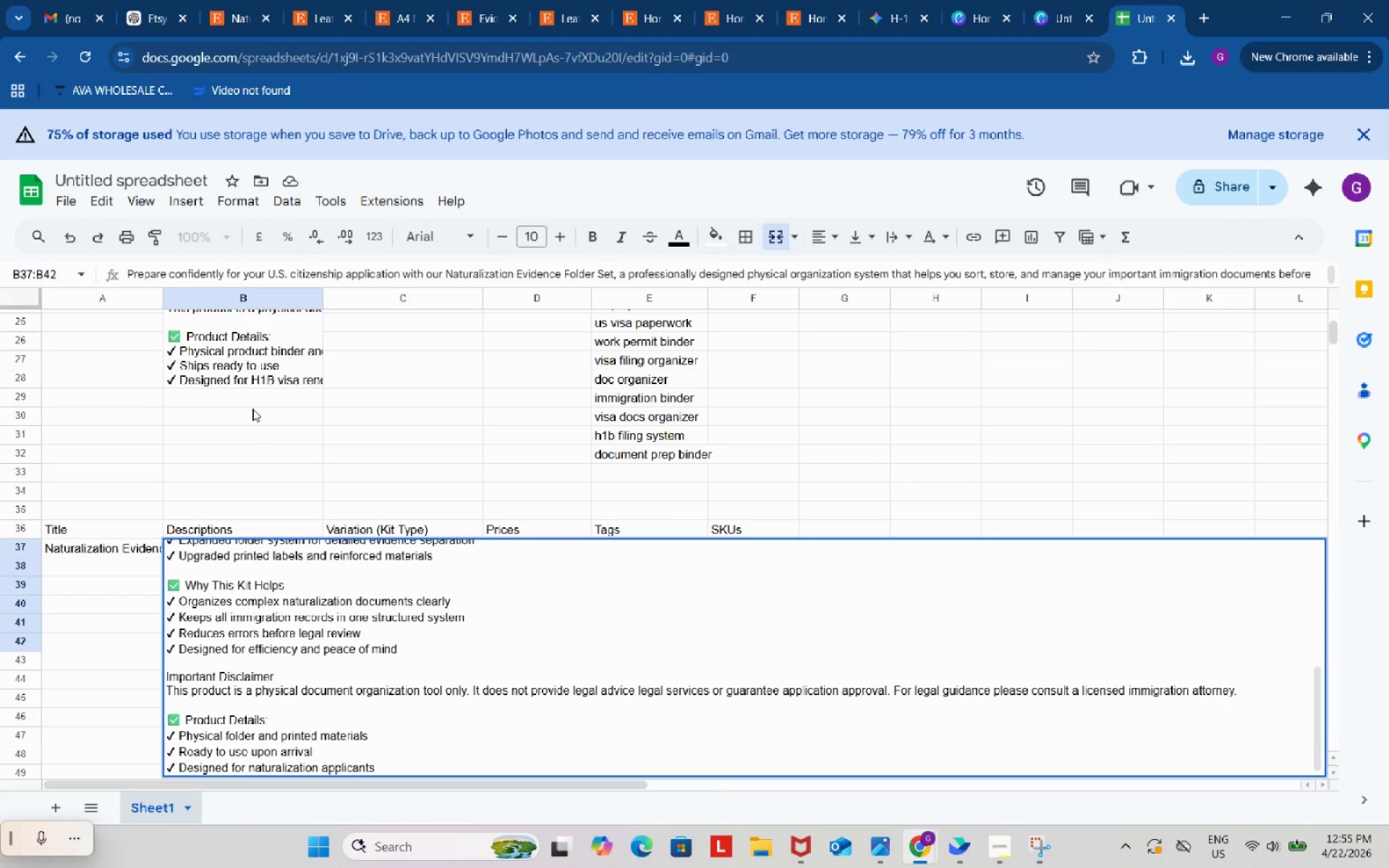 
scroll: coordinate [252, 406], scroll_direction: up, amount: 1.0
 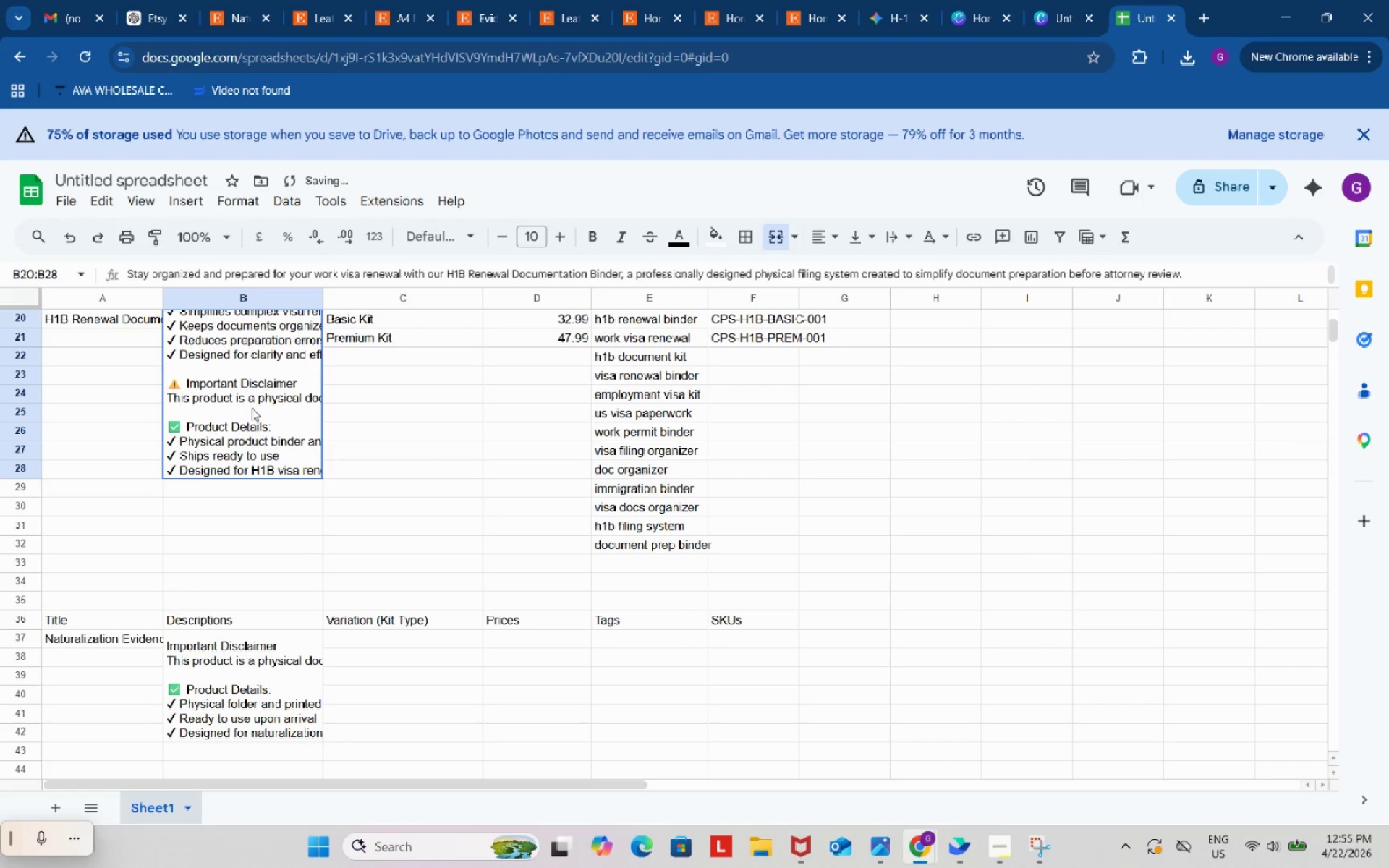 
double_click([252, 408])
 